 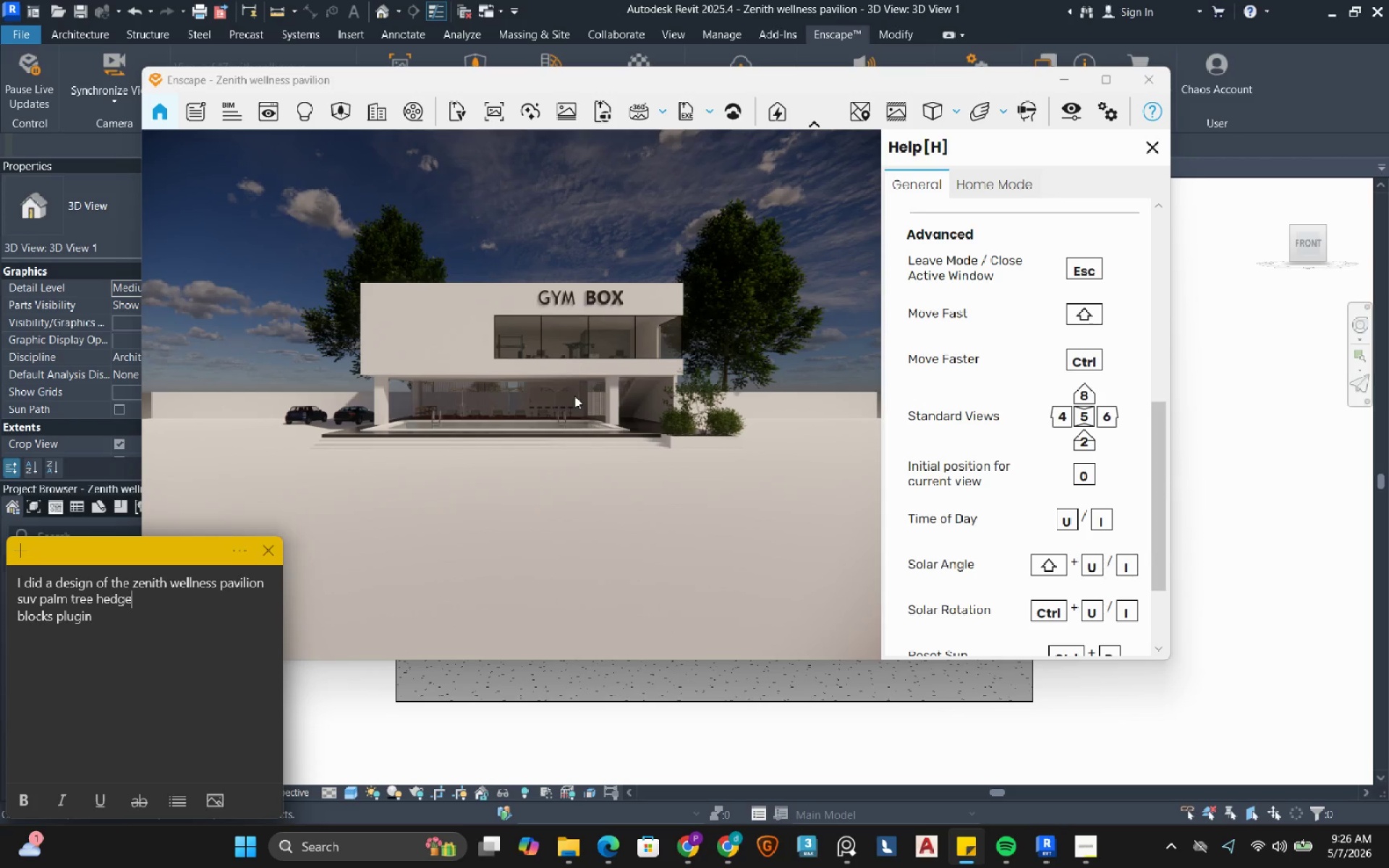 
left_click_drag(start_coordinate=[699, 84], to_coordinate=[702, 118])
 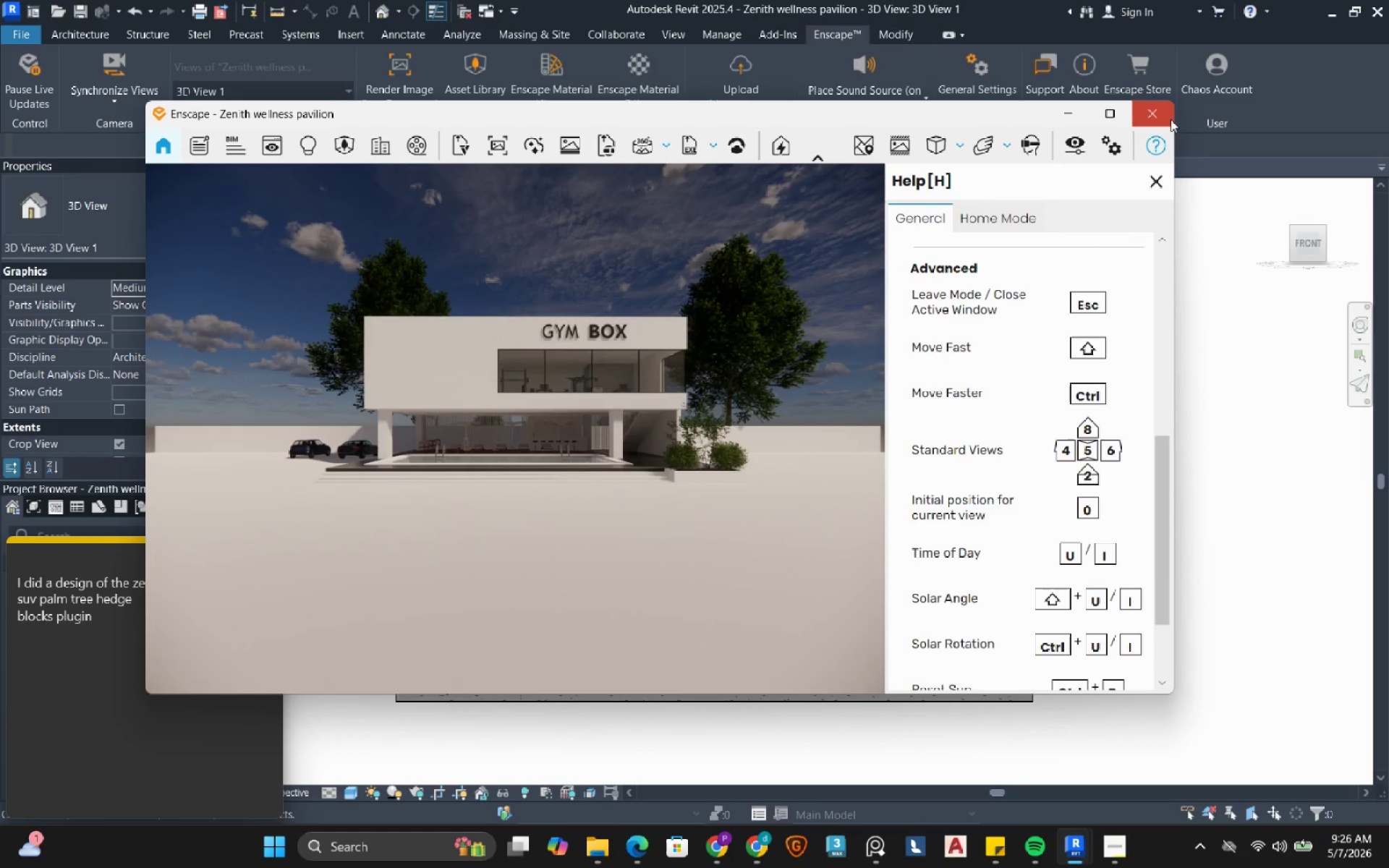 
left_click([1163, 117])
 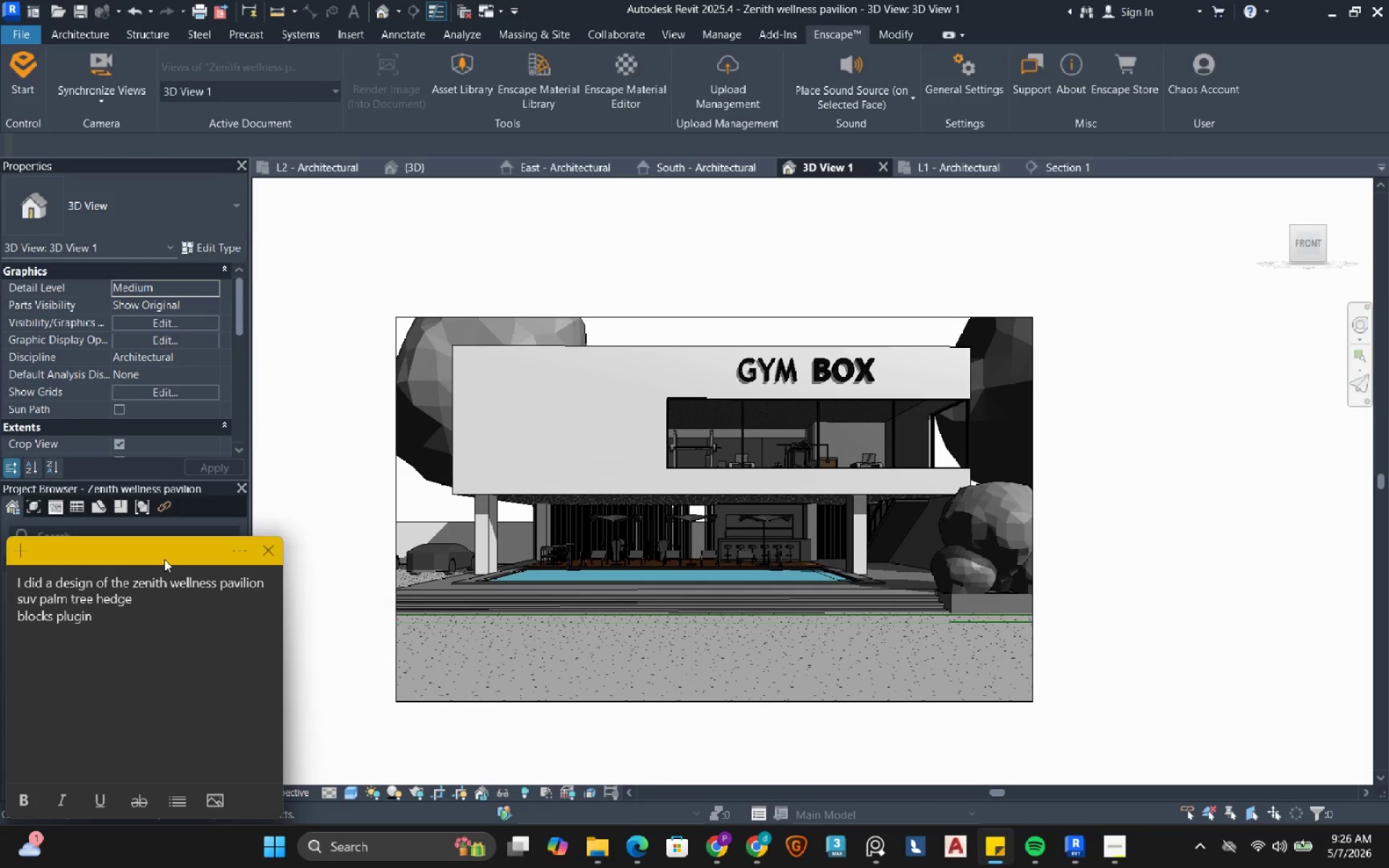 
left_click_drag(start_coordinate=[164, 559], to_coordinate=[159, 772])
 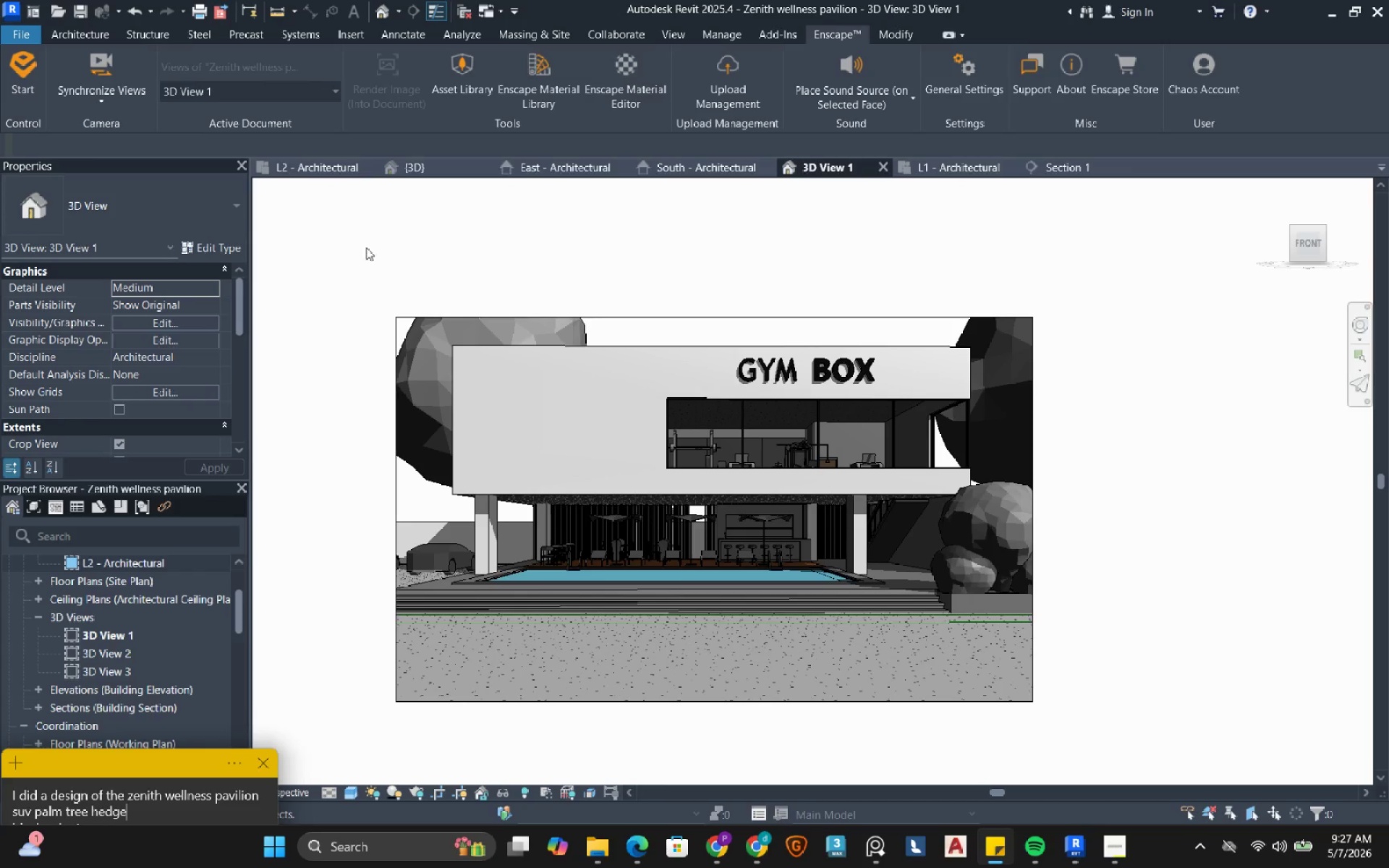 
wait(5.09)
 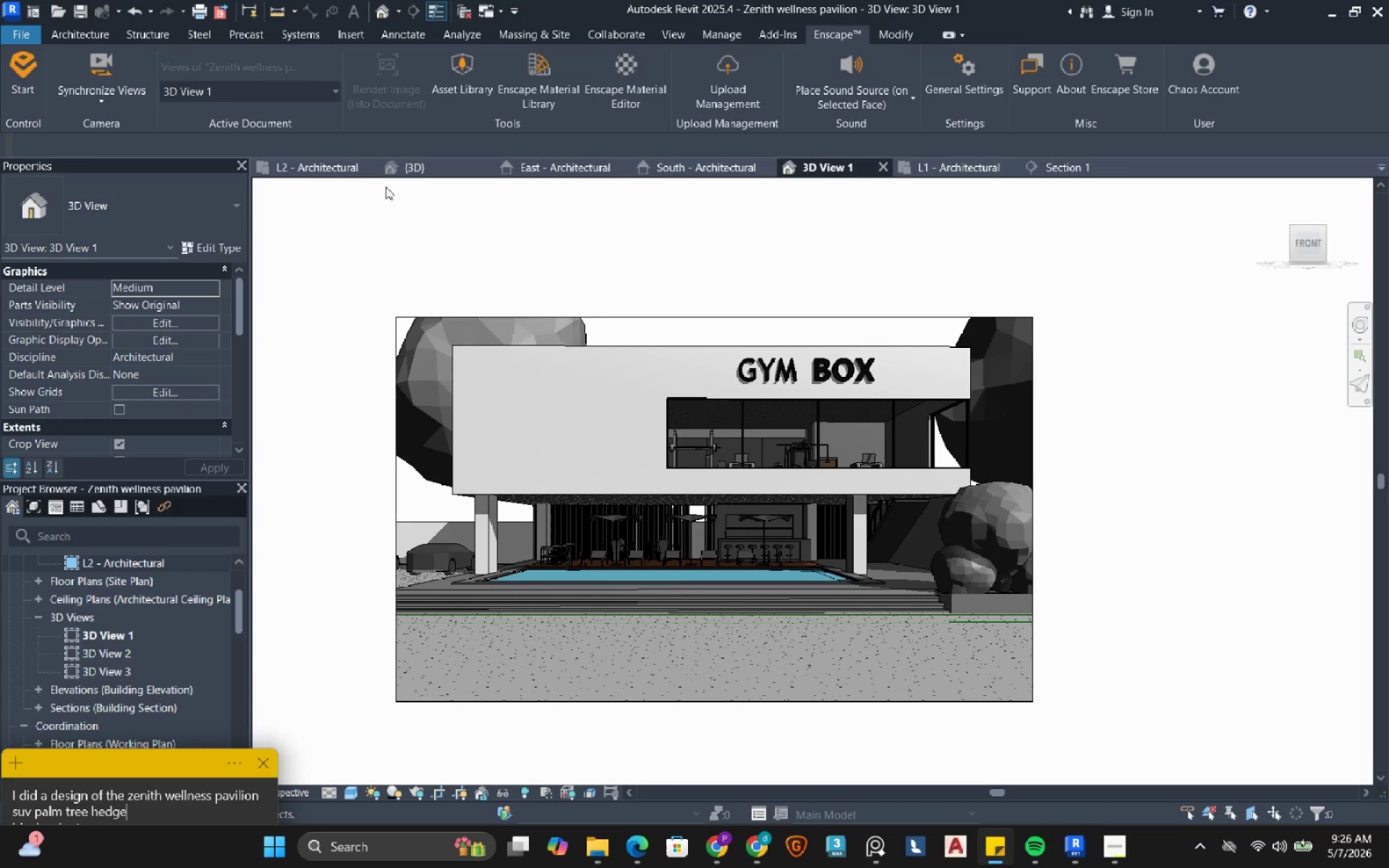 
left_click([412, 158])
 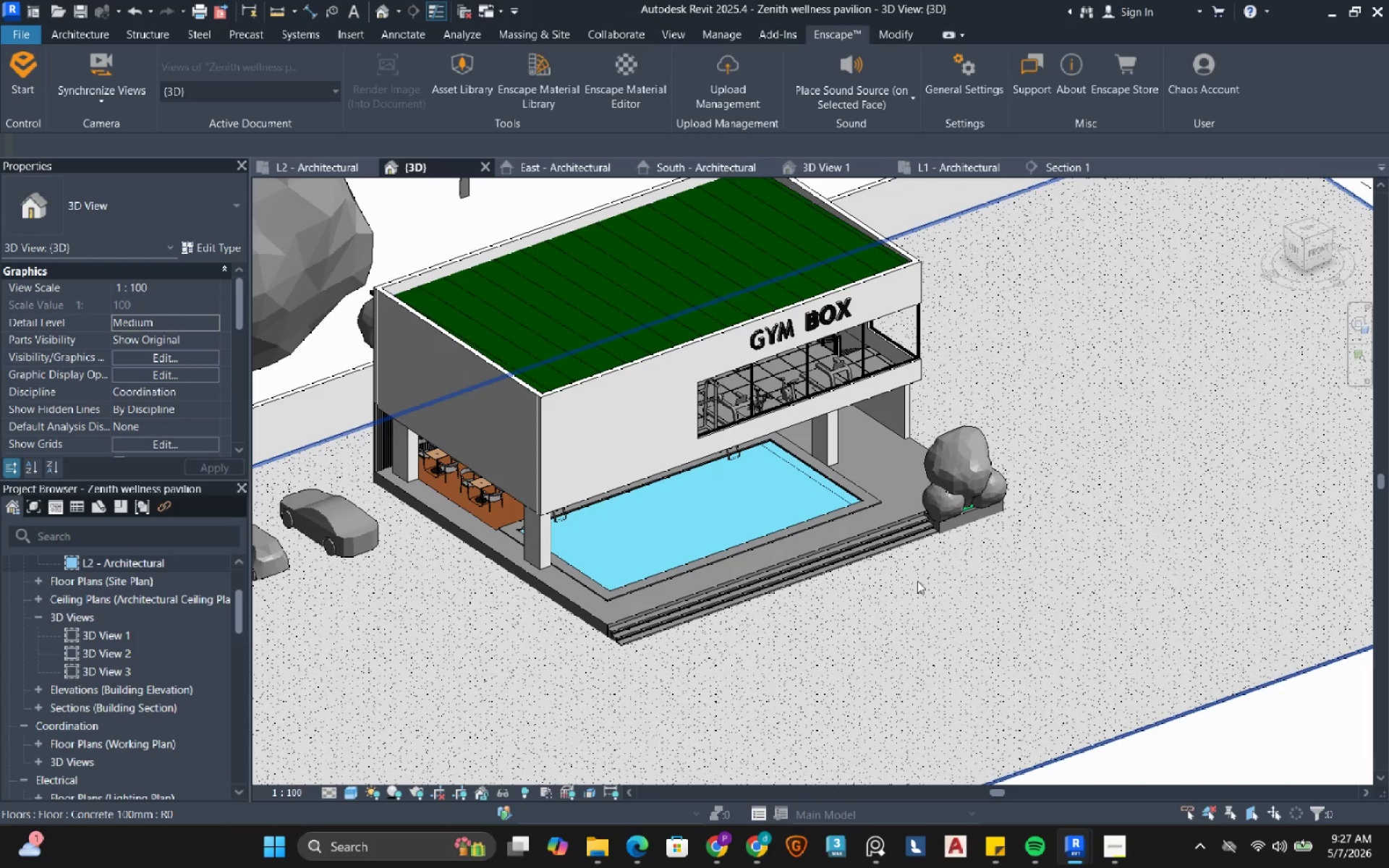 
scroll: coordinate [768, 576], scroll_direction: down, amount: 6.0
 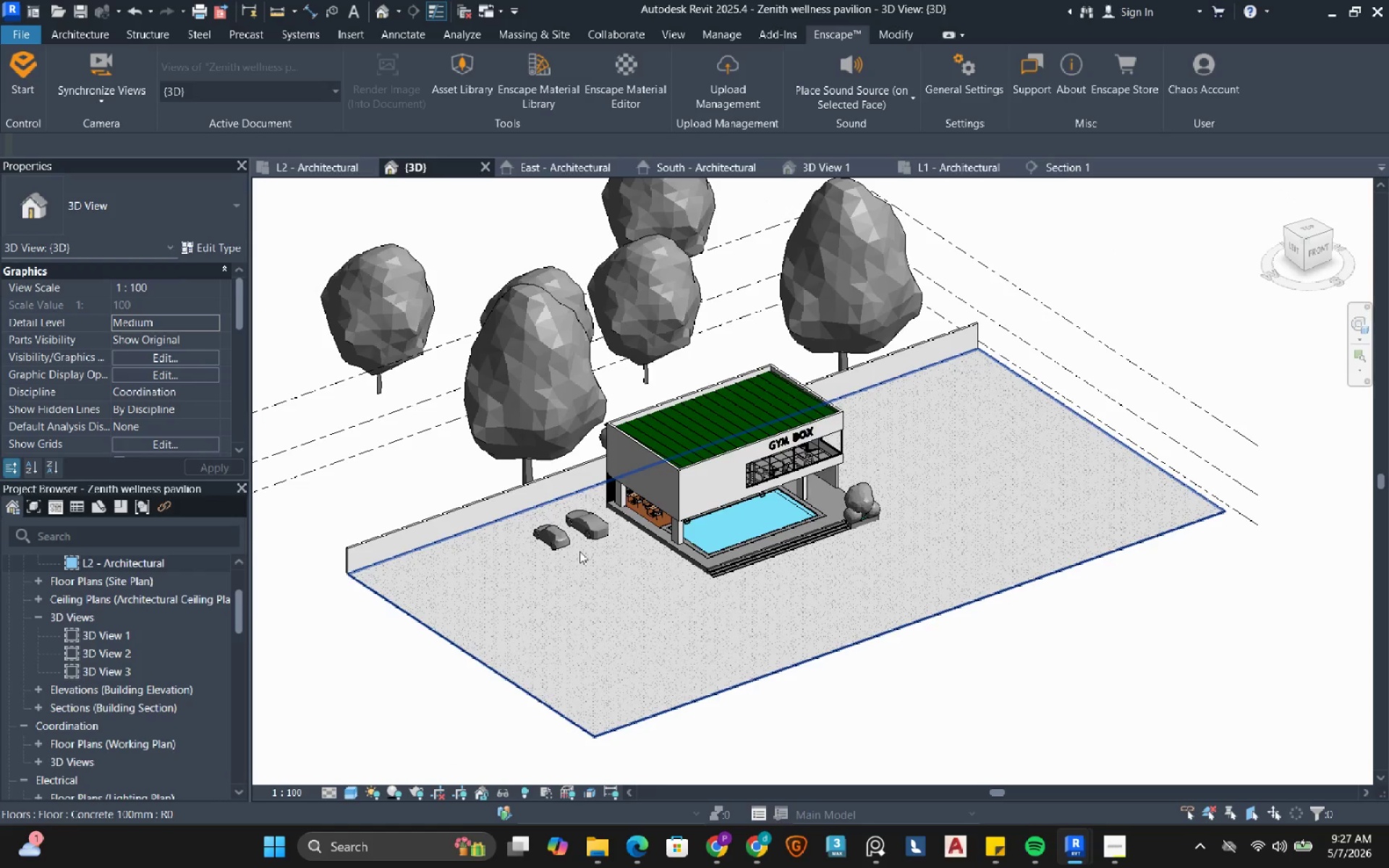 
wait(5.55)
 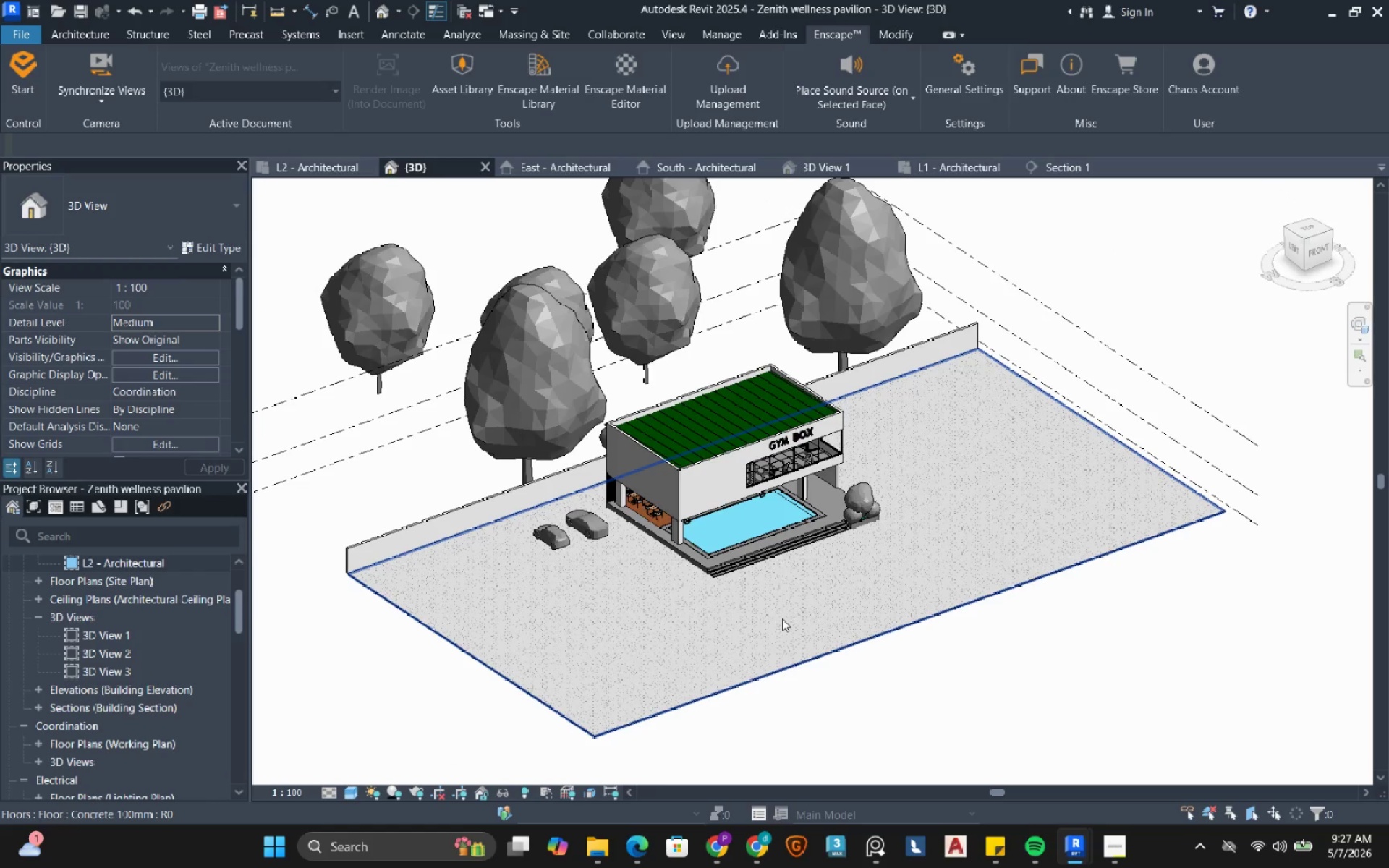 
scroll: coordinate [103, 618], scroll_direction: up, amount: 4.0
 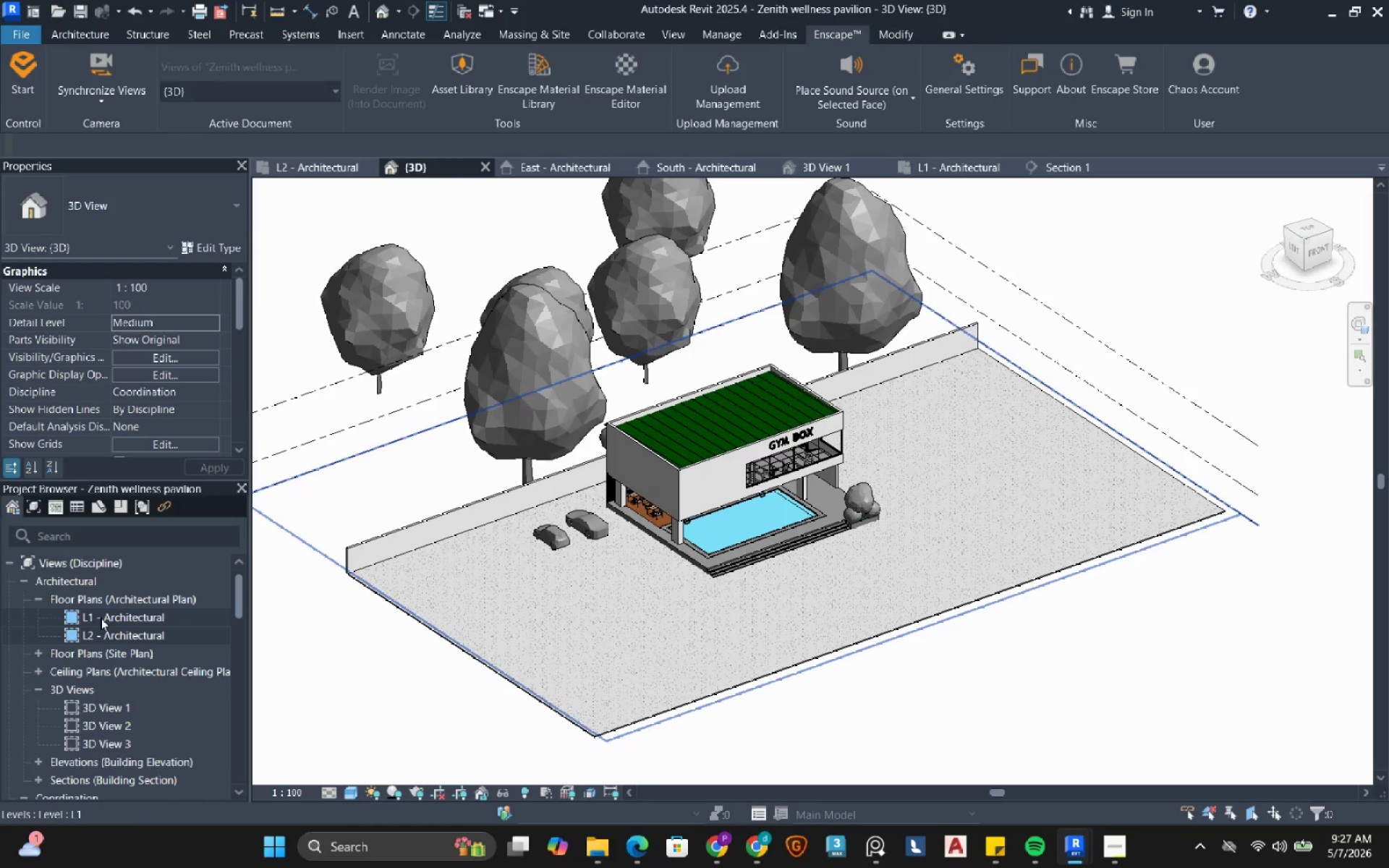 
double_click([101, 618])
 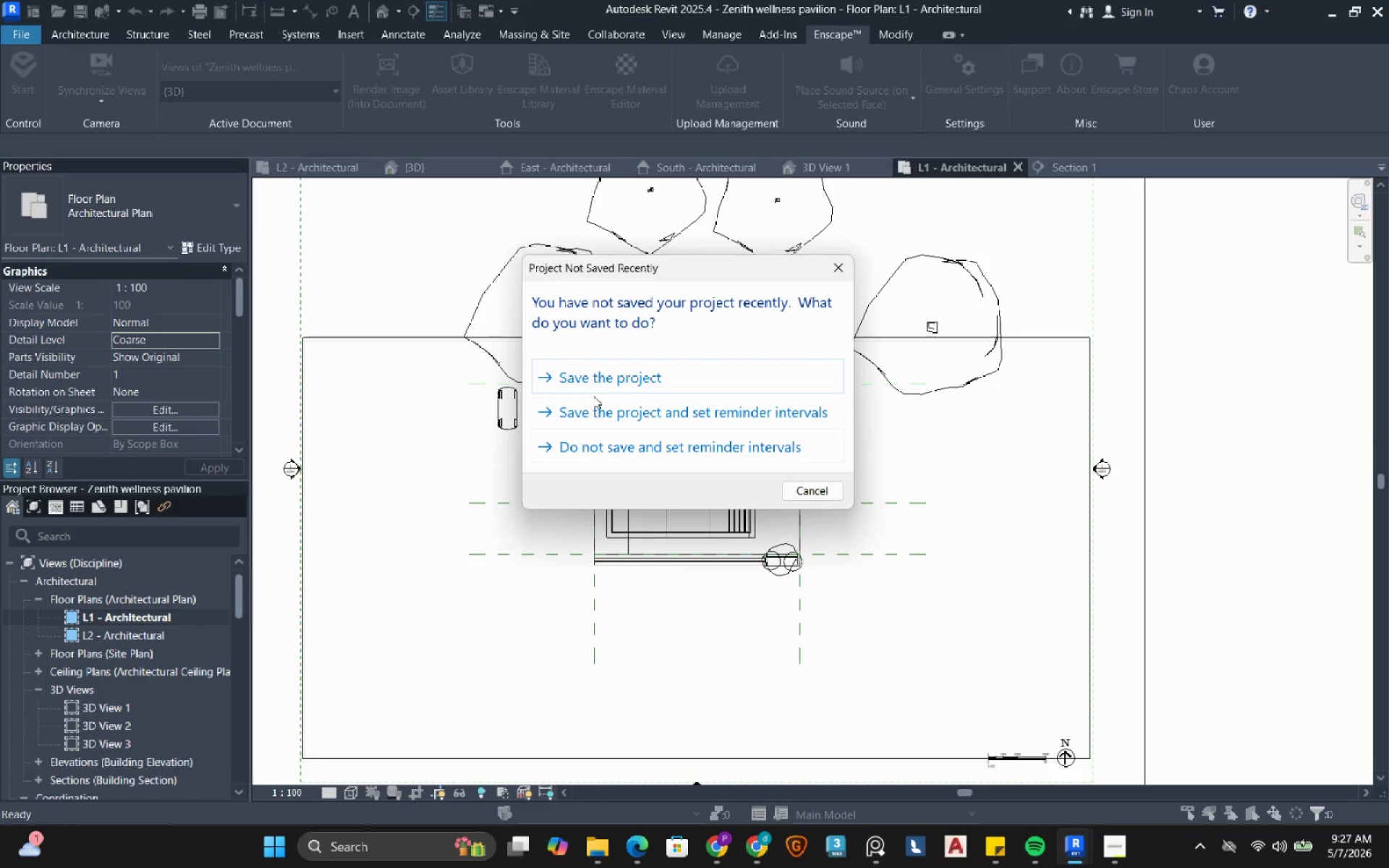 
left_click([600, 375])
 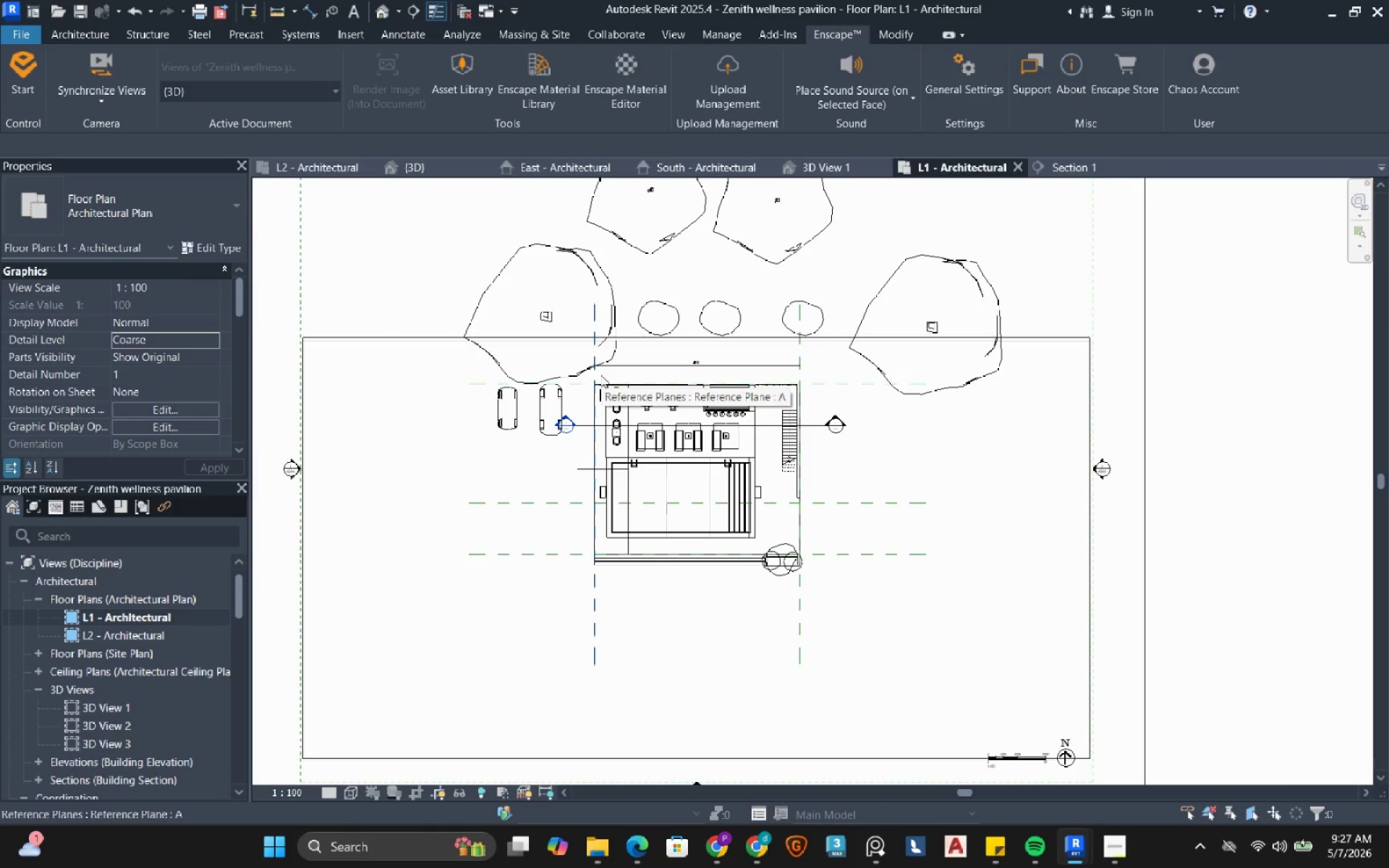 
wait(8.77)
 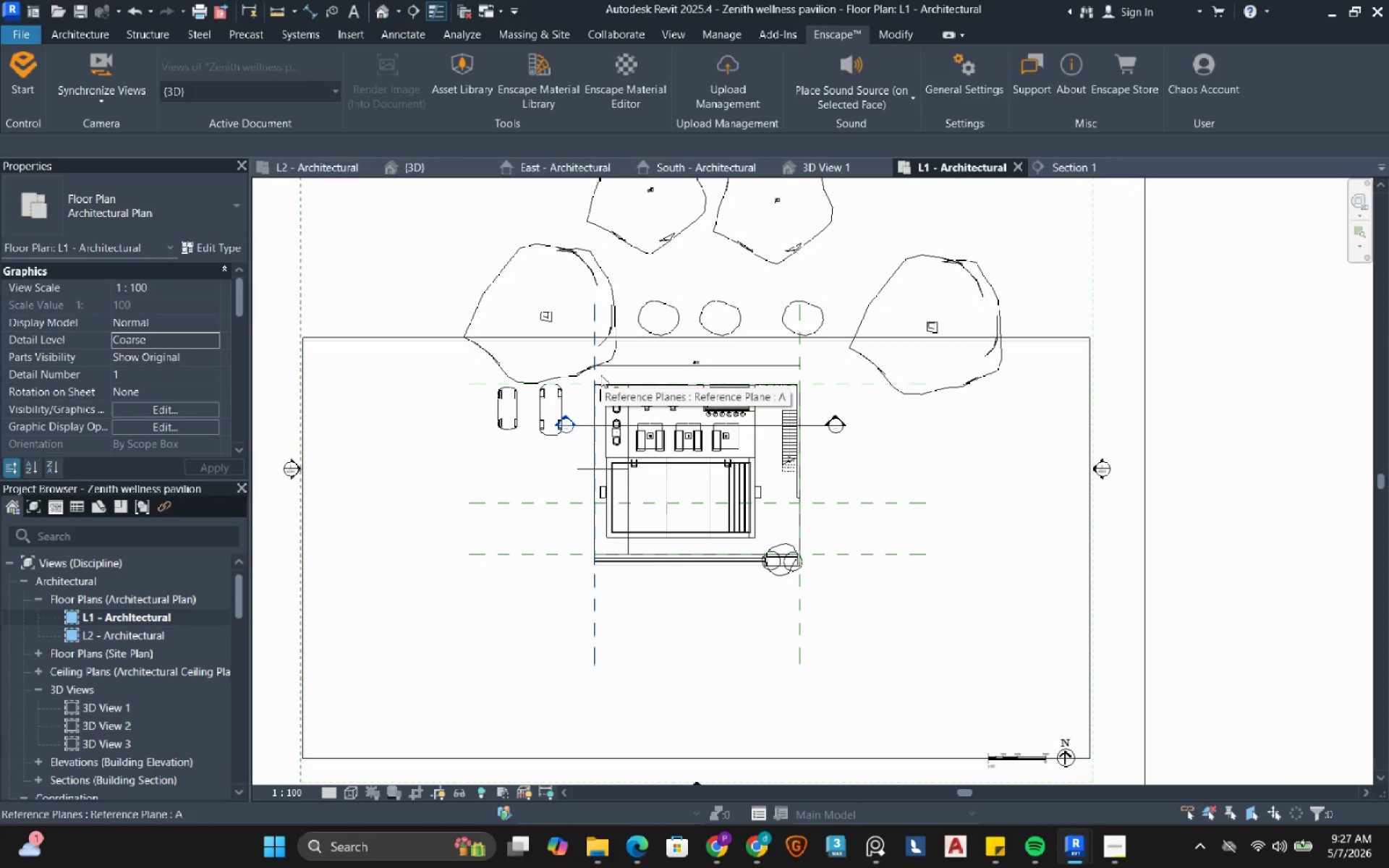 
left_click([84, 38])
 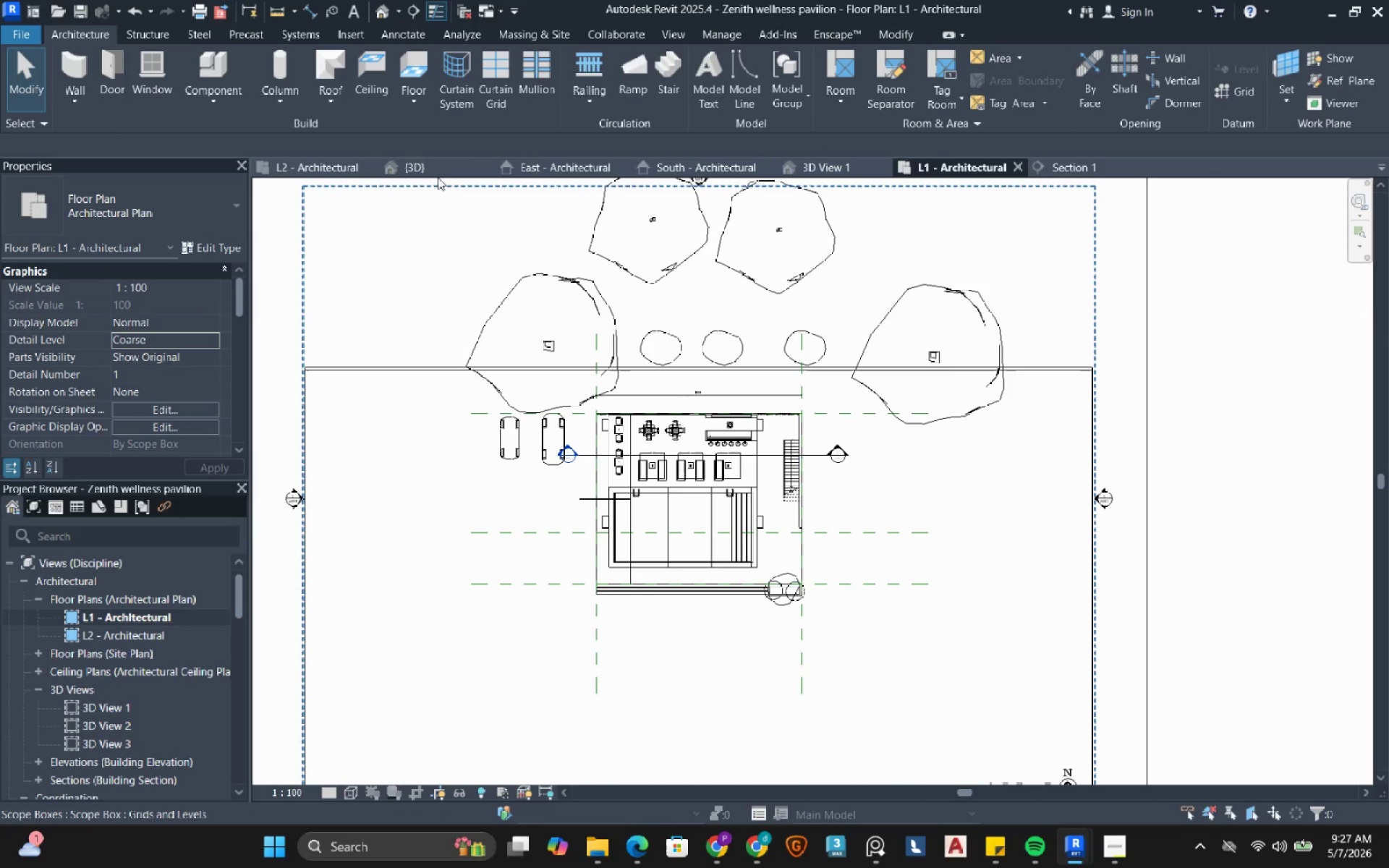 
left_click([434, 164])
 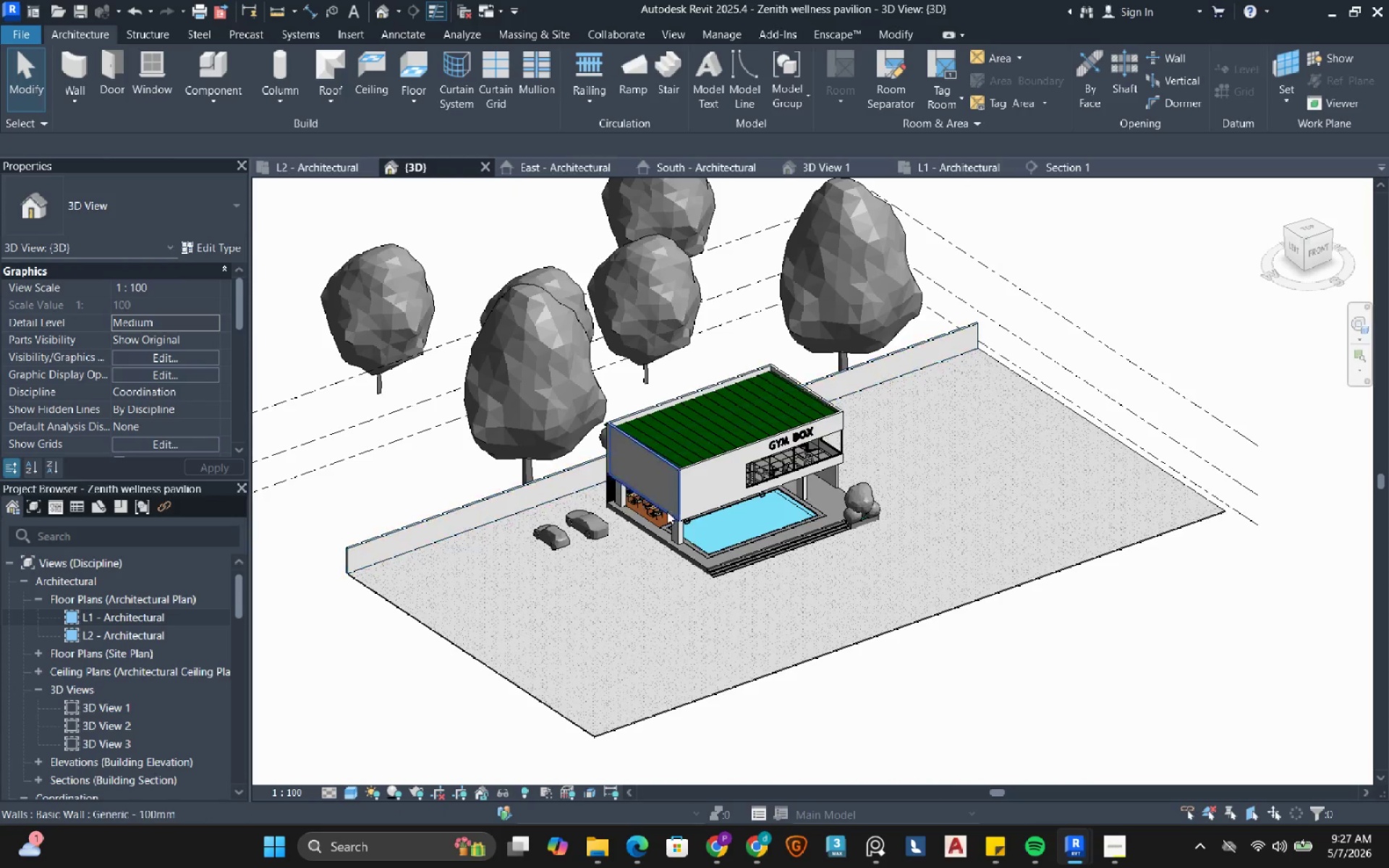 
left_click([710, 462])
 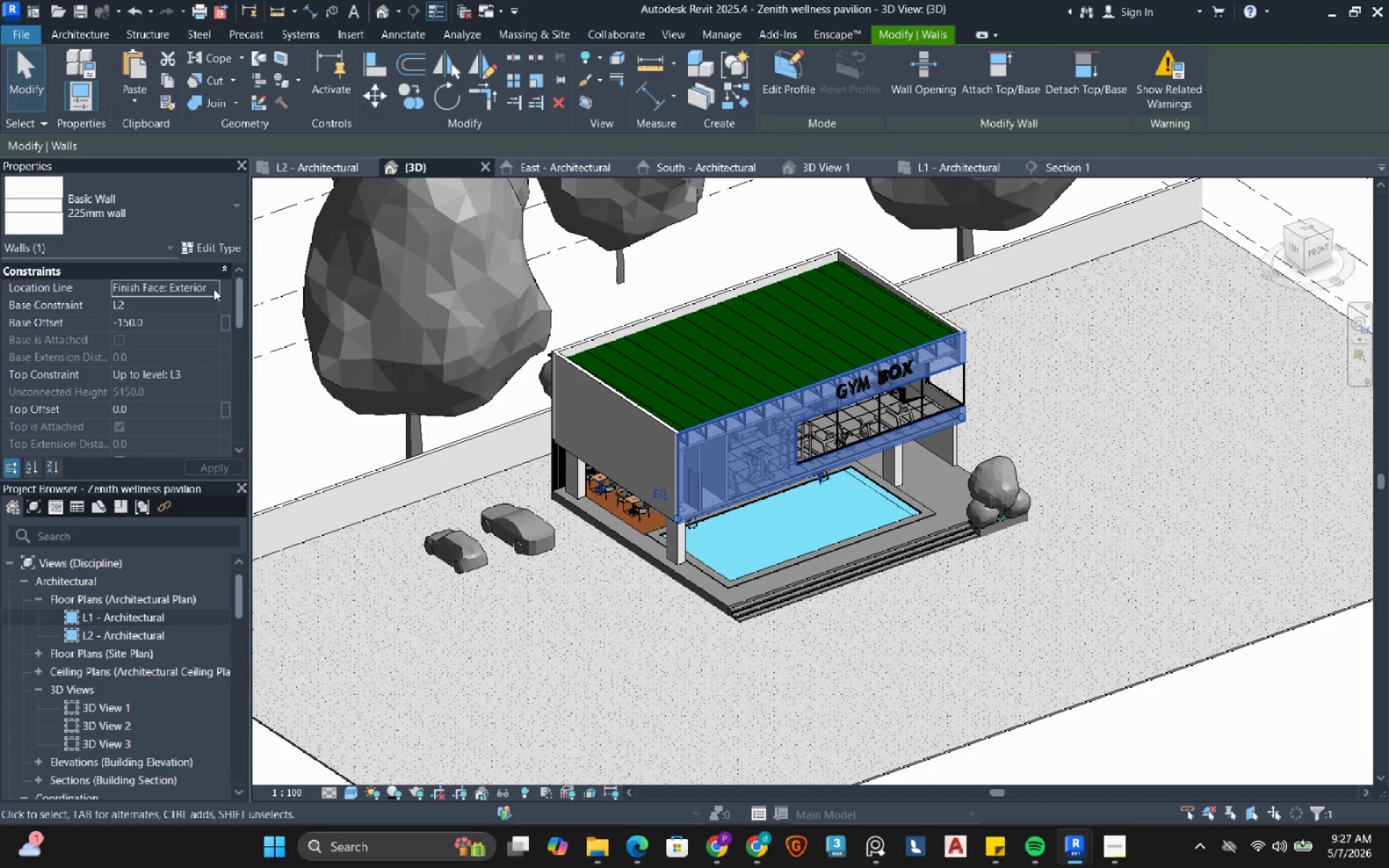 
scroll: coordinate [680, 519], scroll_direction: up, amount: 4.0
 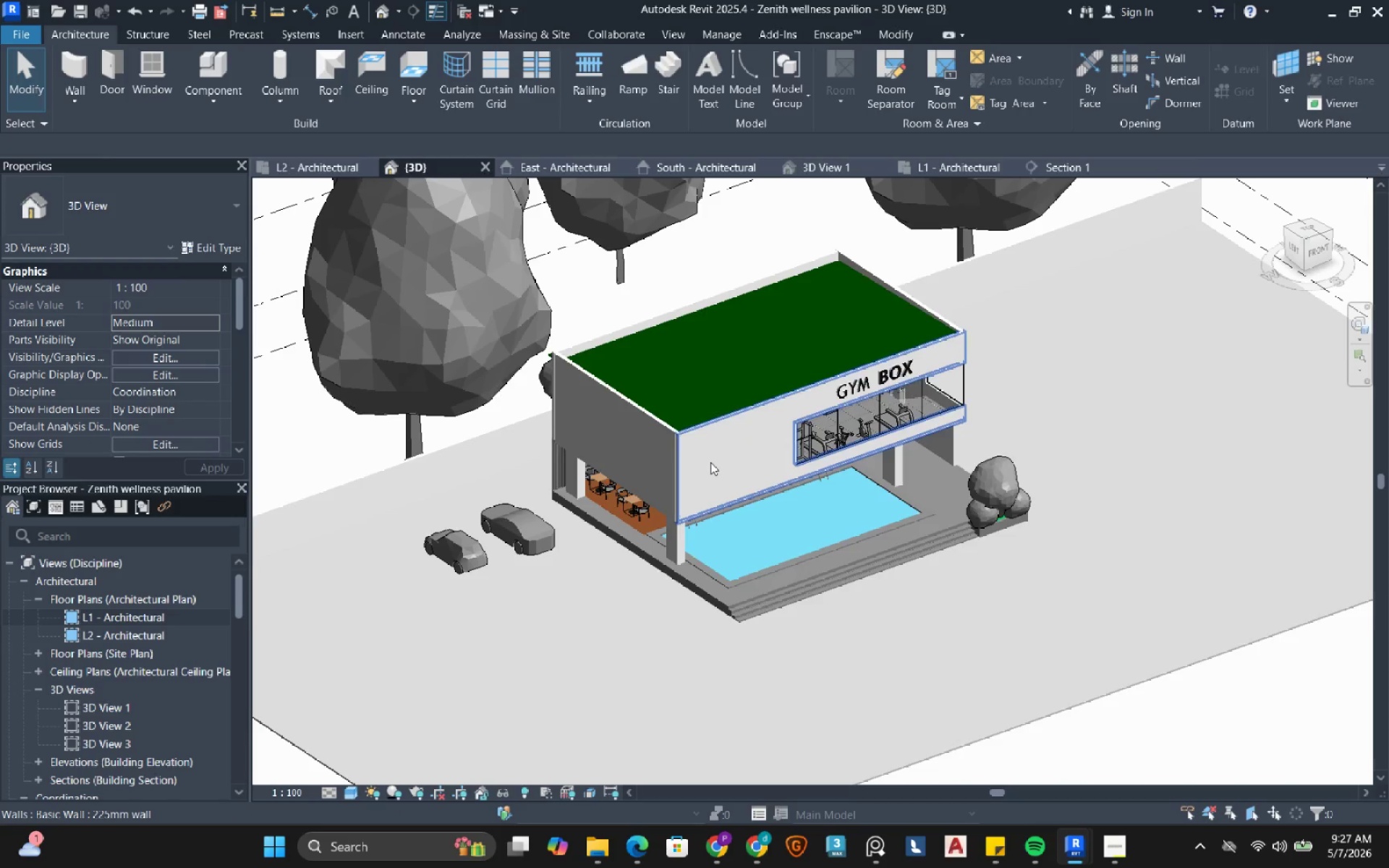 
left_click([216, 254])
 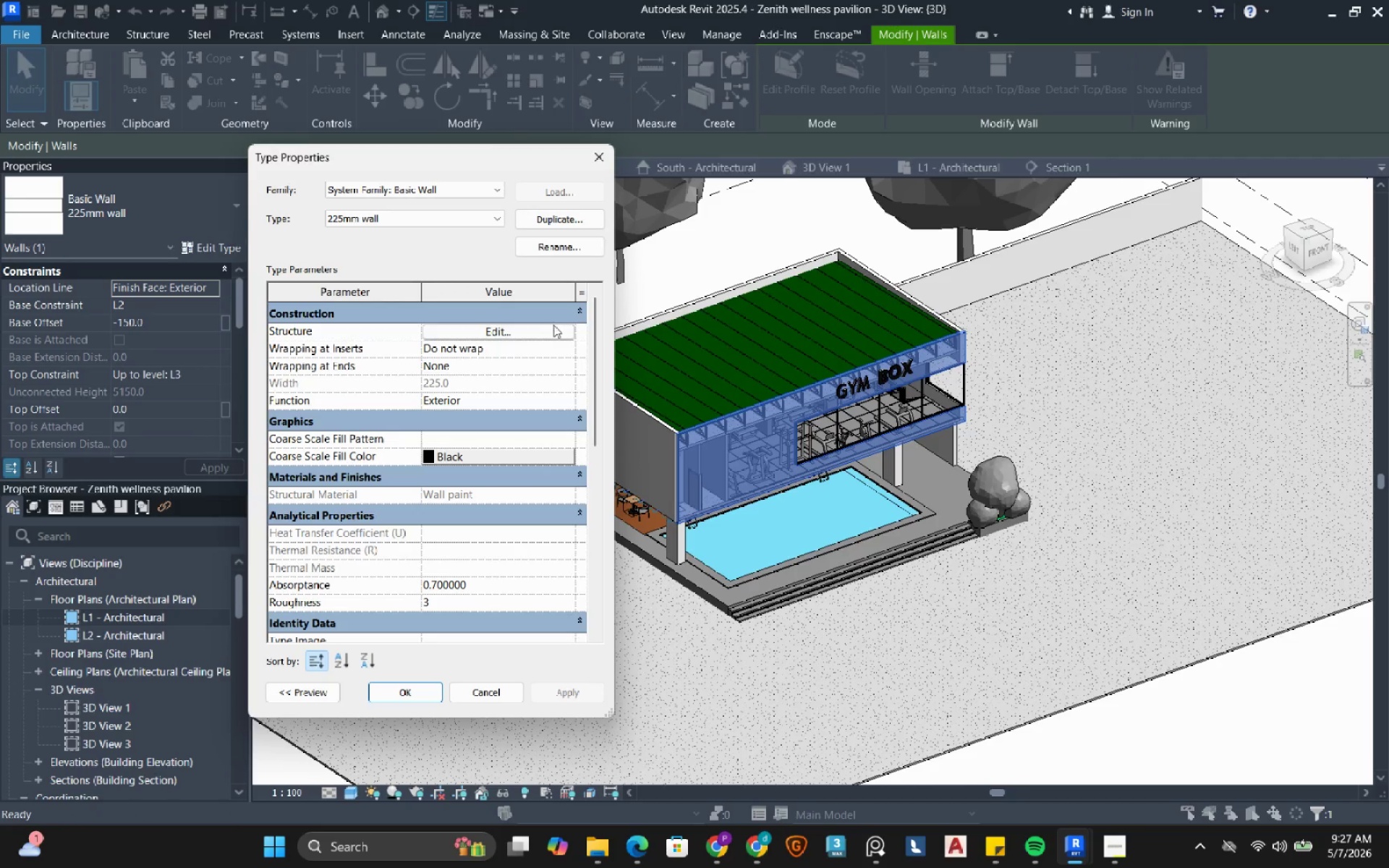 
left_click([519, 328])
 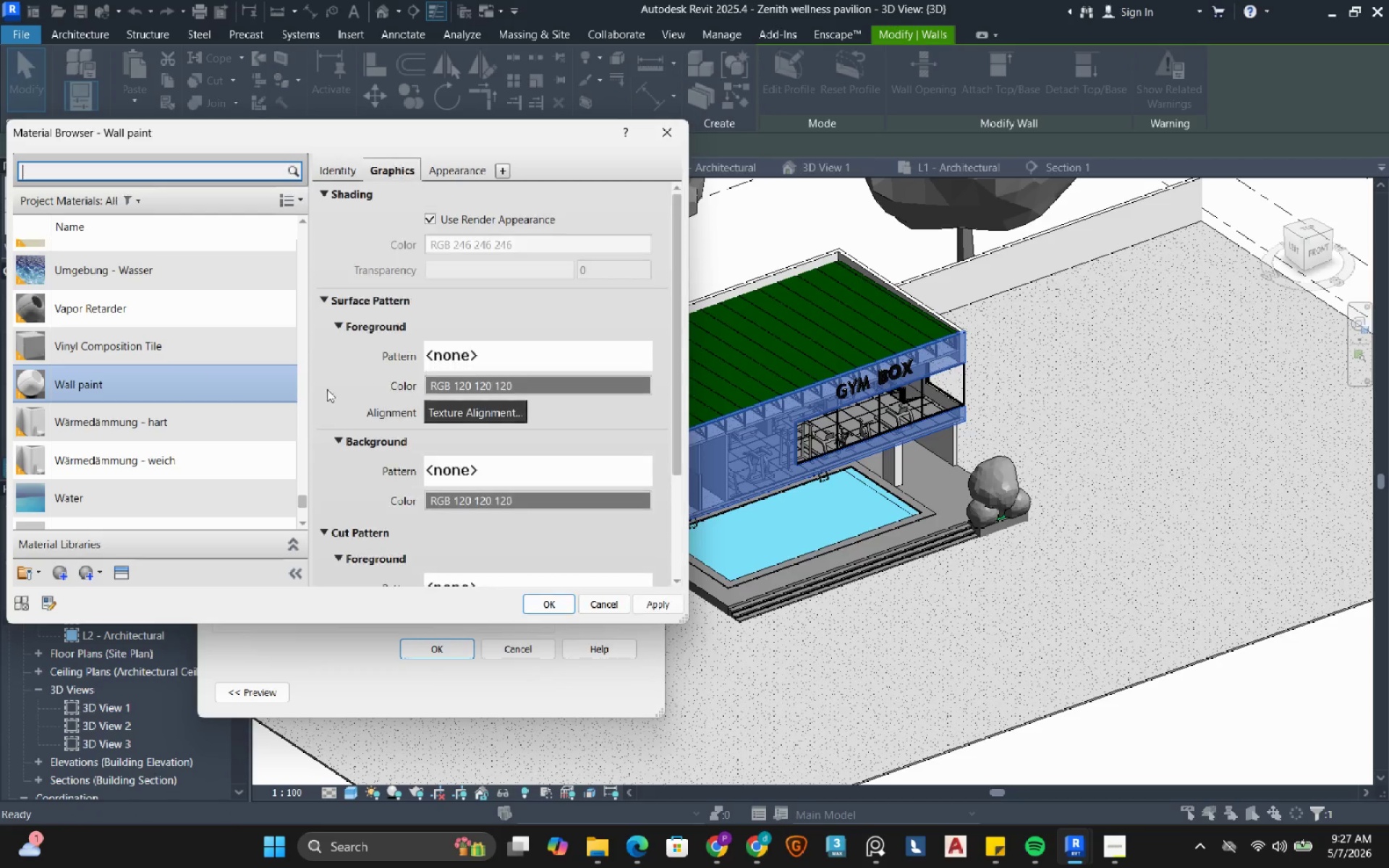 
right_click([95, 383])
 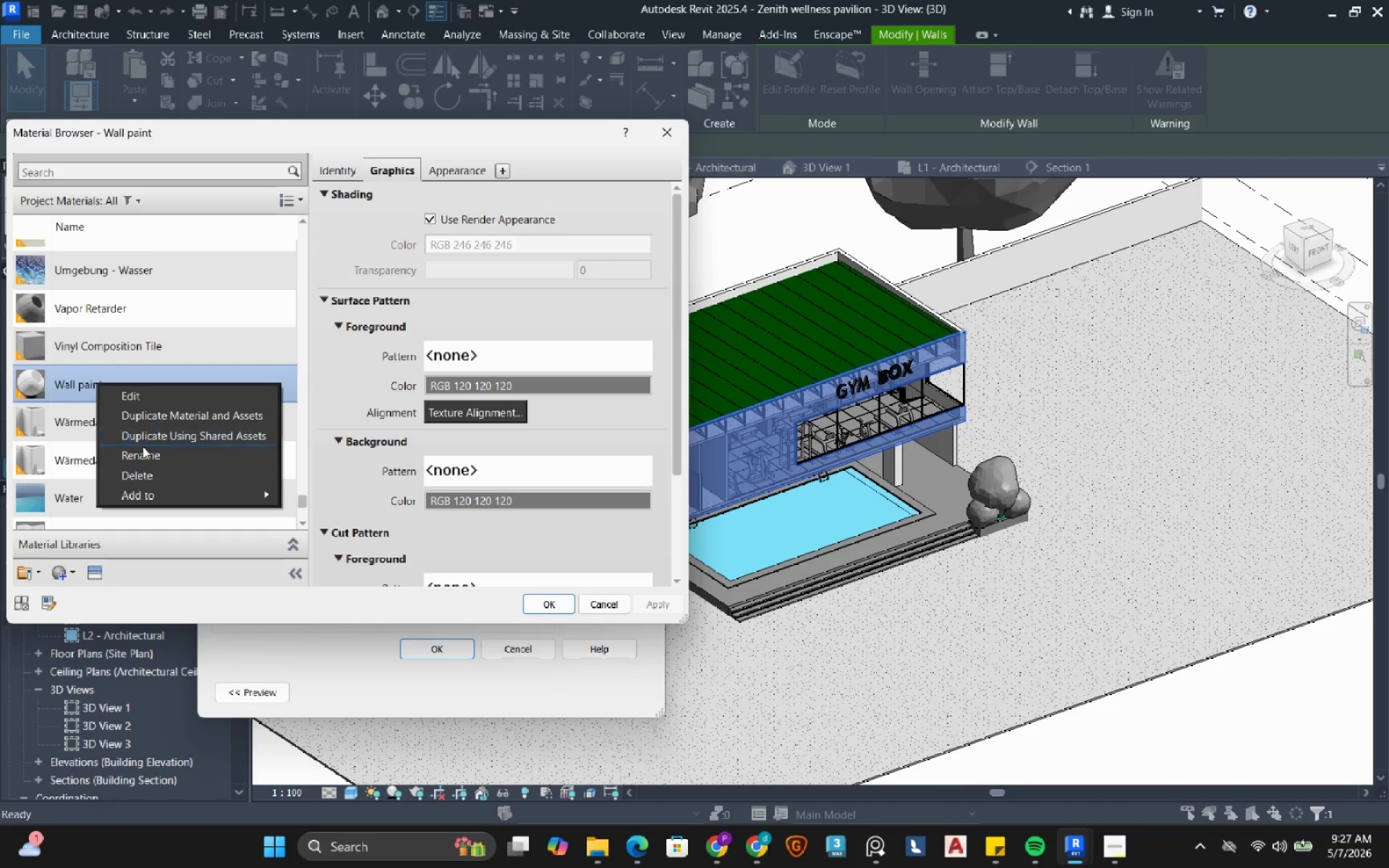 
left_click([144, 453])
 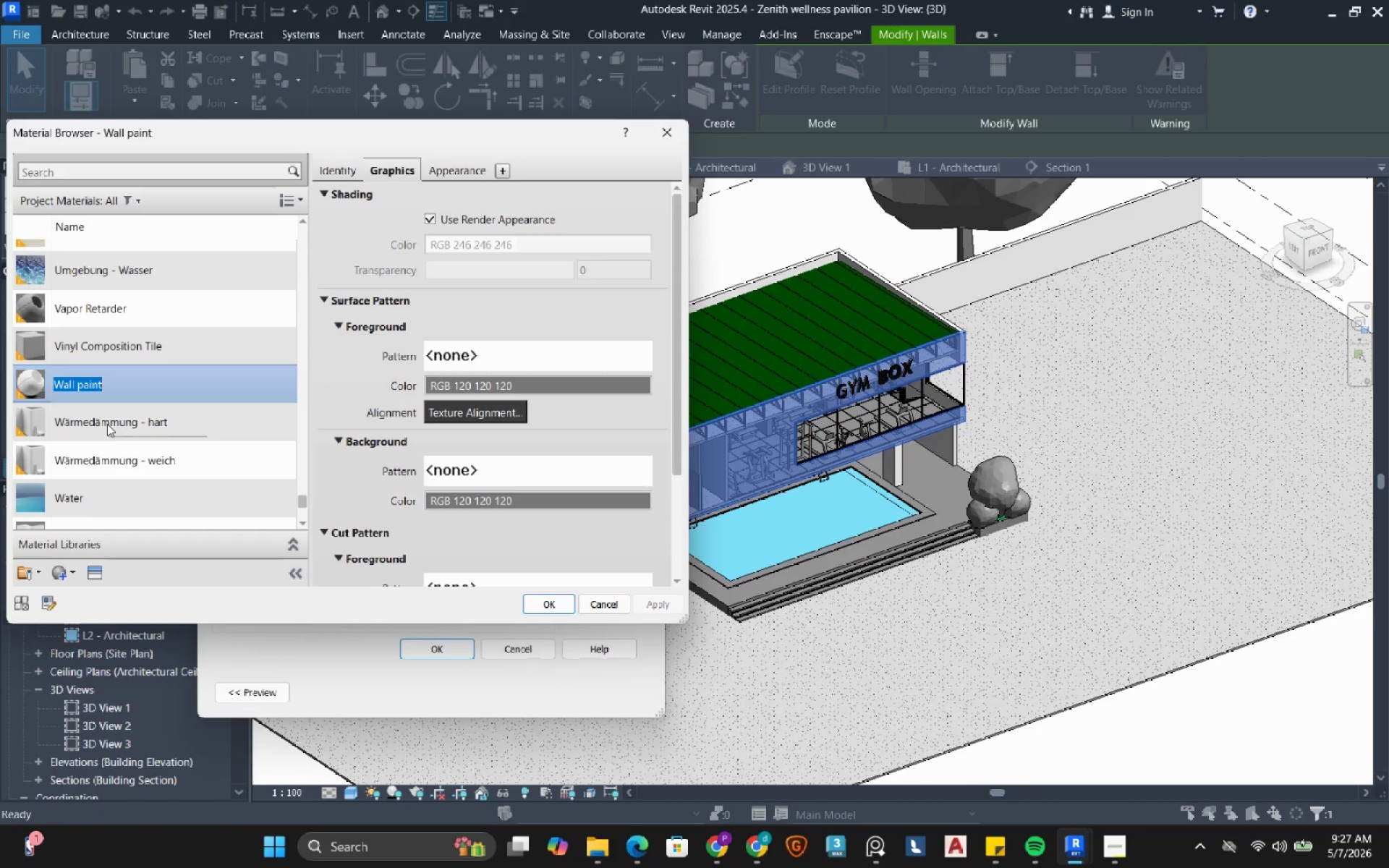 
type(00- Wall)
 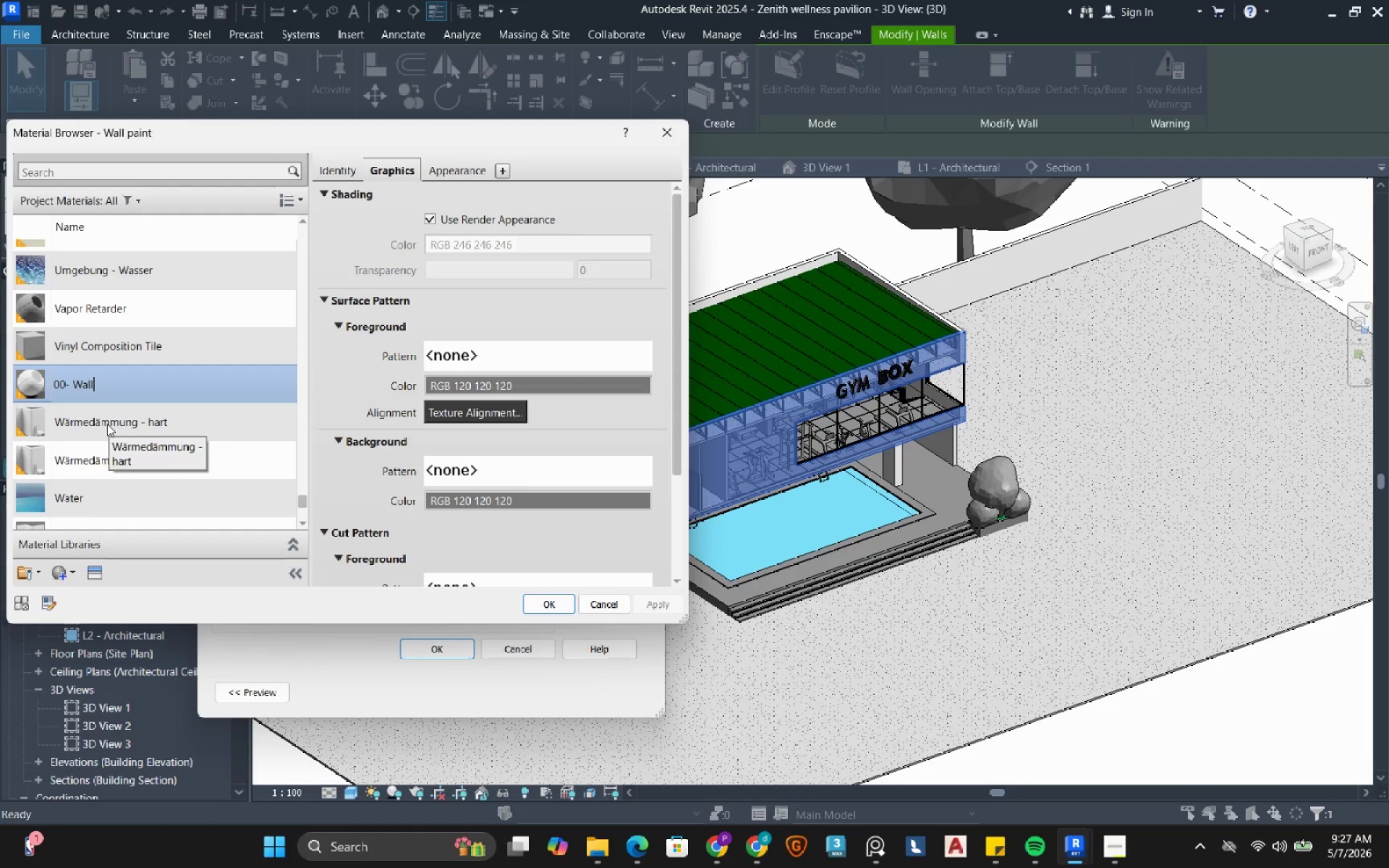 
key(Enter)
 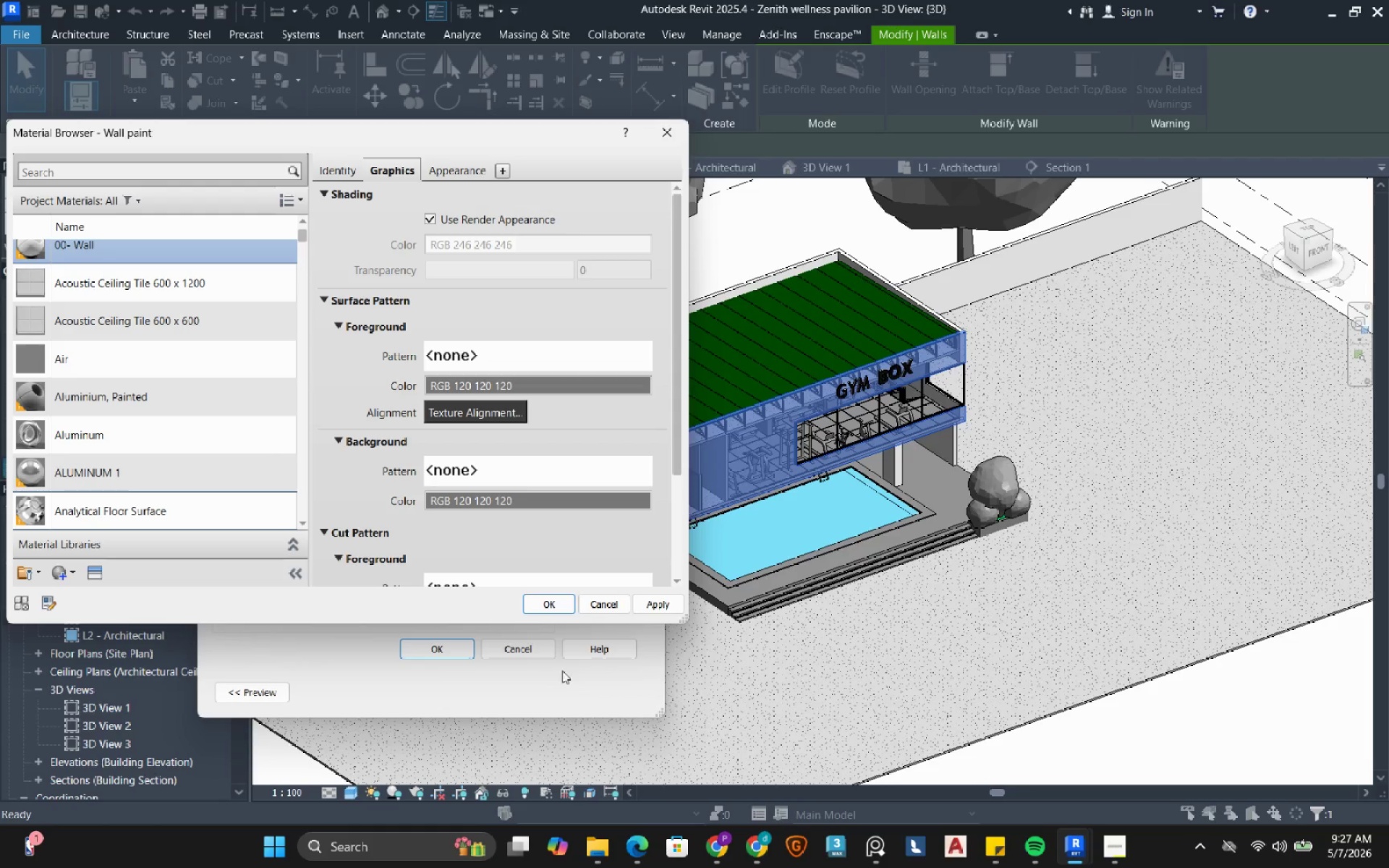 
left_click([540, 605])
 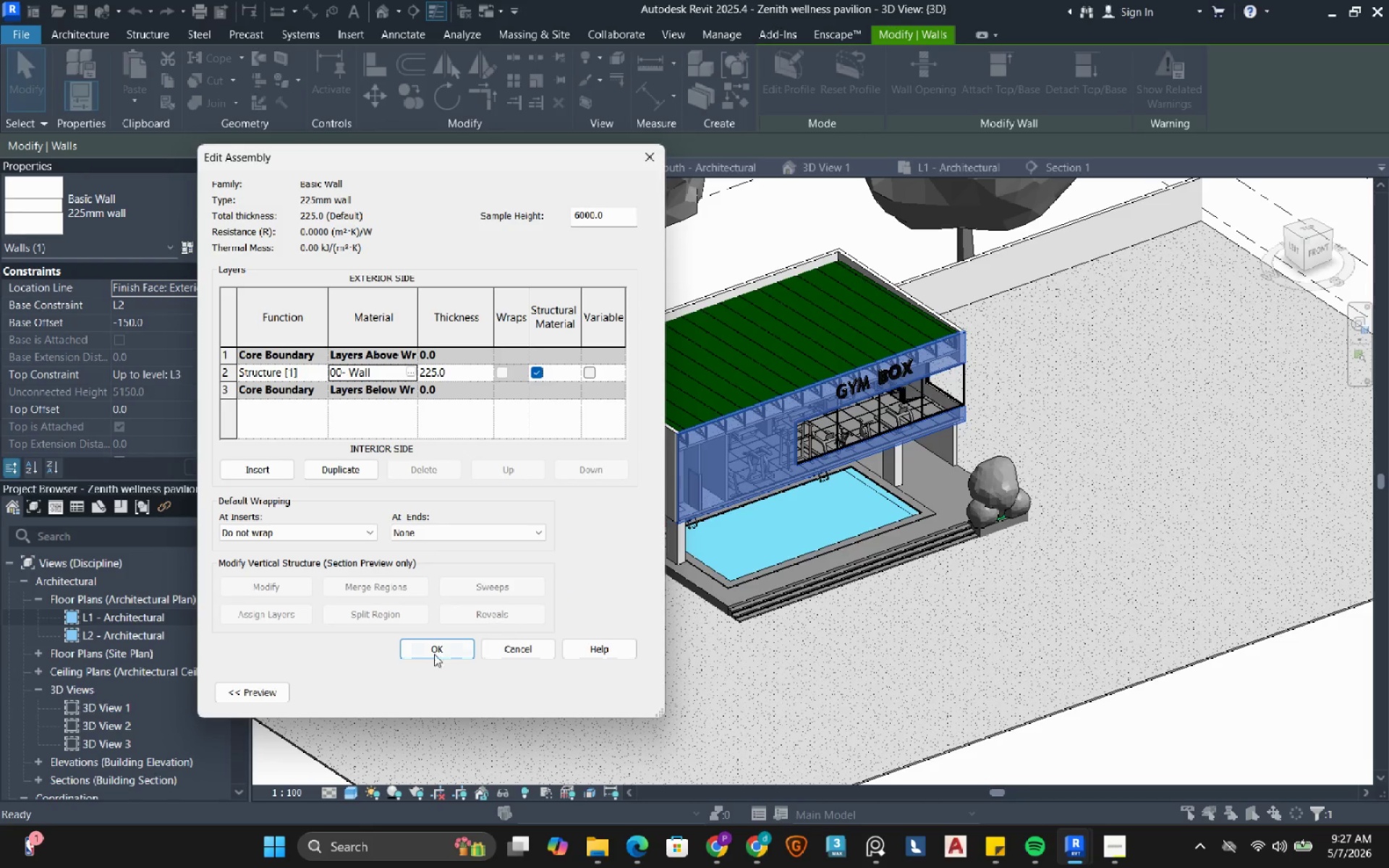 
left_click([435, 648])
 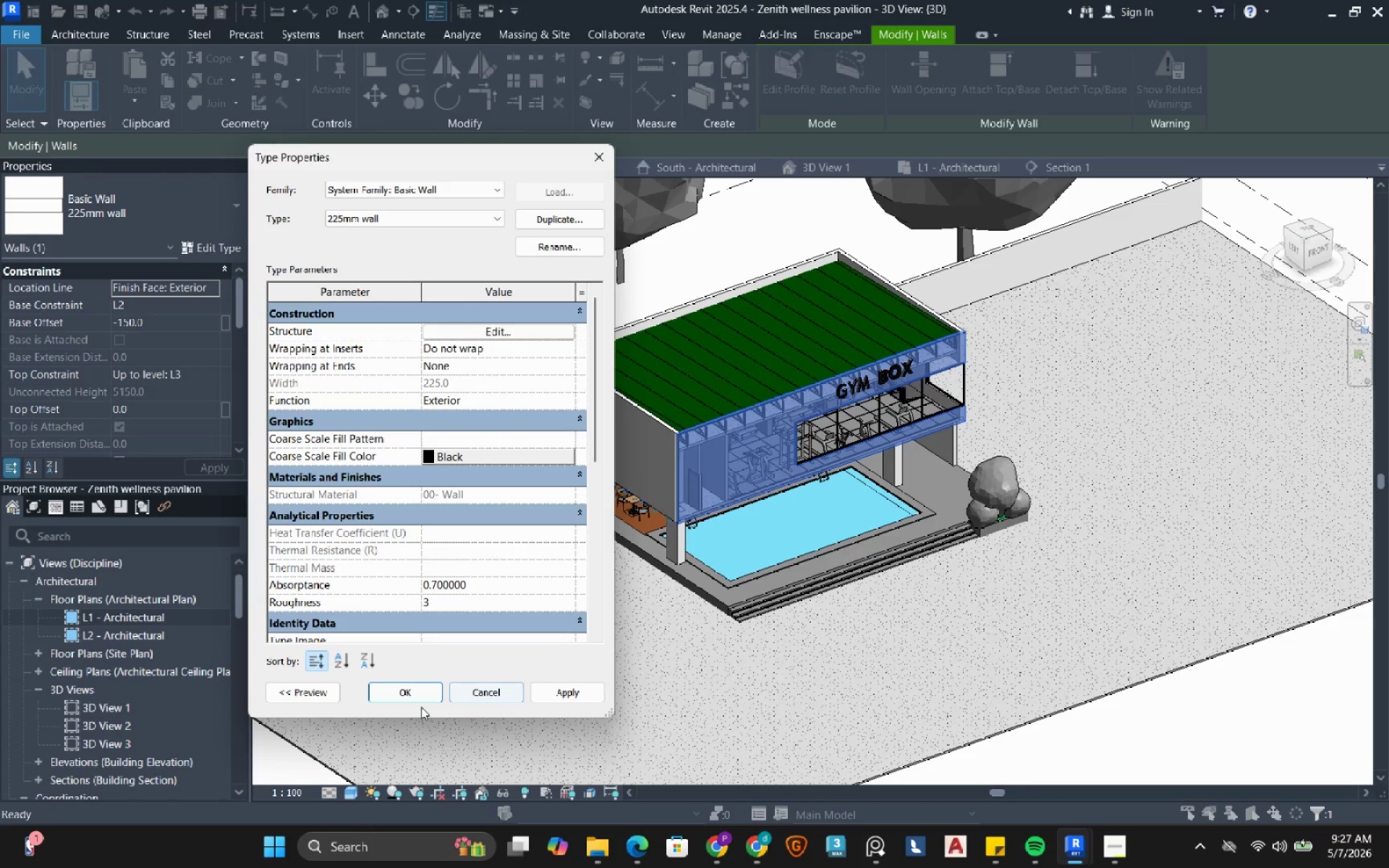 
left_click([403, 694])
 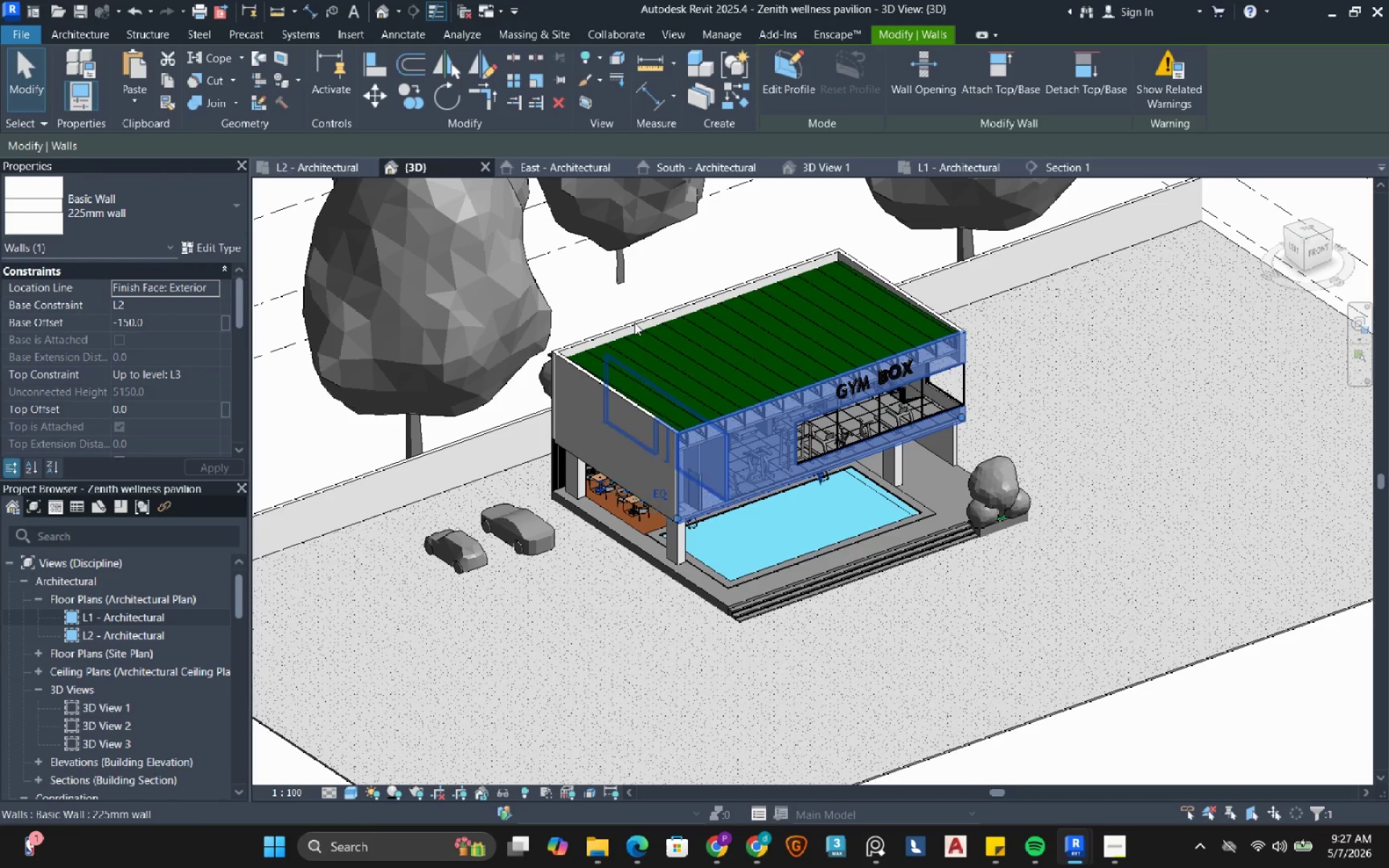 
left_click([676, 278])
 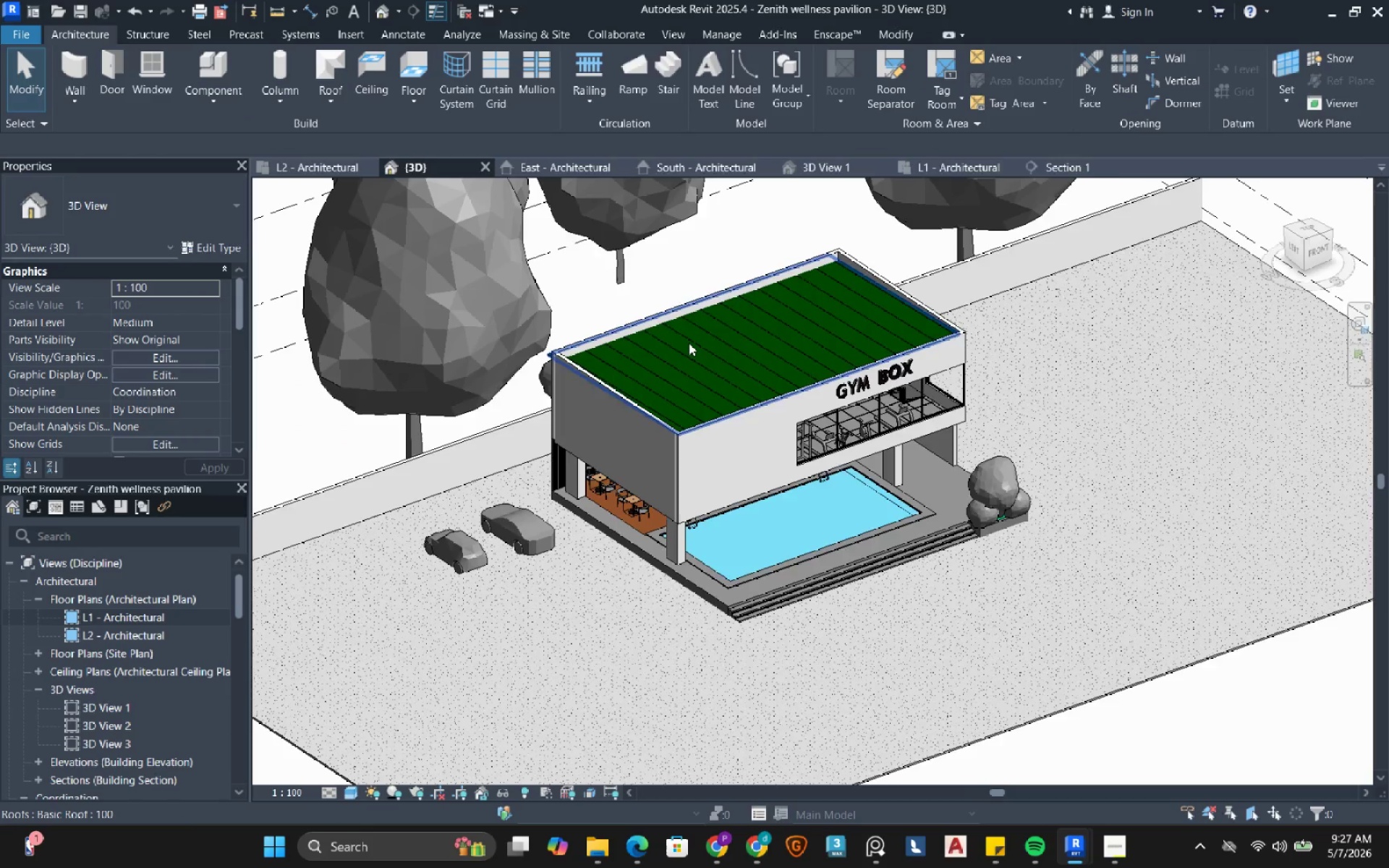 
scroll: coordinate [689, 343], scroll_direction: up, amount: 5.0
 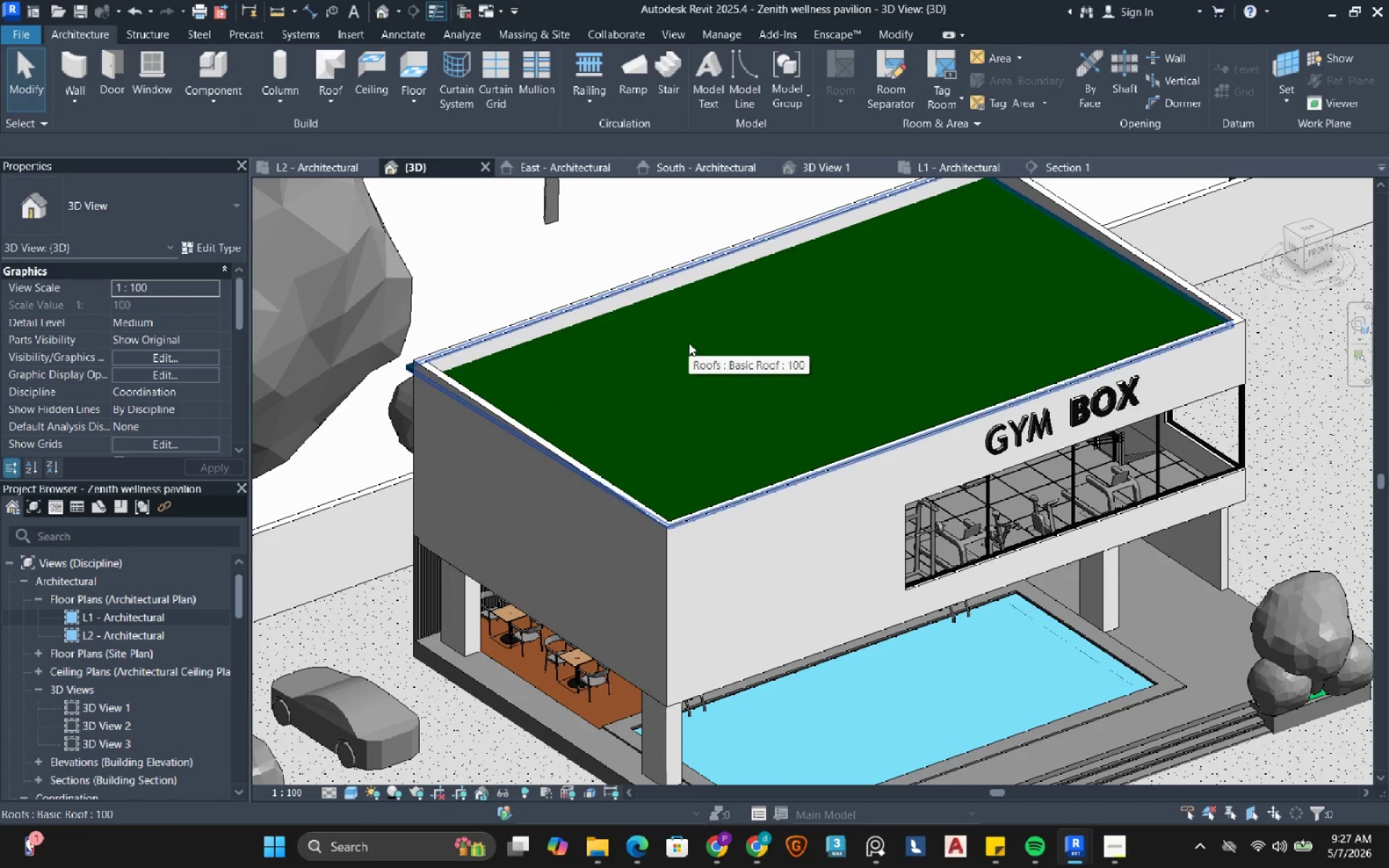 
left_click([689, 343])
 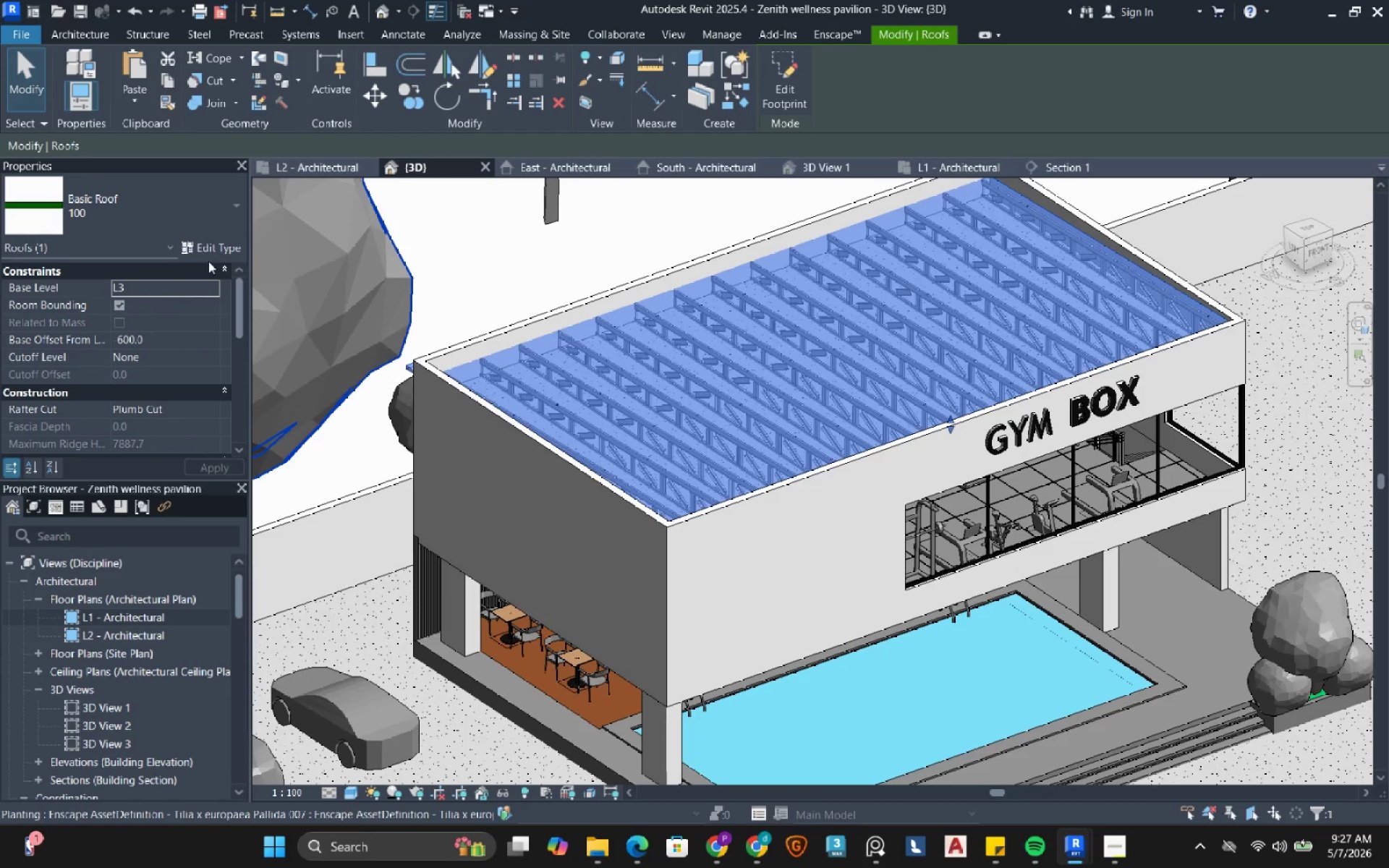 
left_click([218, 249])
 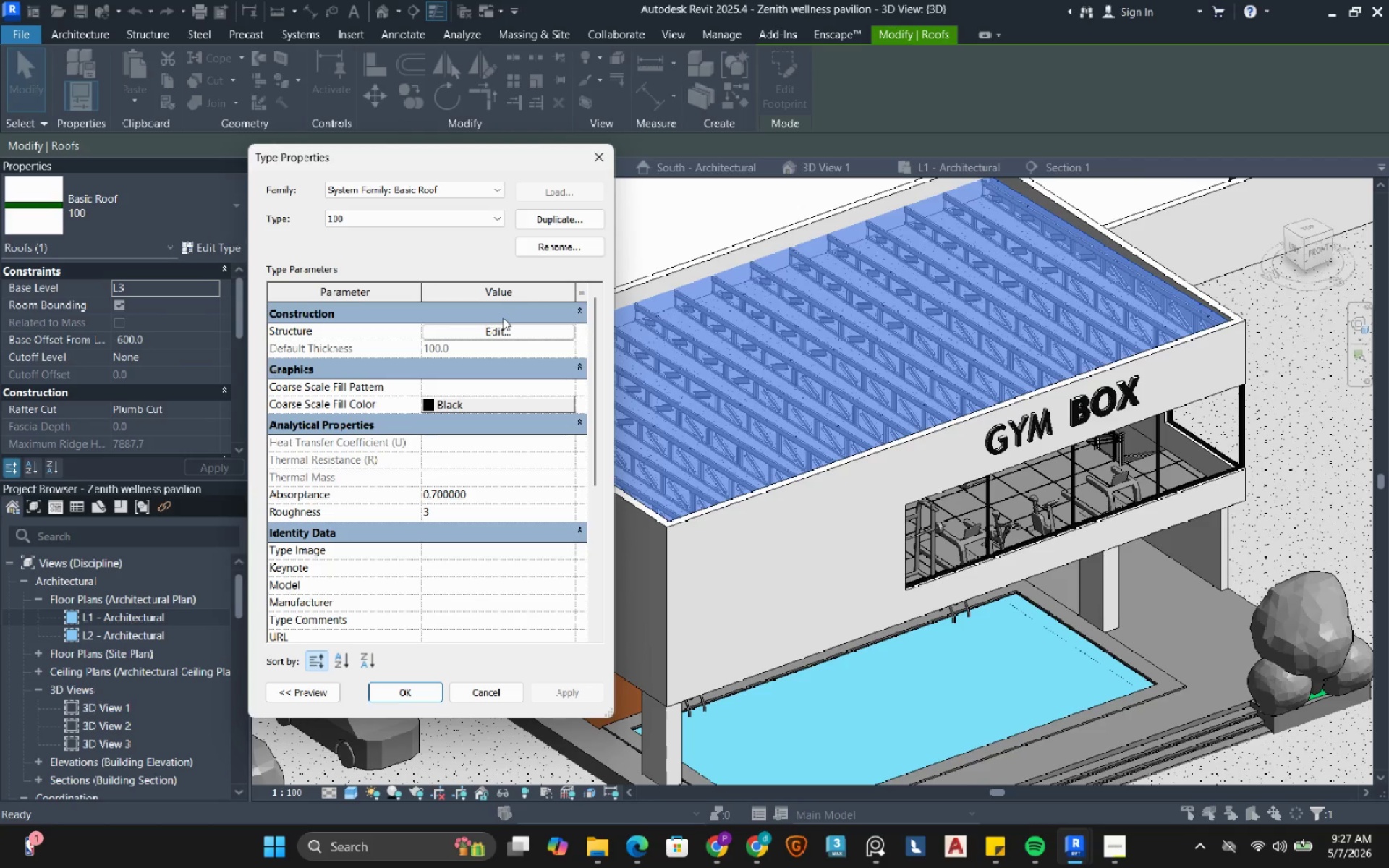 
left_click([510, 330])
 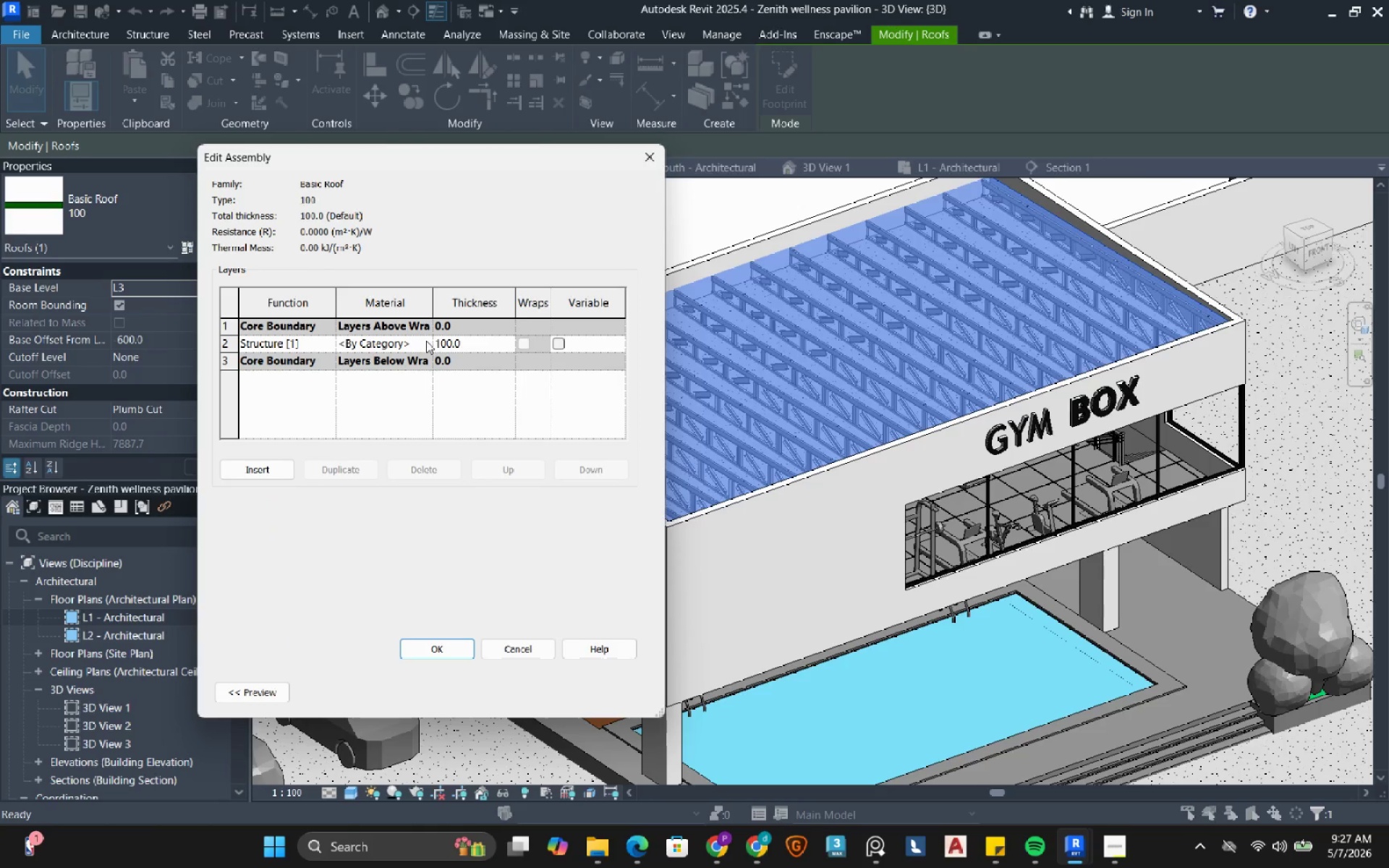 
left_click([426, 341])
 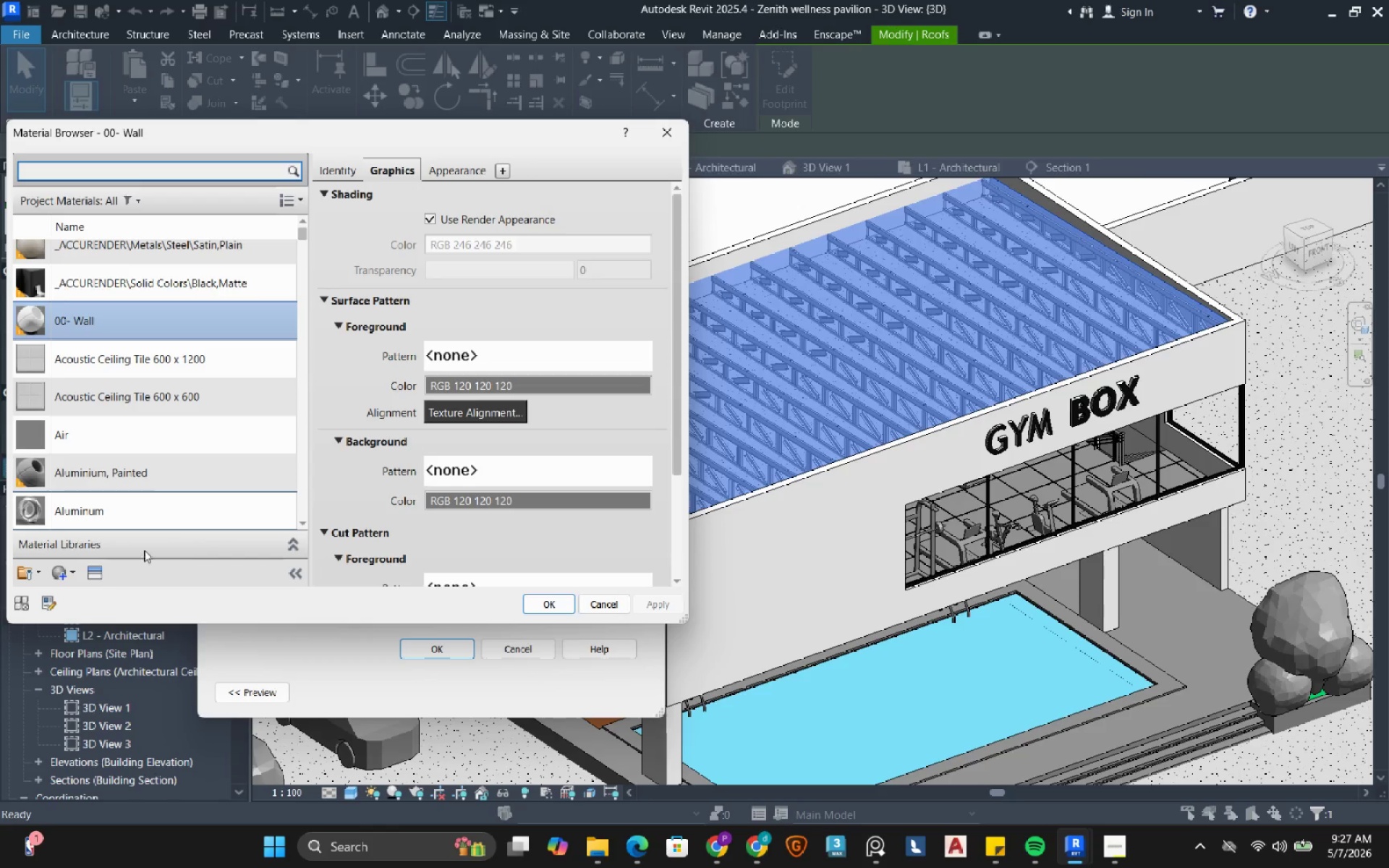 
left_click([69, 571])
 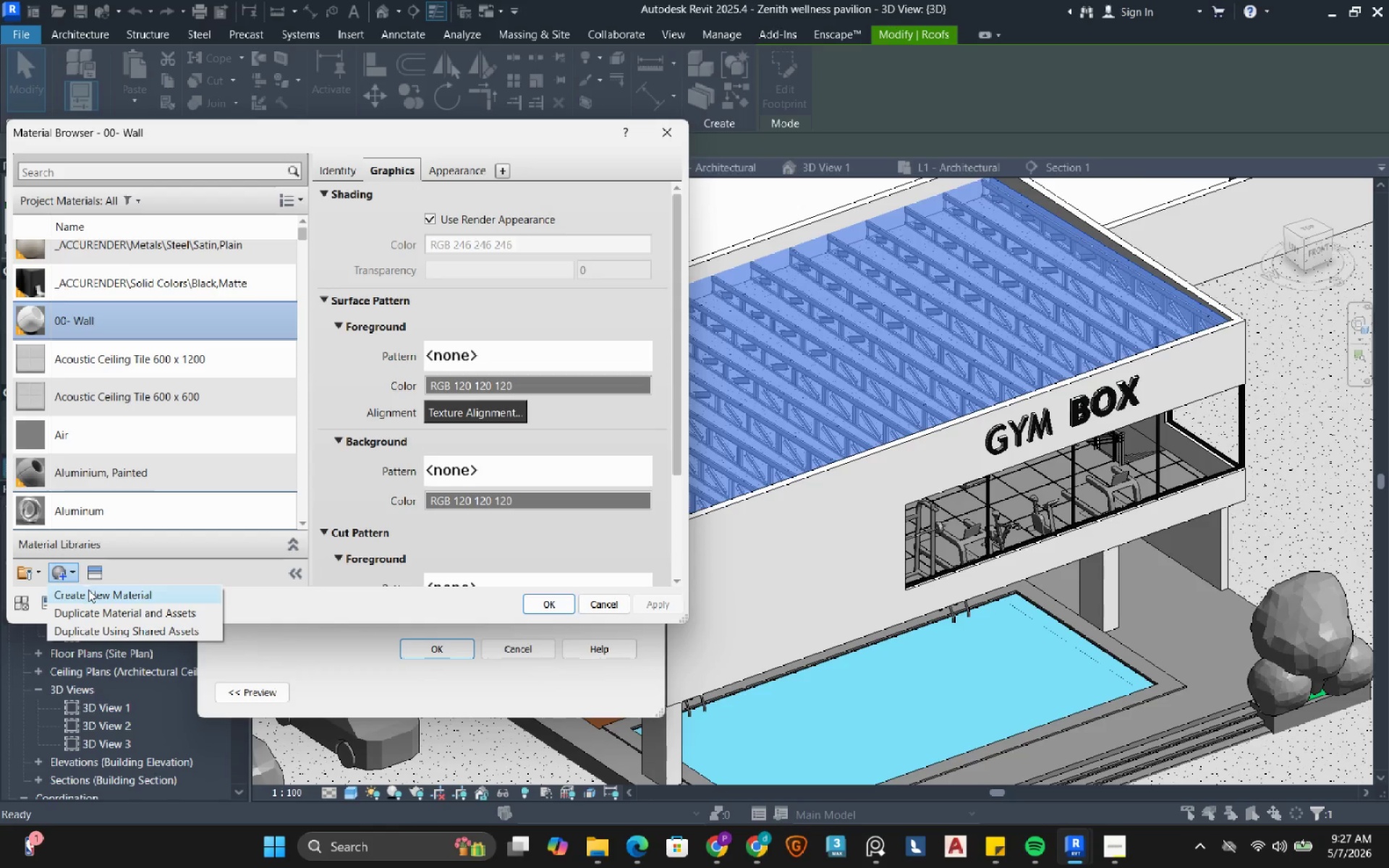 
left_click_drag(start_coordinate=[88, 590], to_coordinate=[93, 590])
 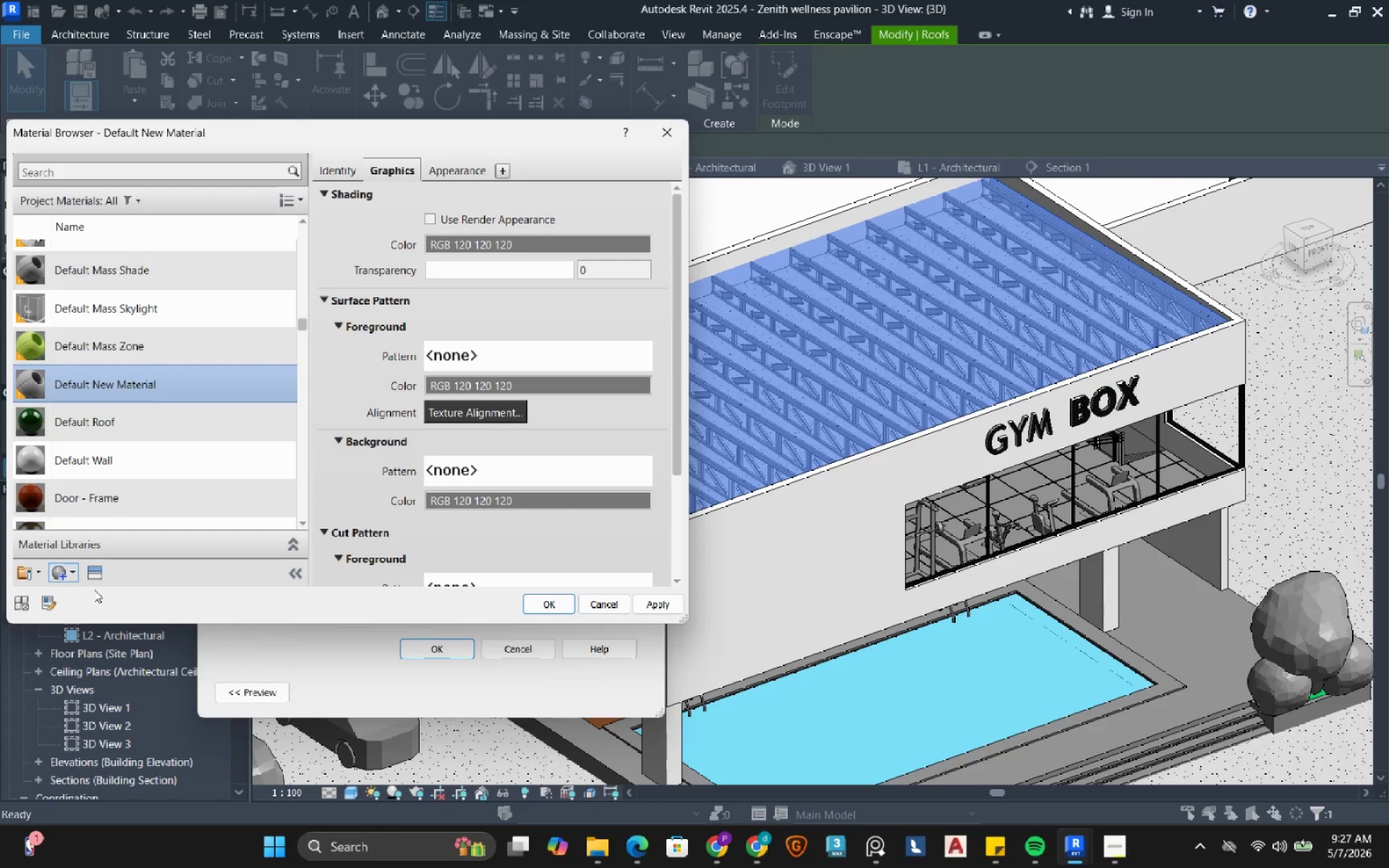 
type(00- Roof)
 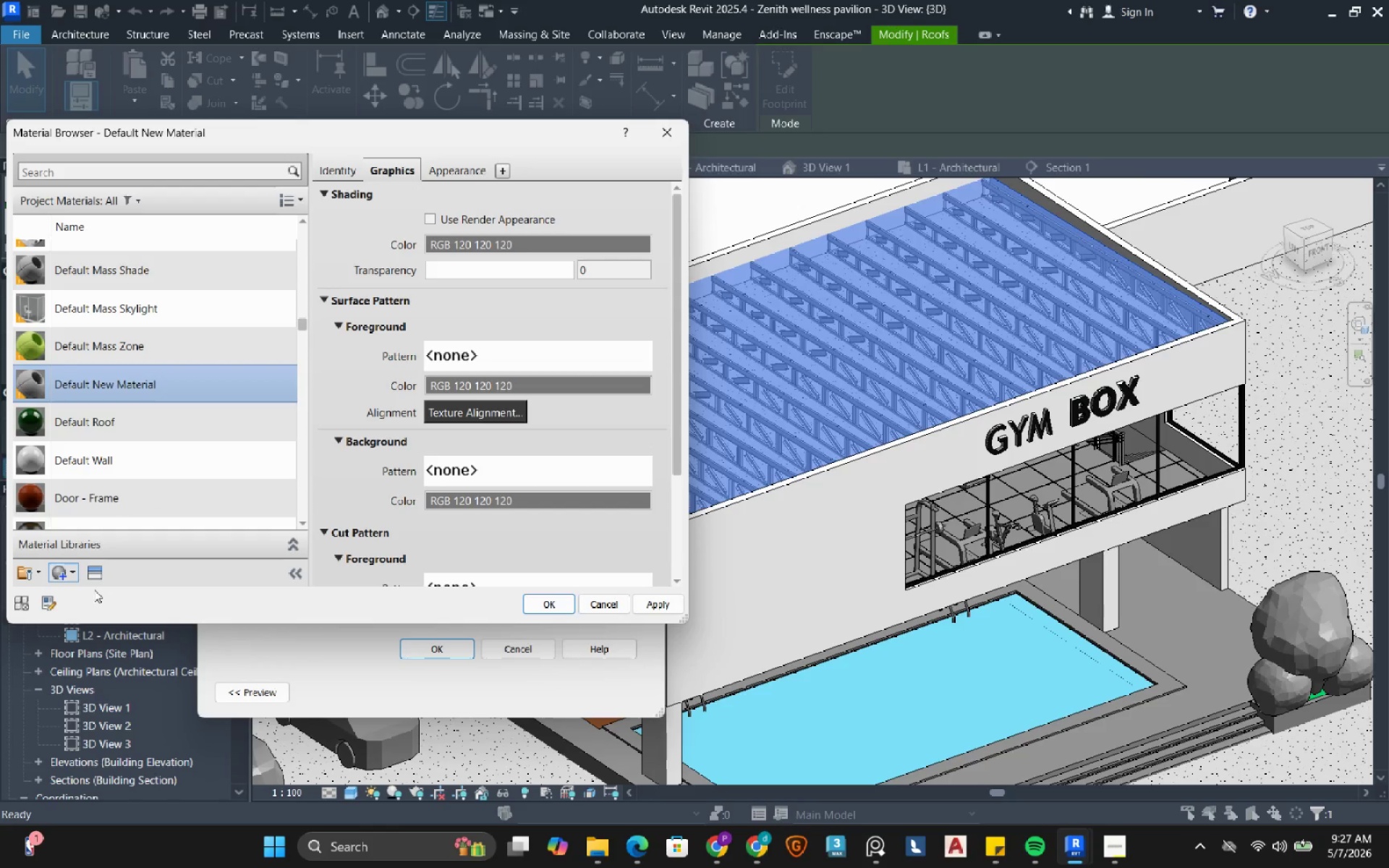 
right_click([140, 371])
 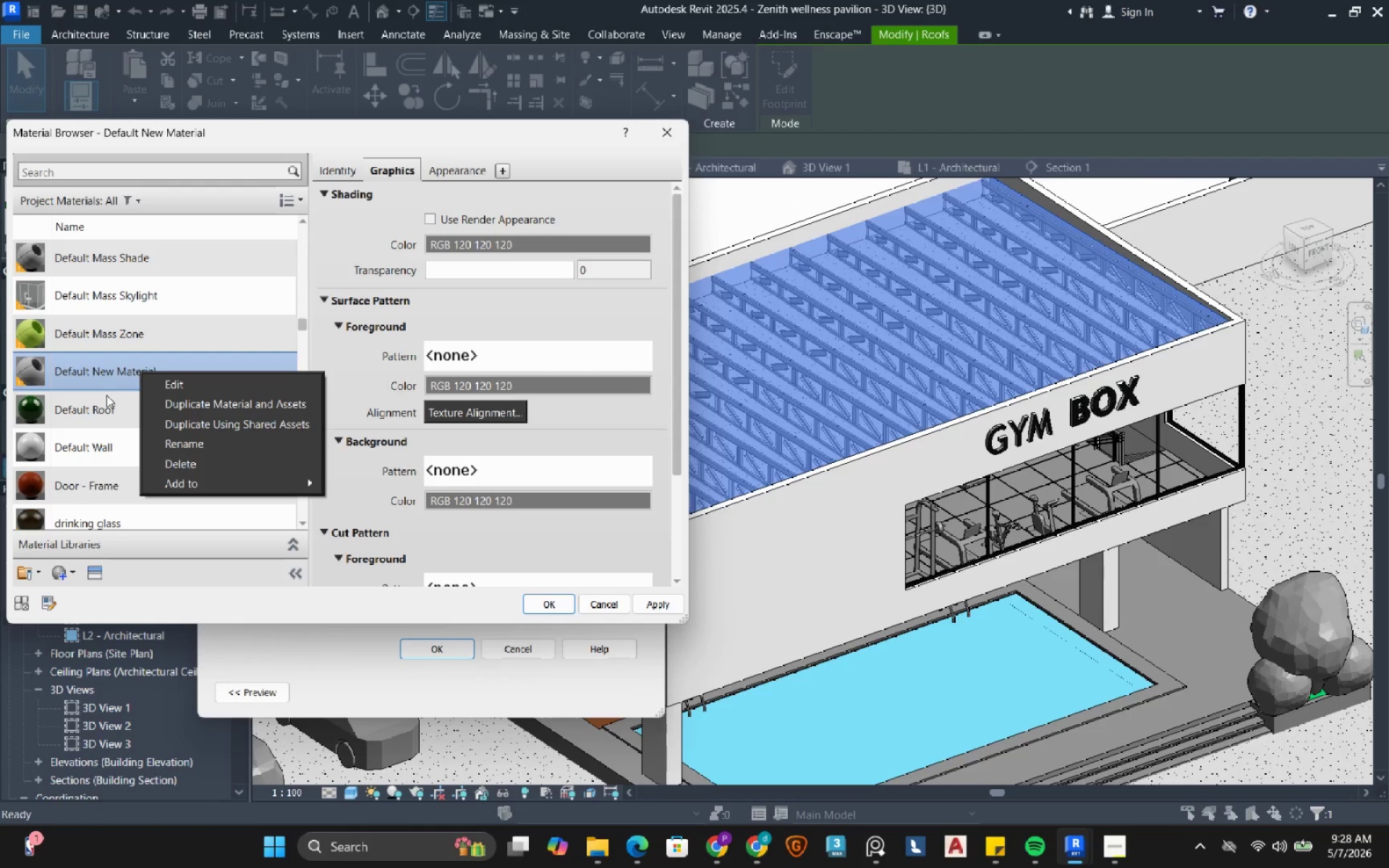 
left_click([100, 407])
 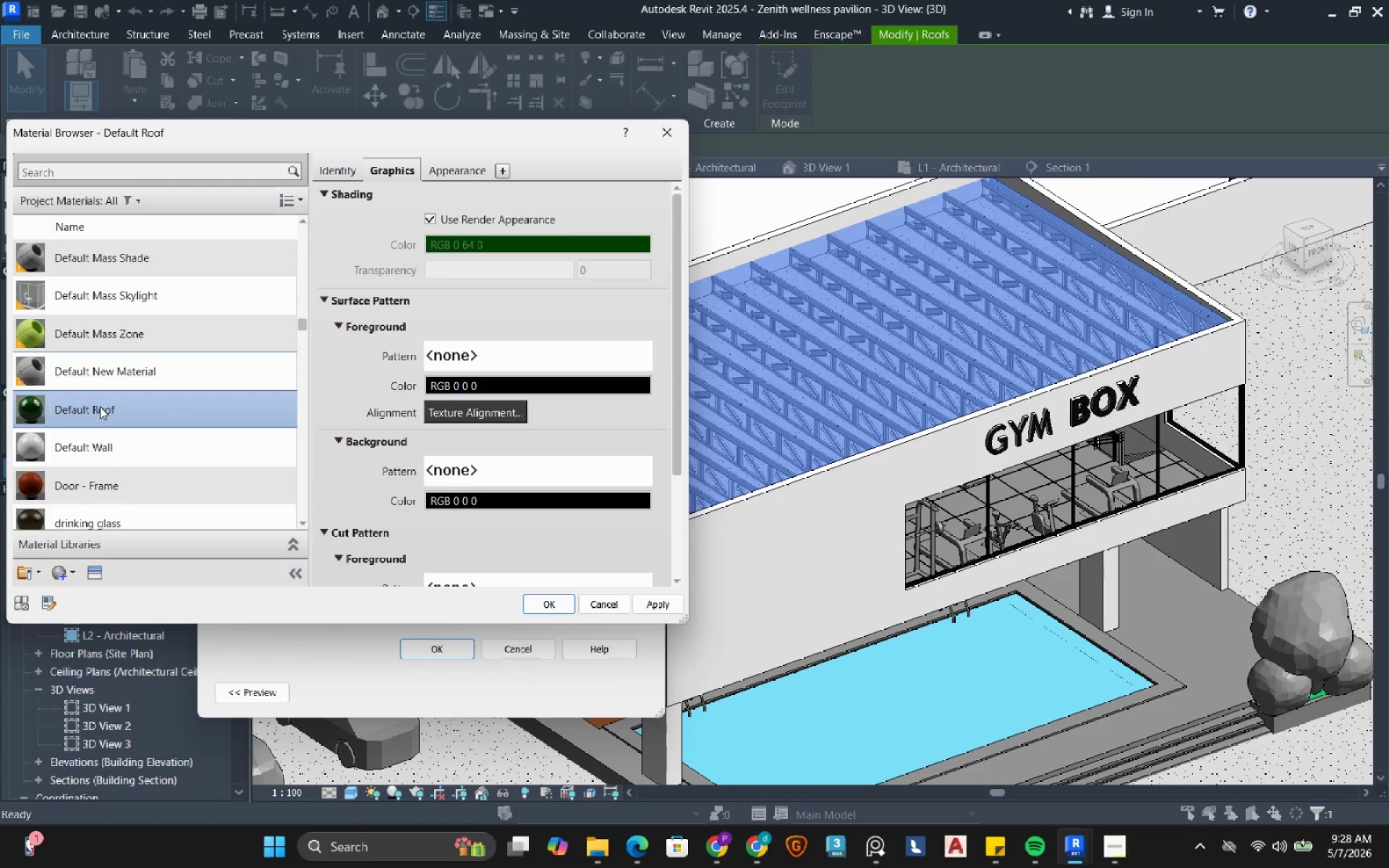 
right_click([100, 407])
 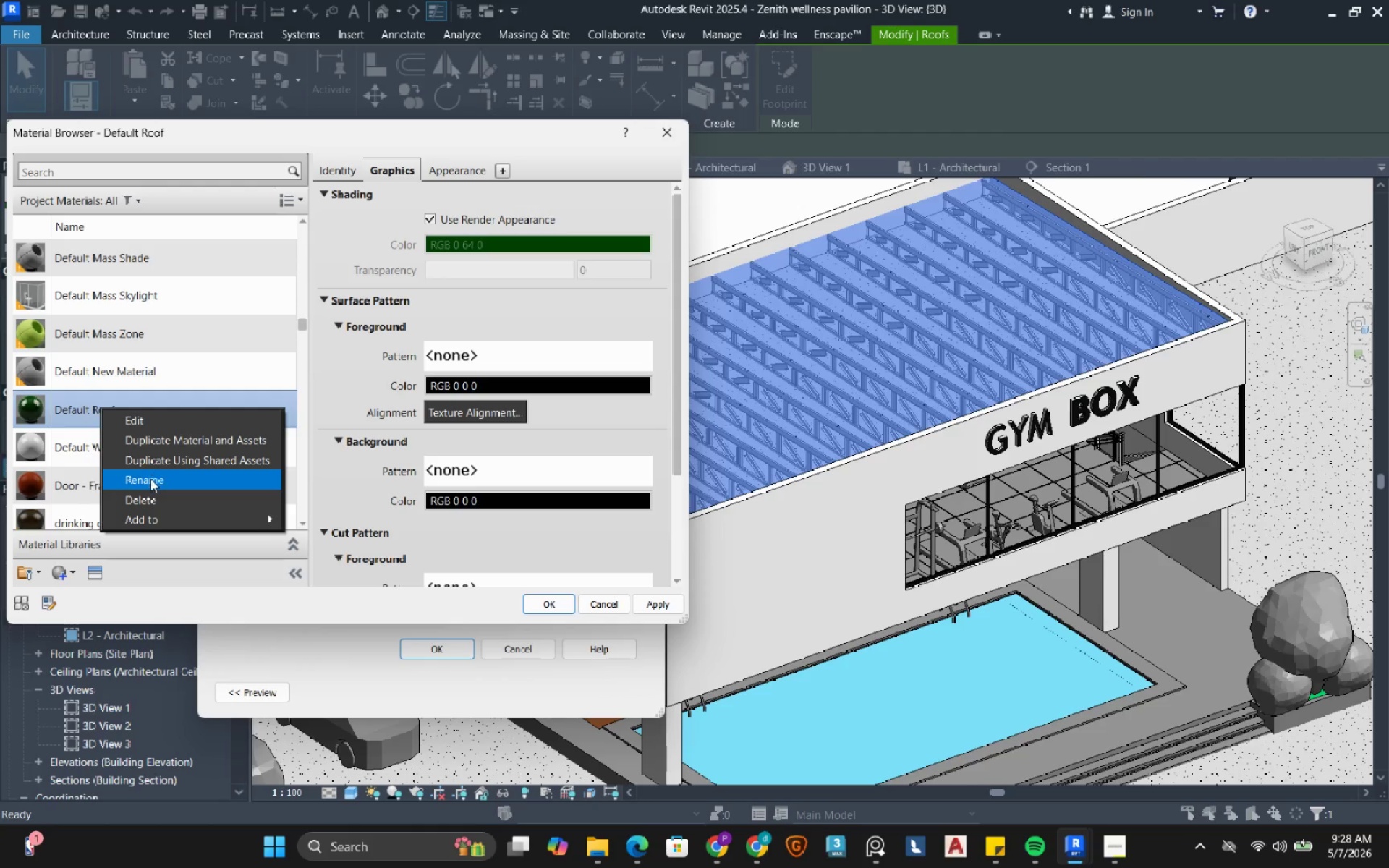 
left_click([150, 479])
 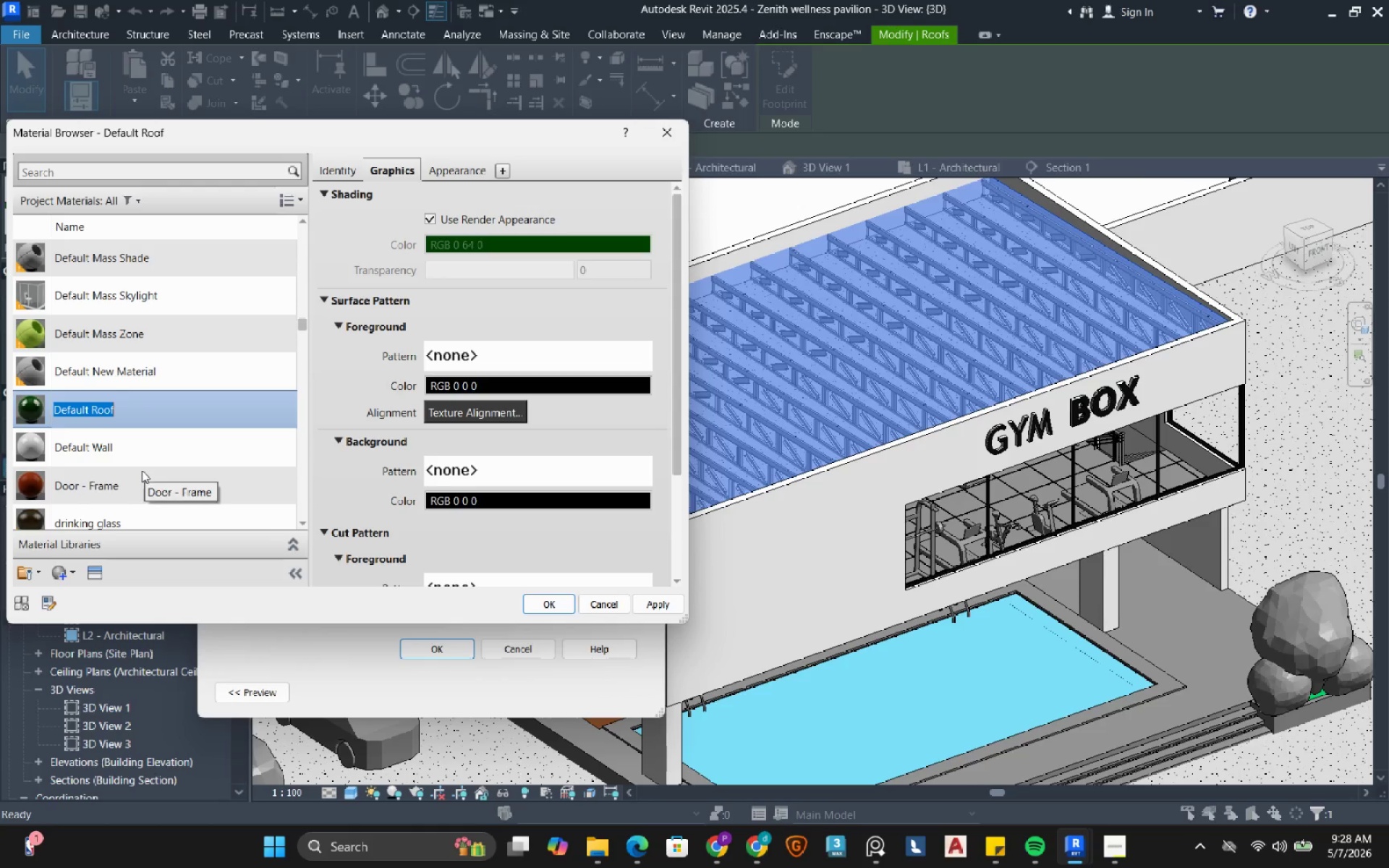 
type(00- Roof)
 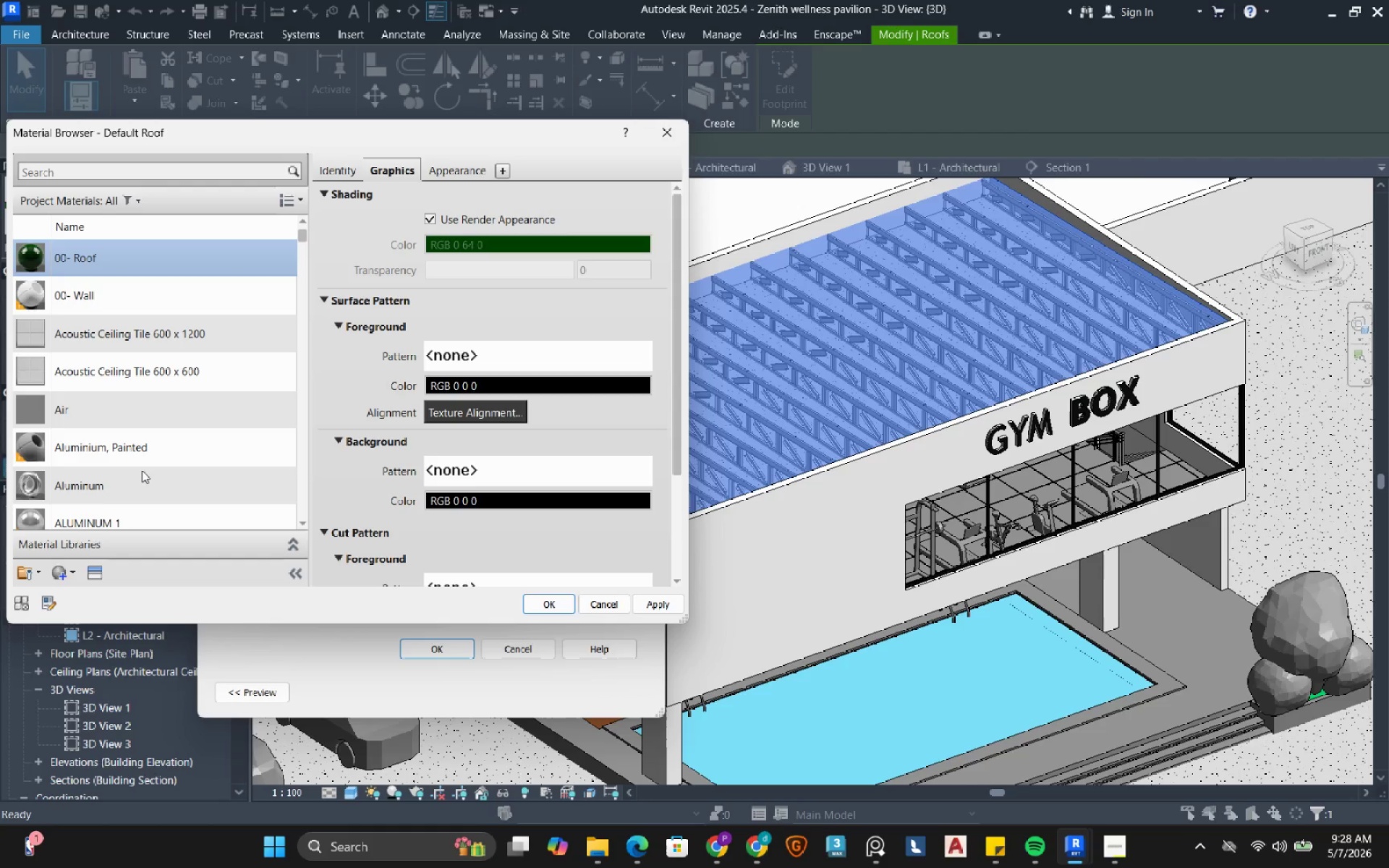 
 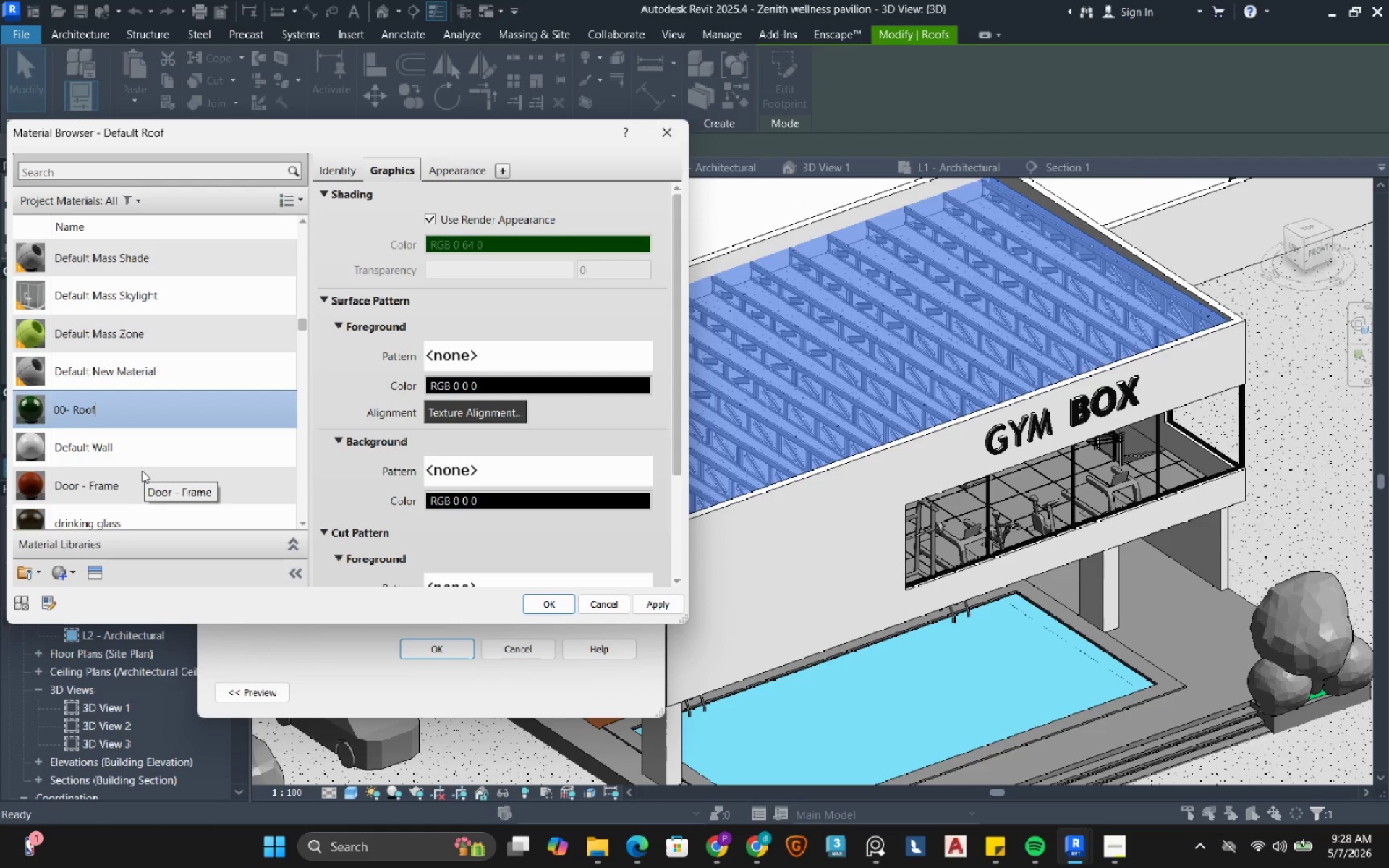 
key(Enter)
 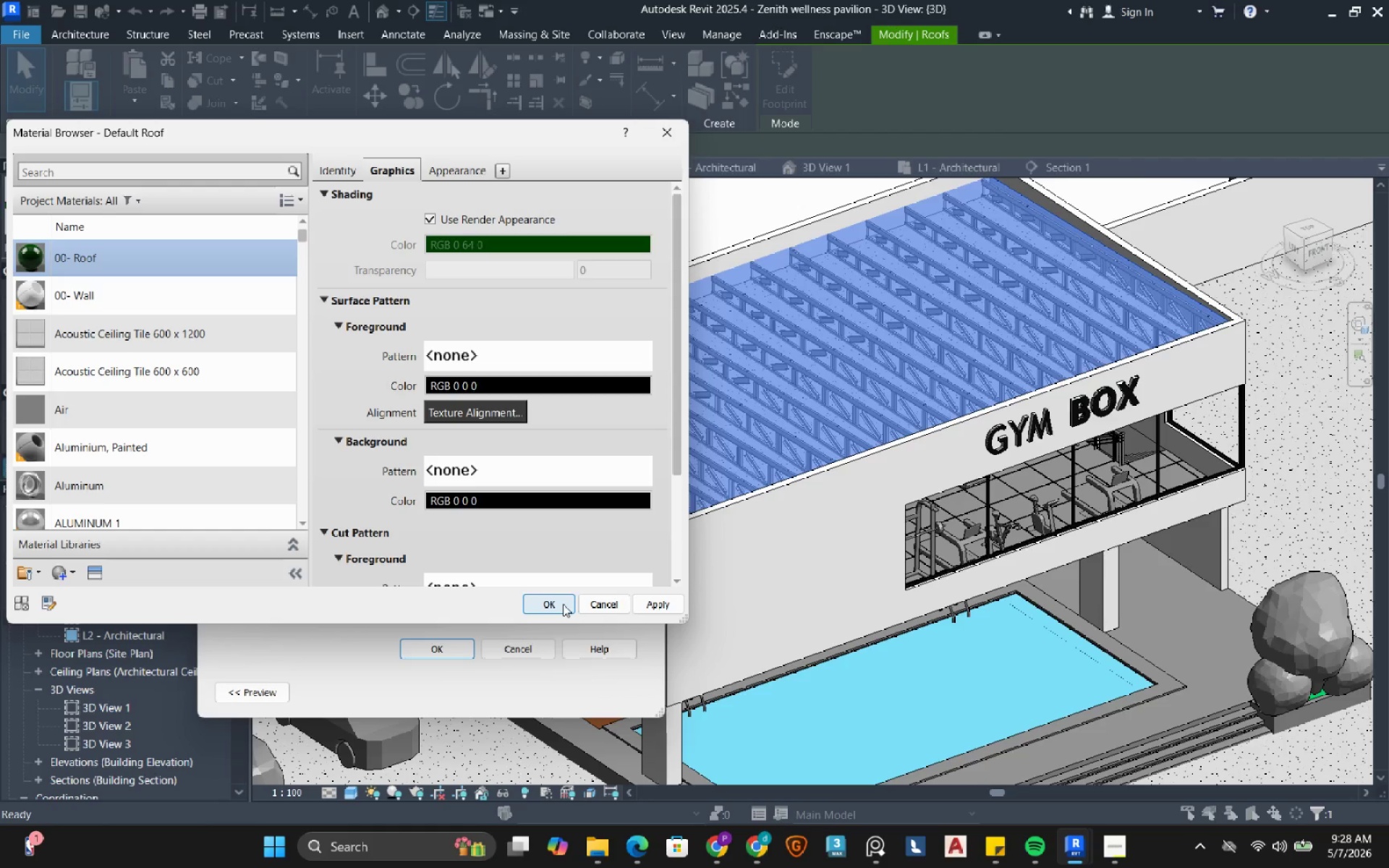 
wait(7.08)
 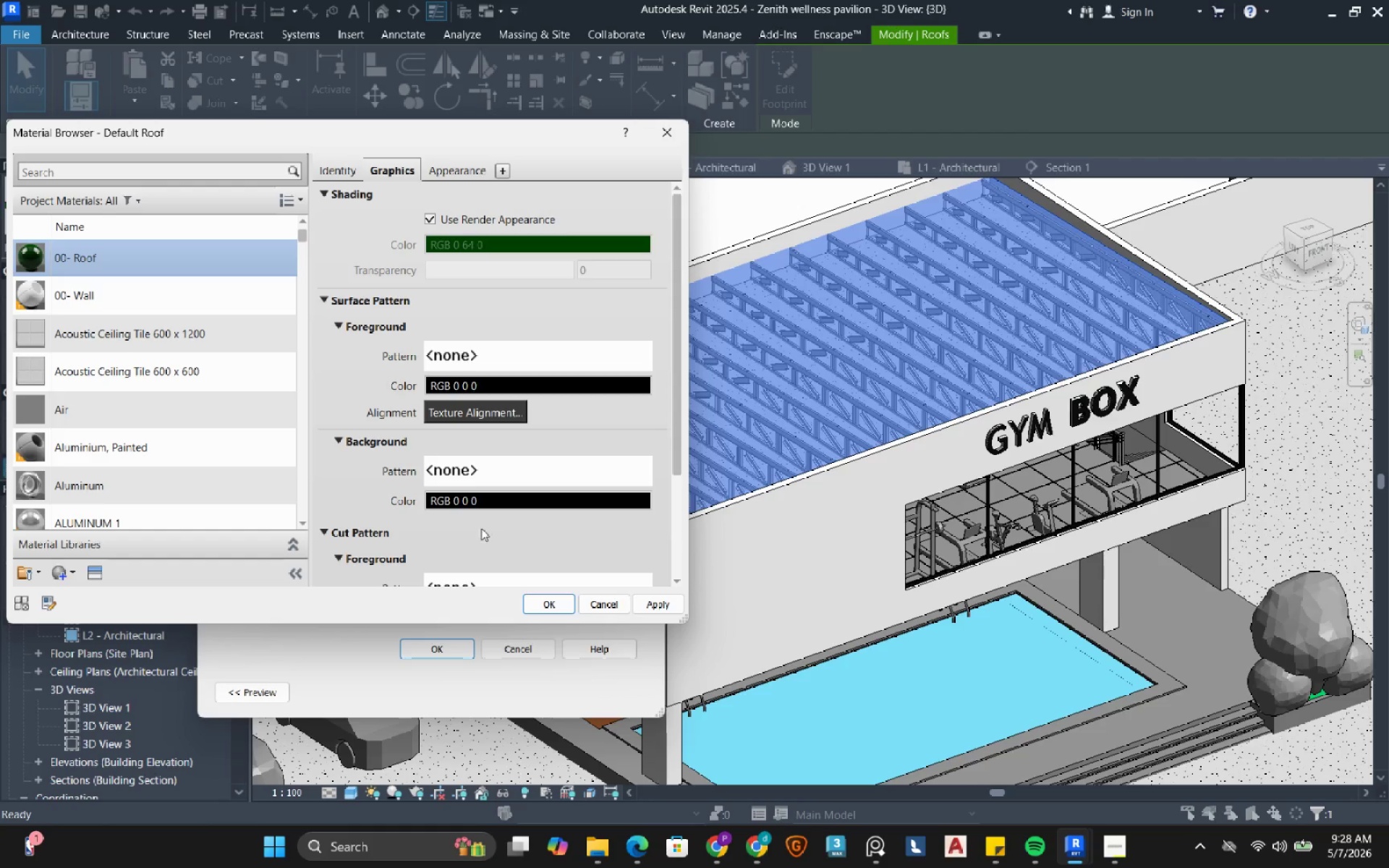 
left_click([563, 604])
 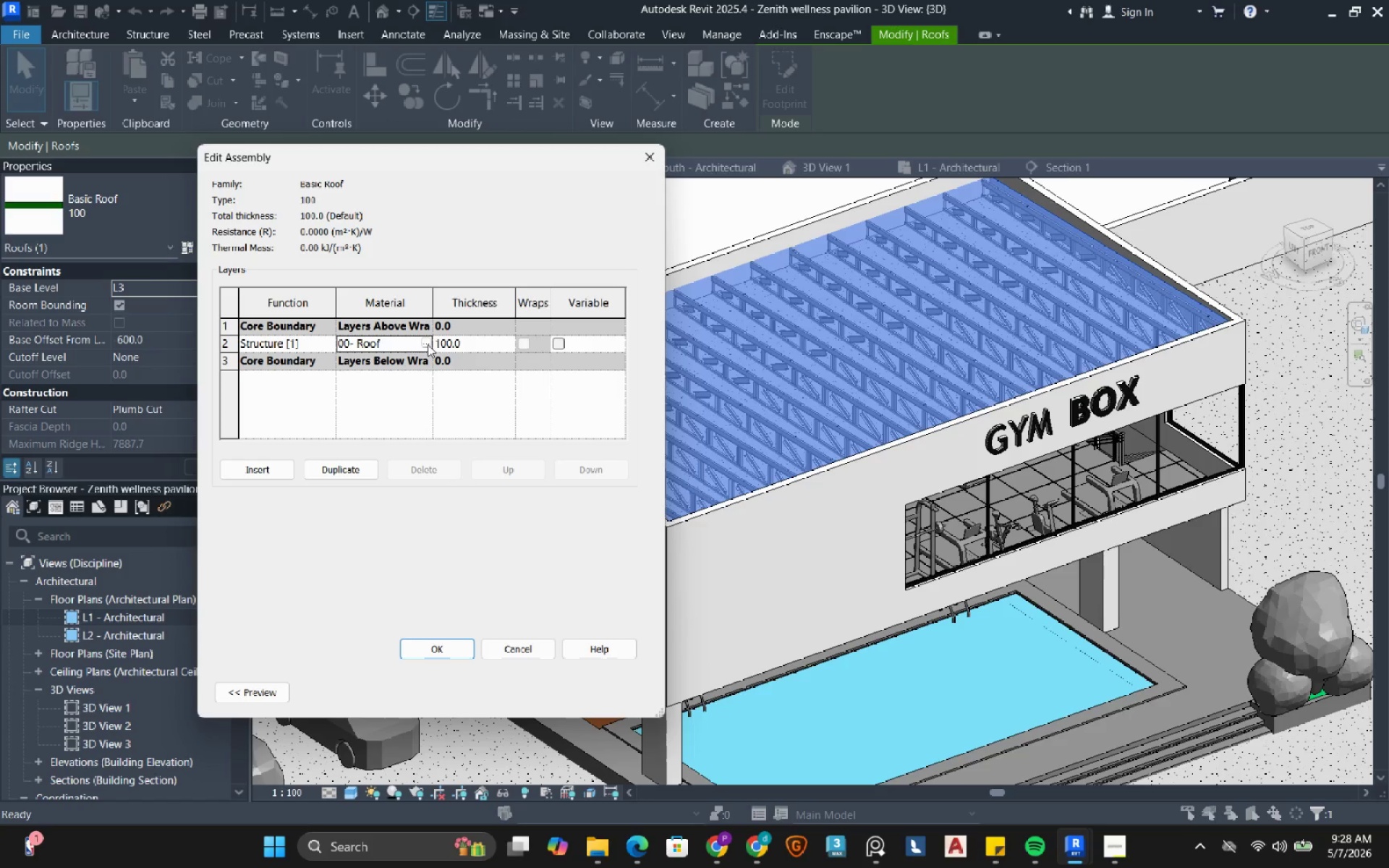 
left_click([428, 344])
 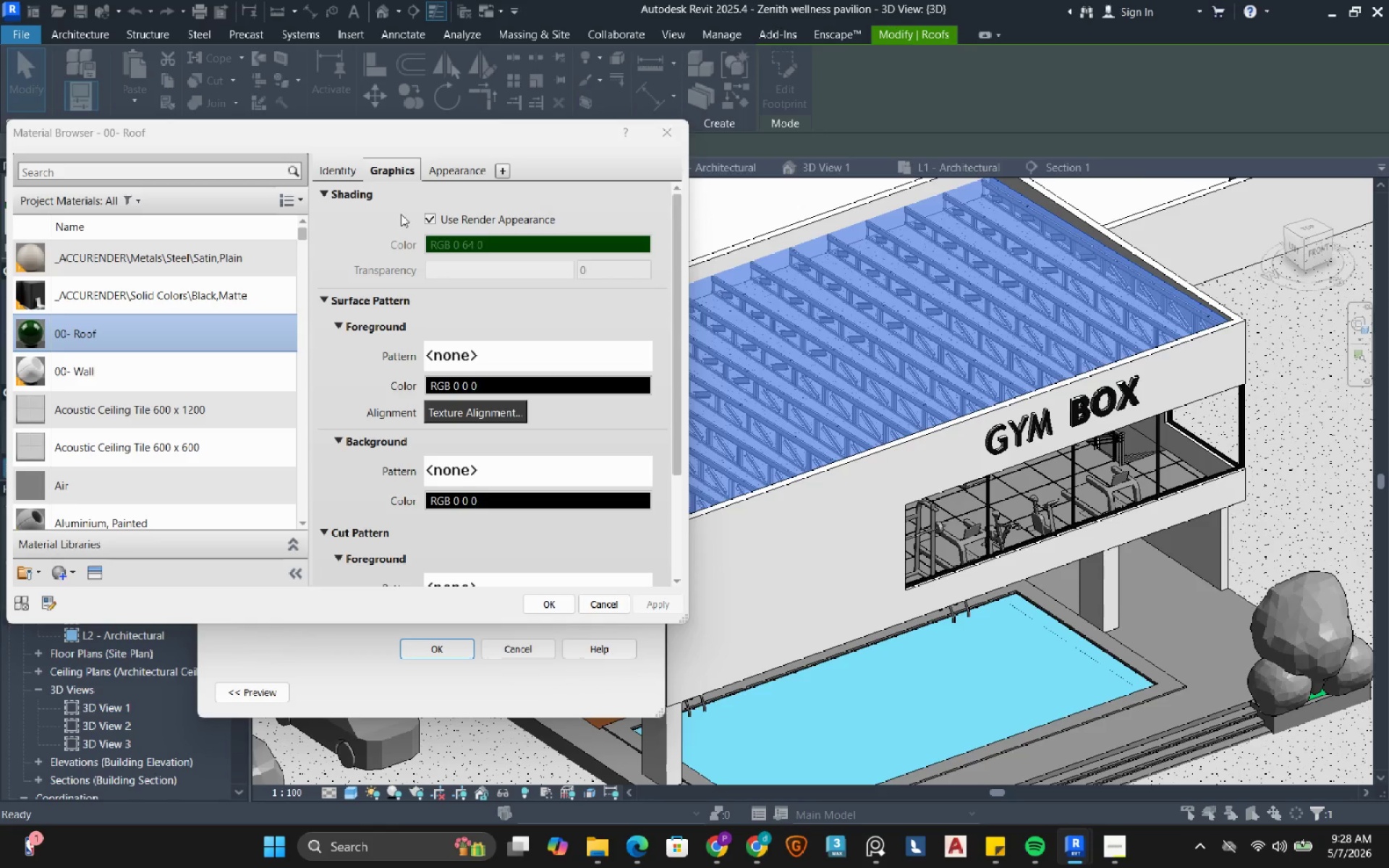 
left_click([443, 170])
 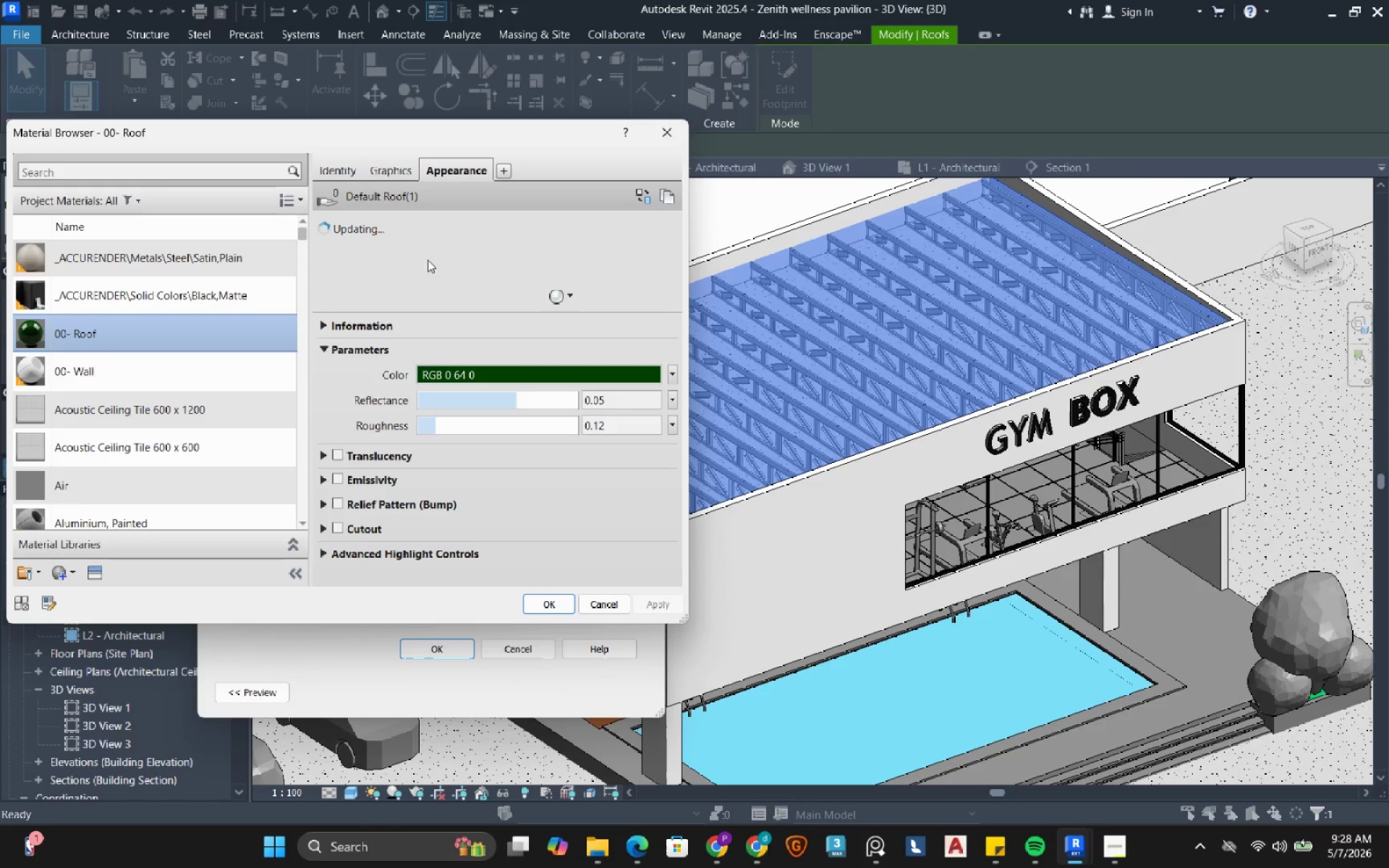 
mouse_move([326, 276])
 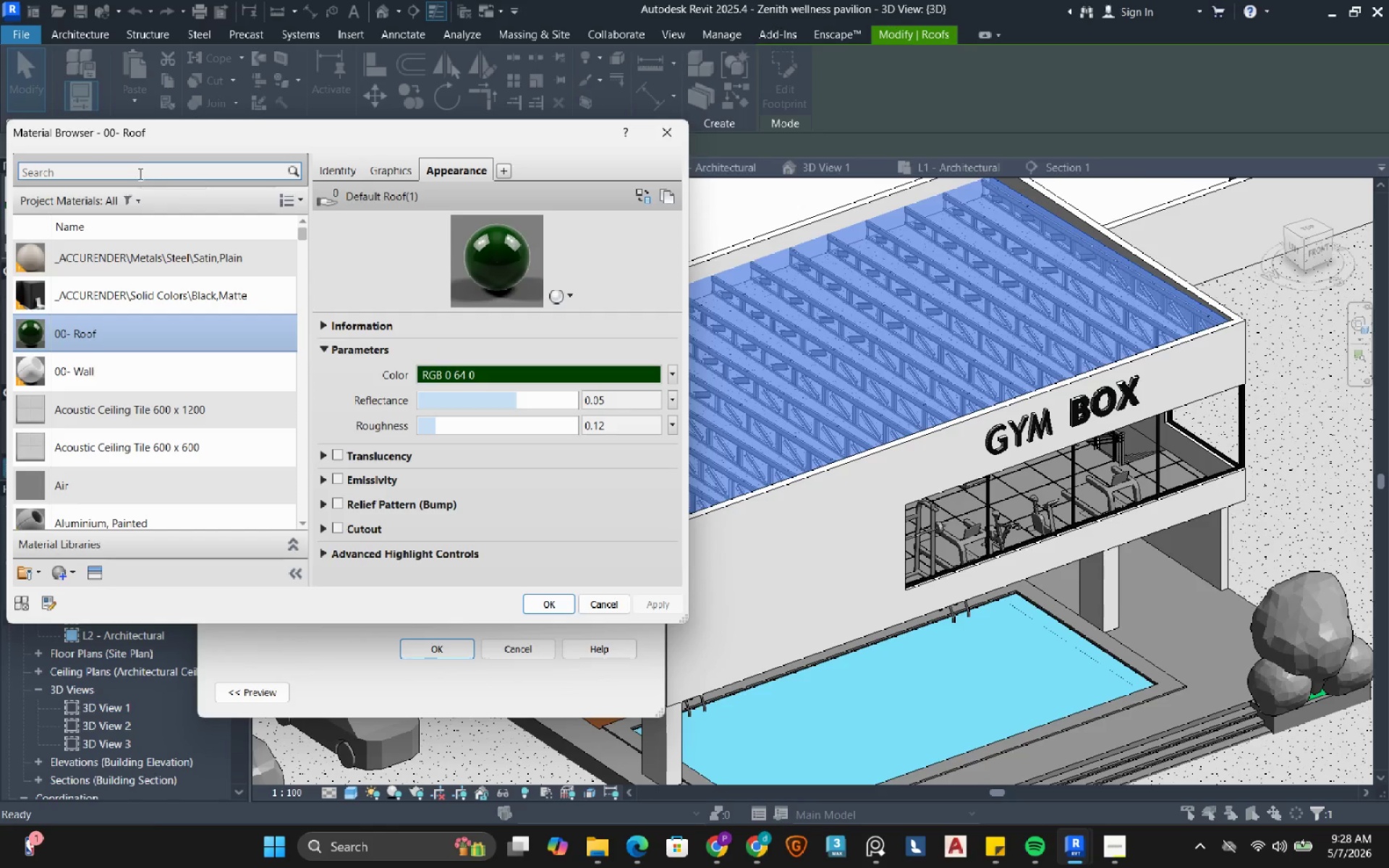 
left_click([139, 171])
 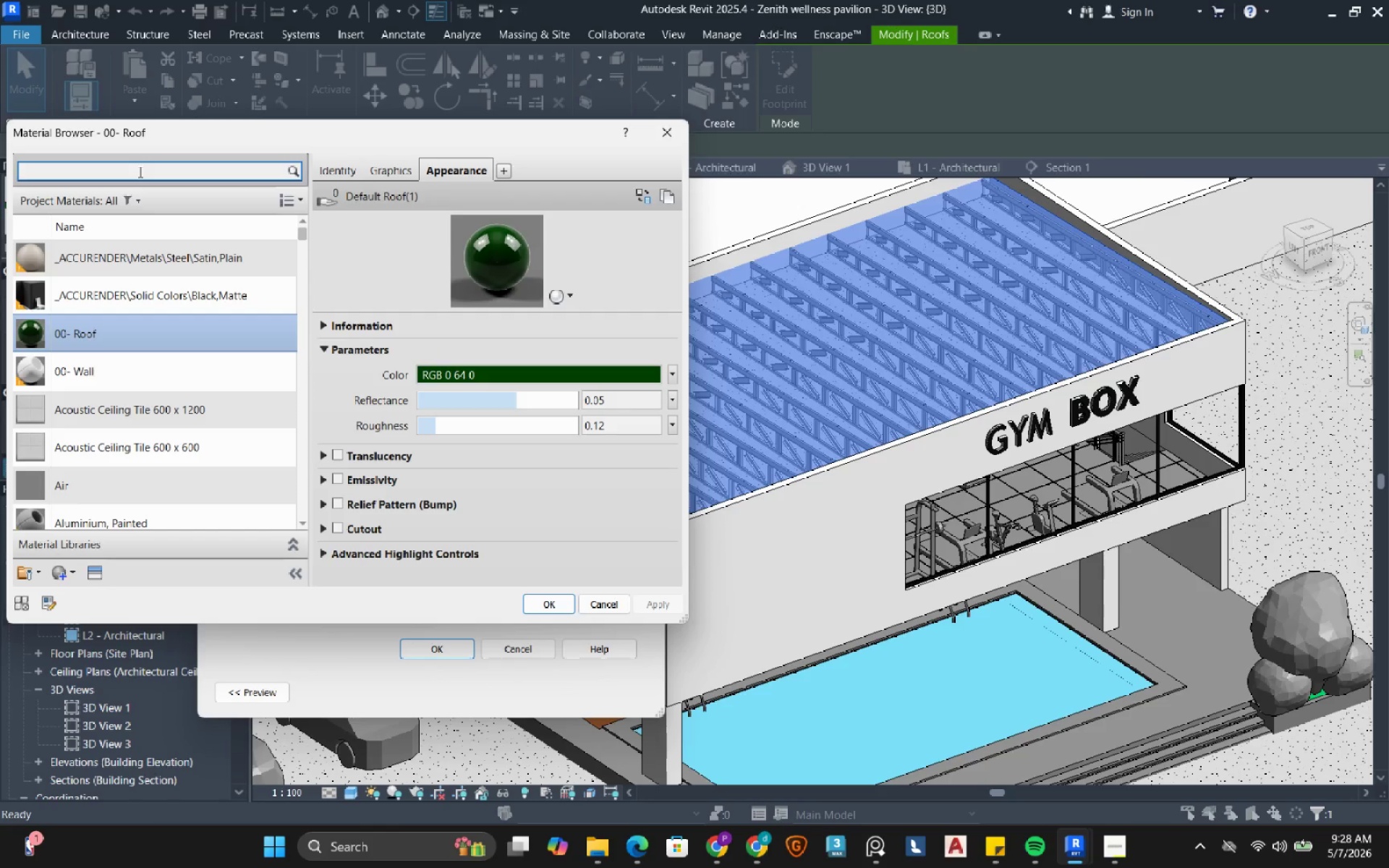 
type(roof)
 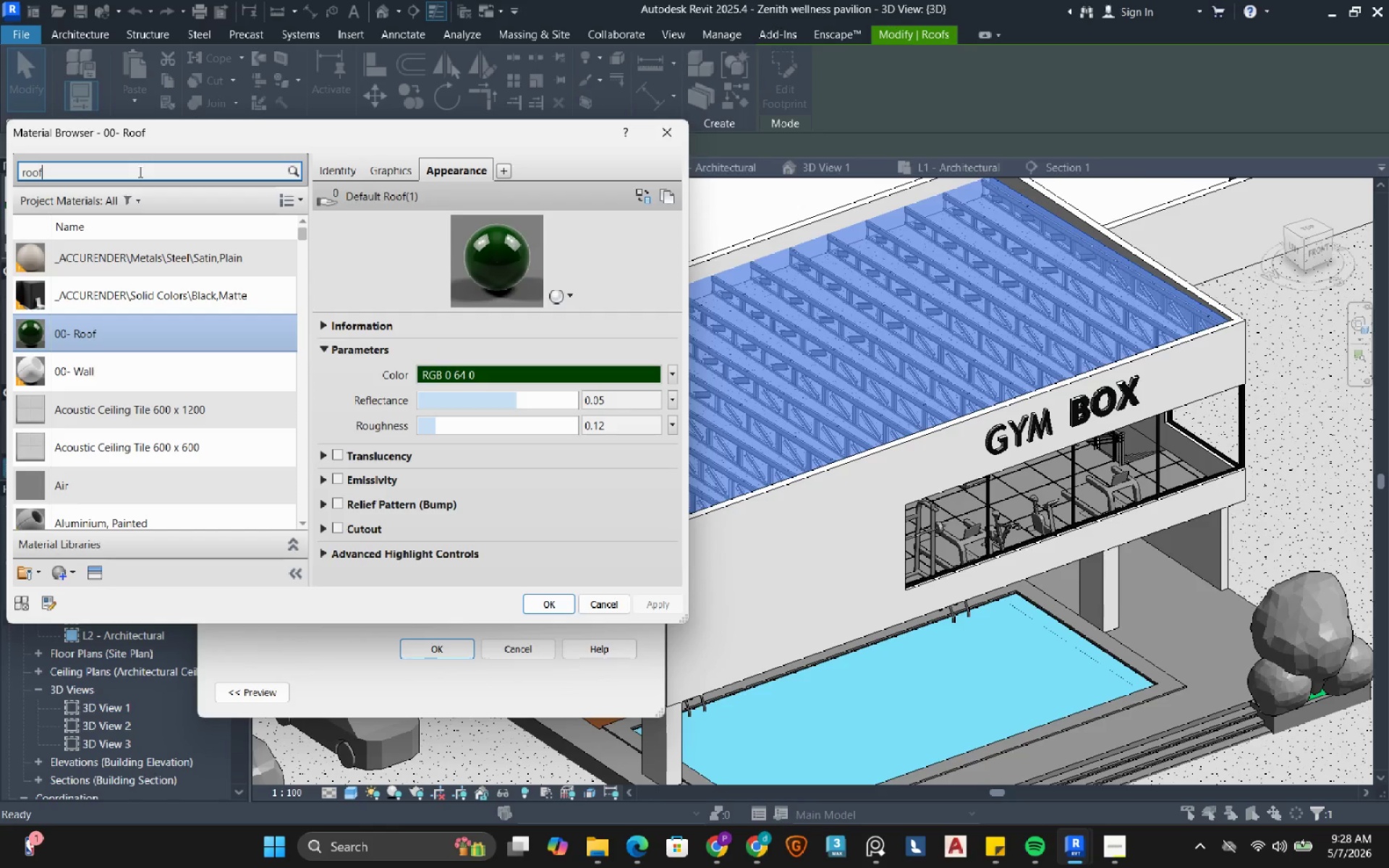 
key(Enter)
 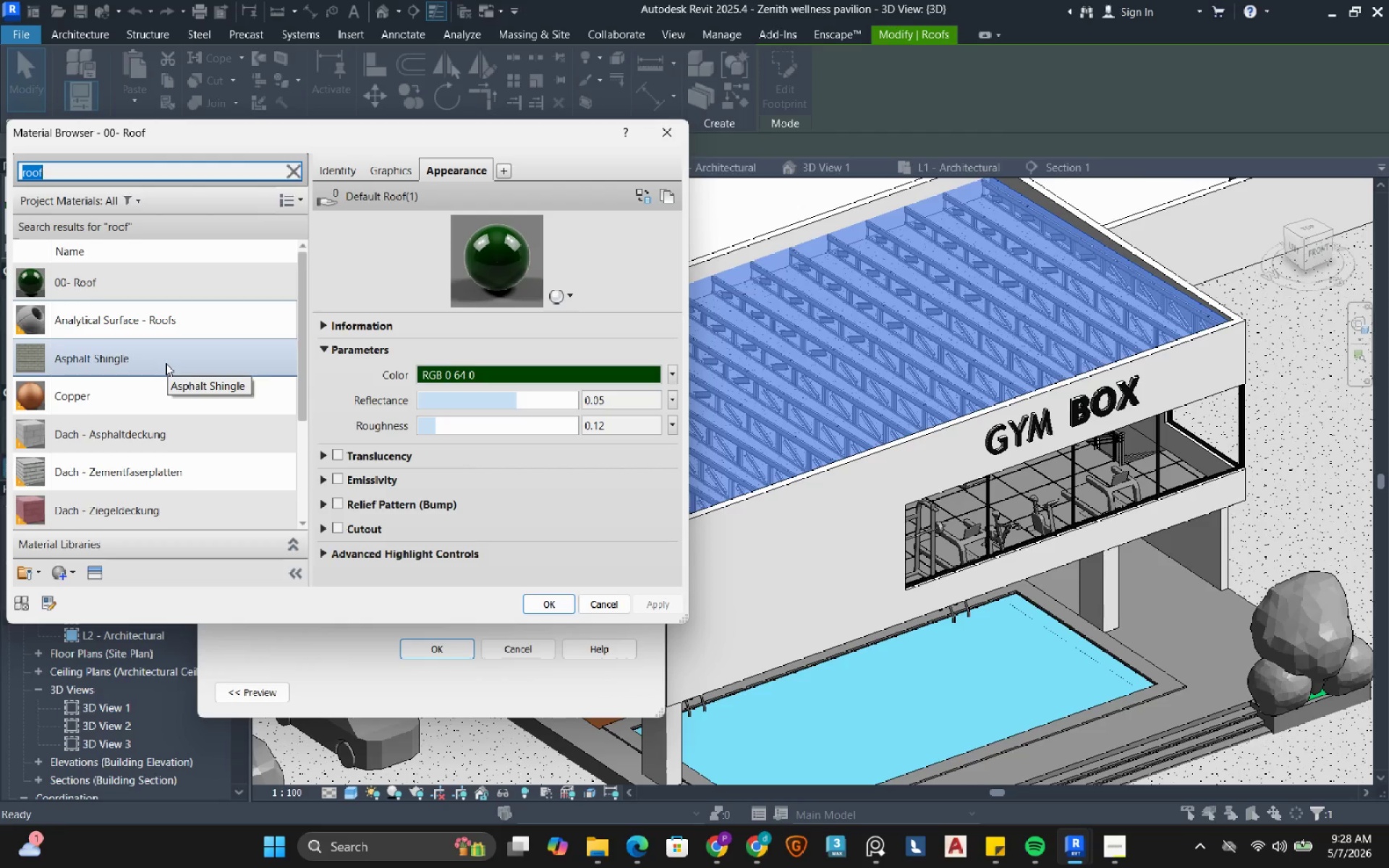 
wait(7.33)
 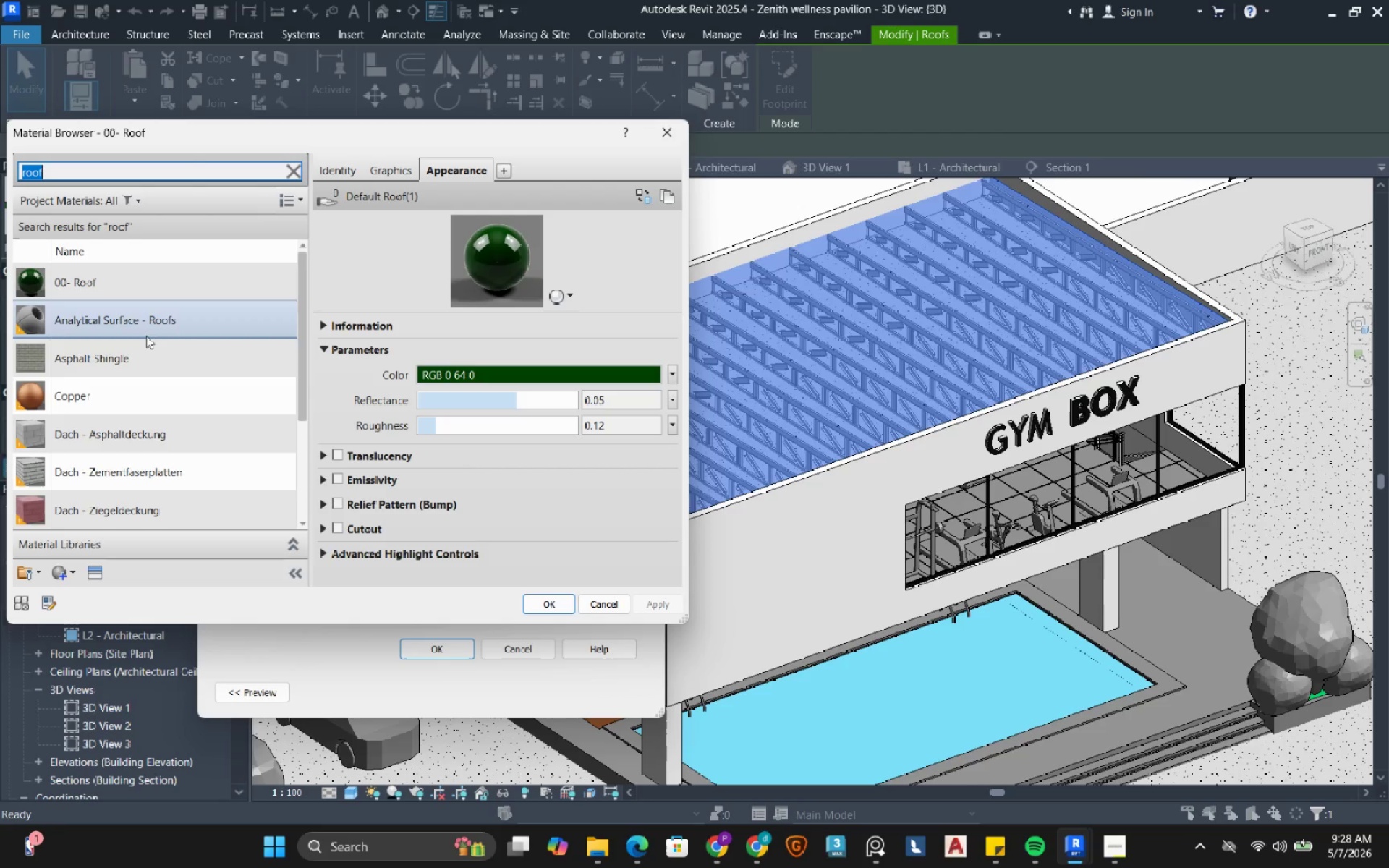 
left_click_drag(start_coordinate=[304, 368], to_coordinate=[287, 497])
 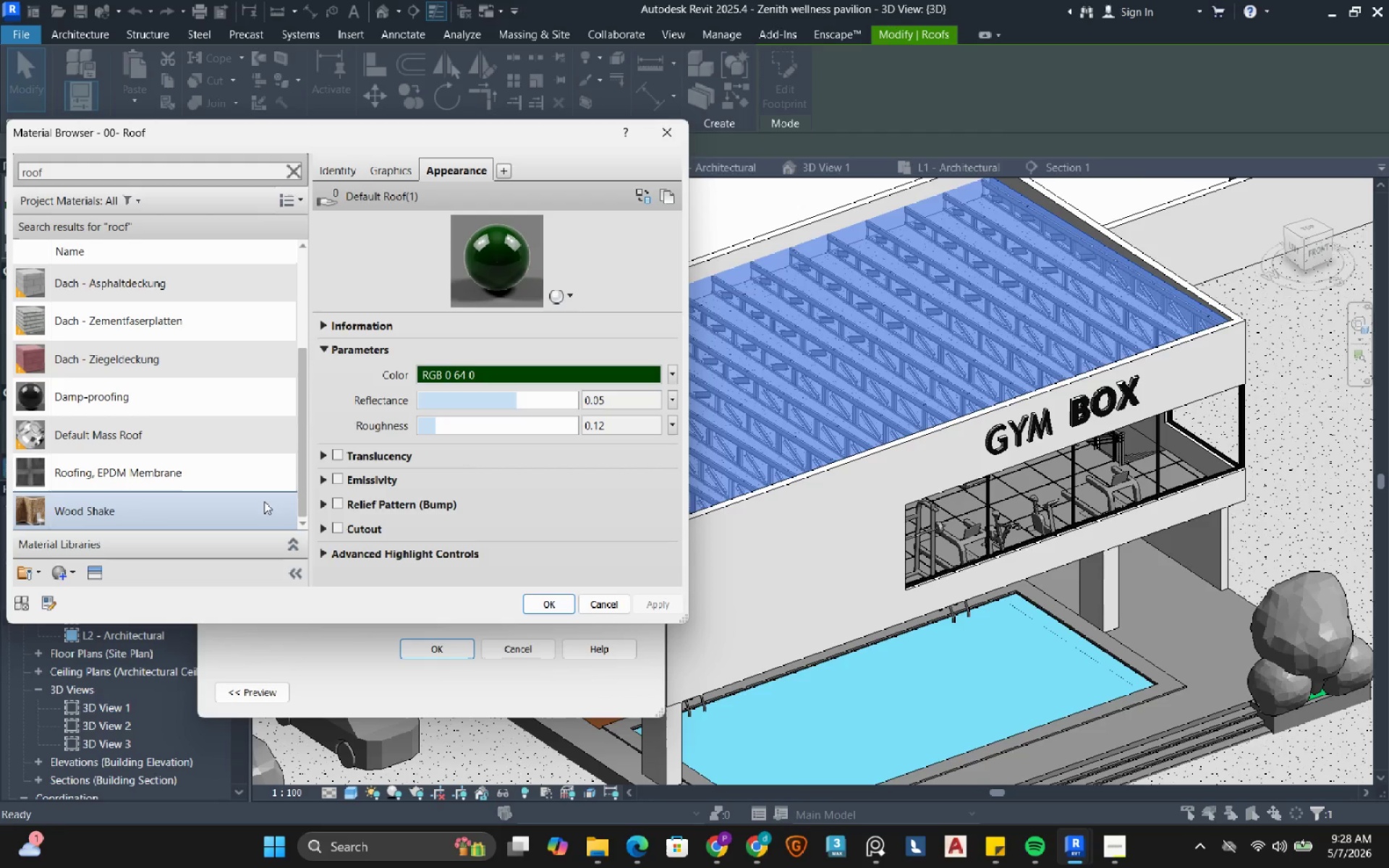 
mouse_move([161, 490])
 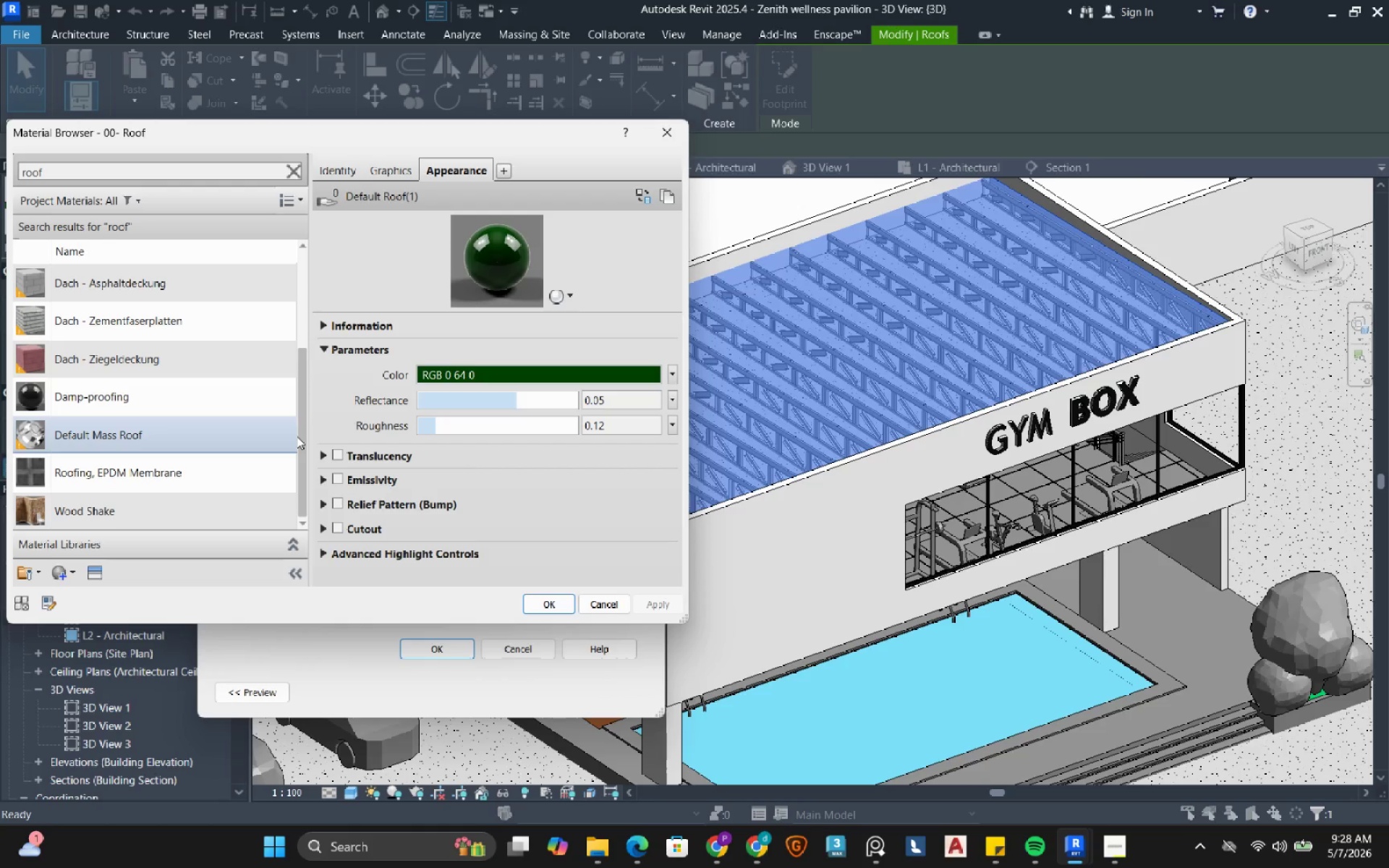 
left_click_drag(start_coordinate=[297, 436], to_coordinate=[307, 298])
 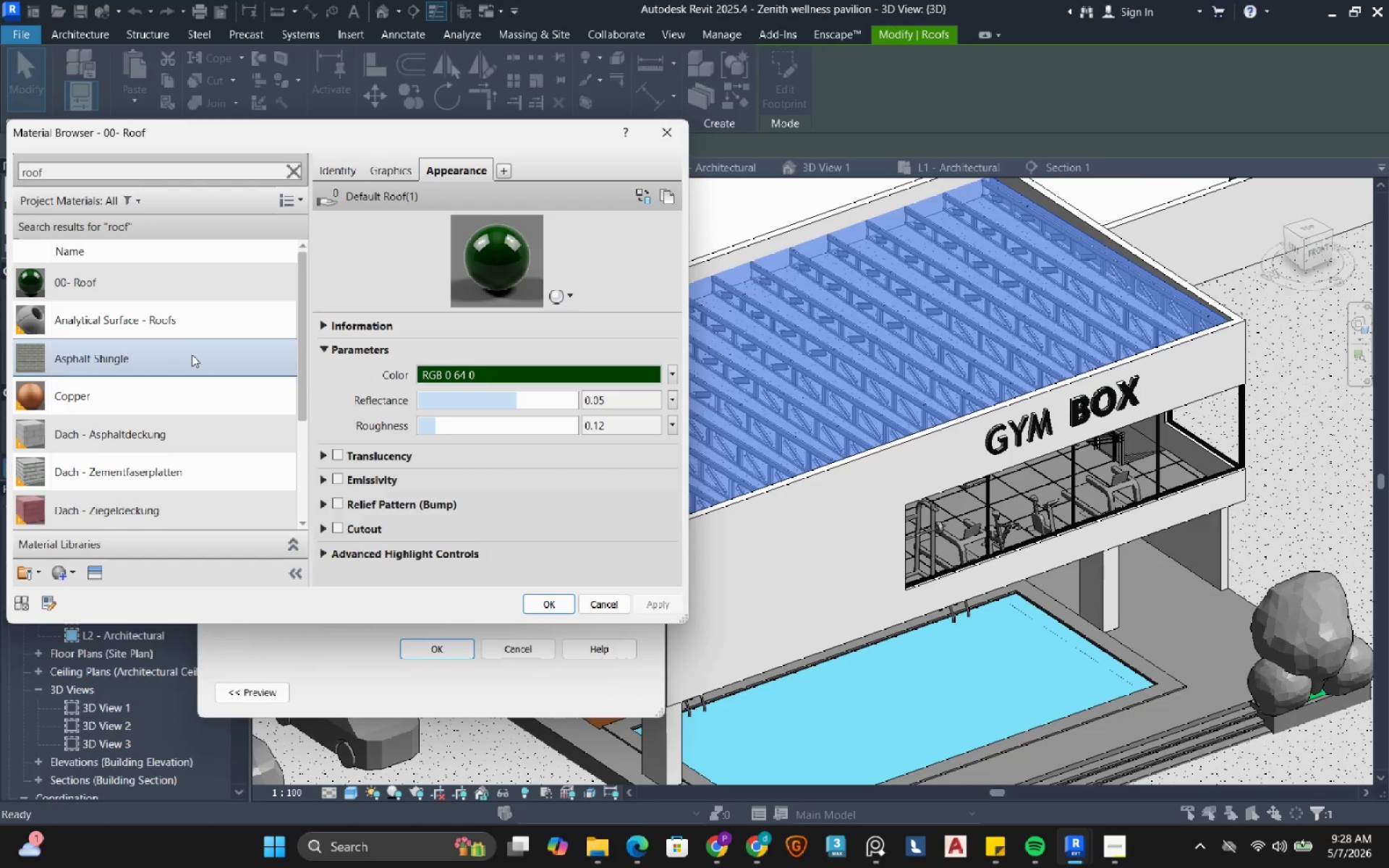 
left_click([192, 354])
 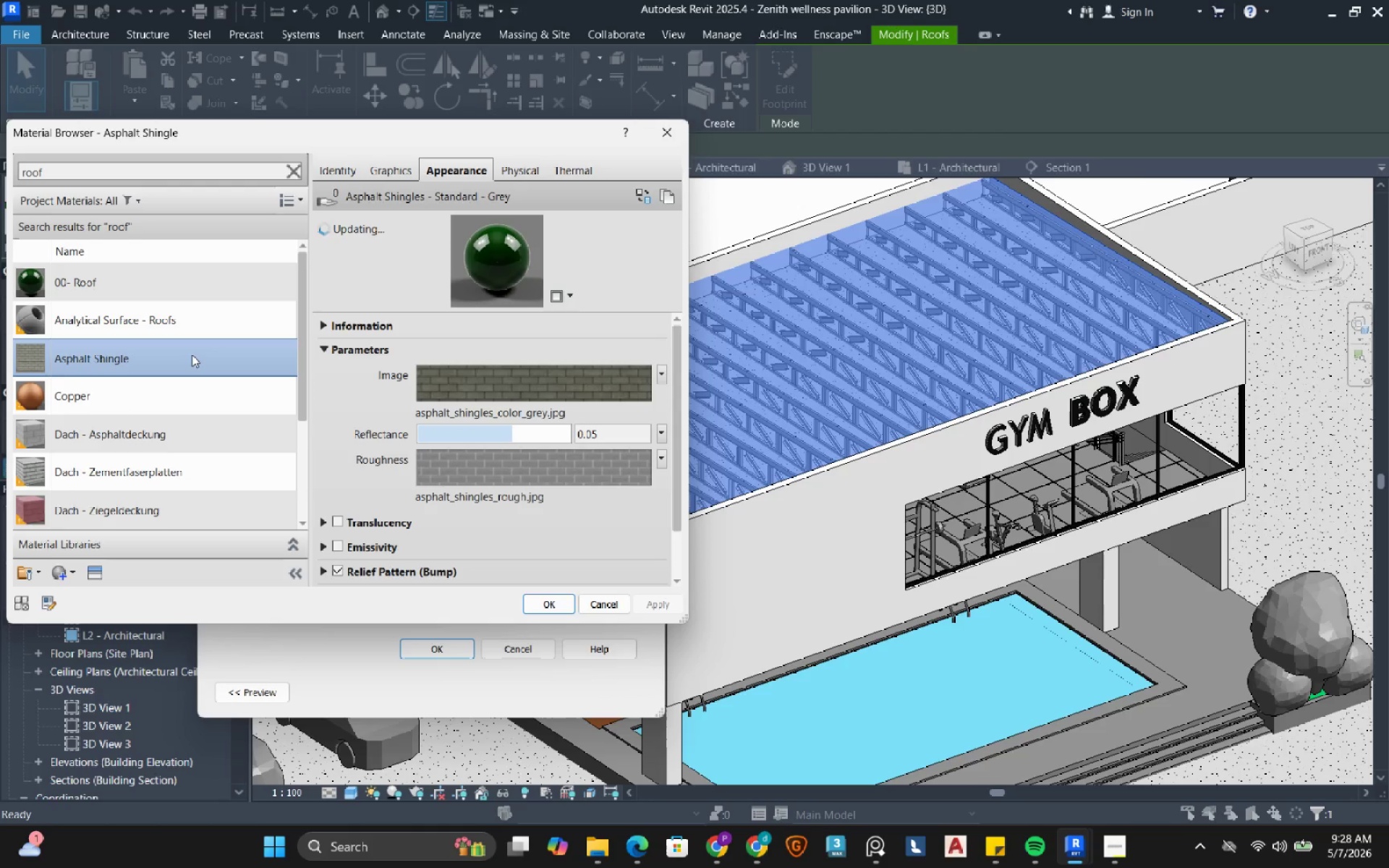 
mouse_move([182, 375])
 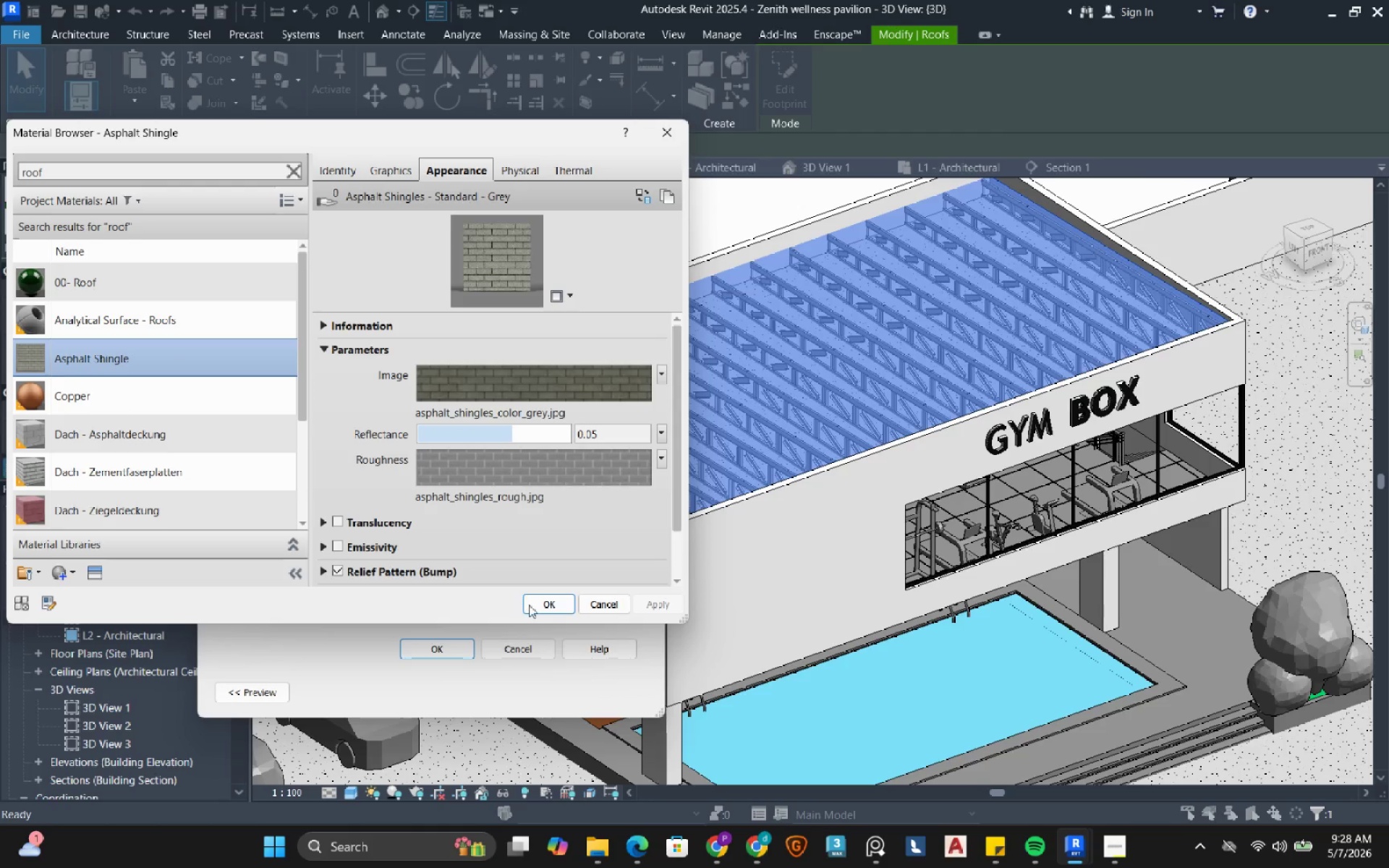 
left_click([550, 602])
 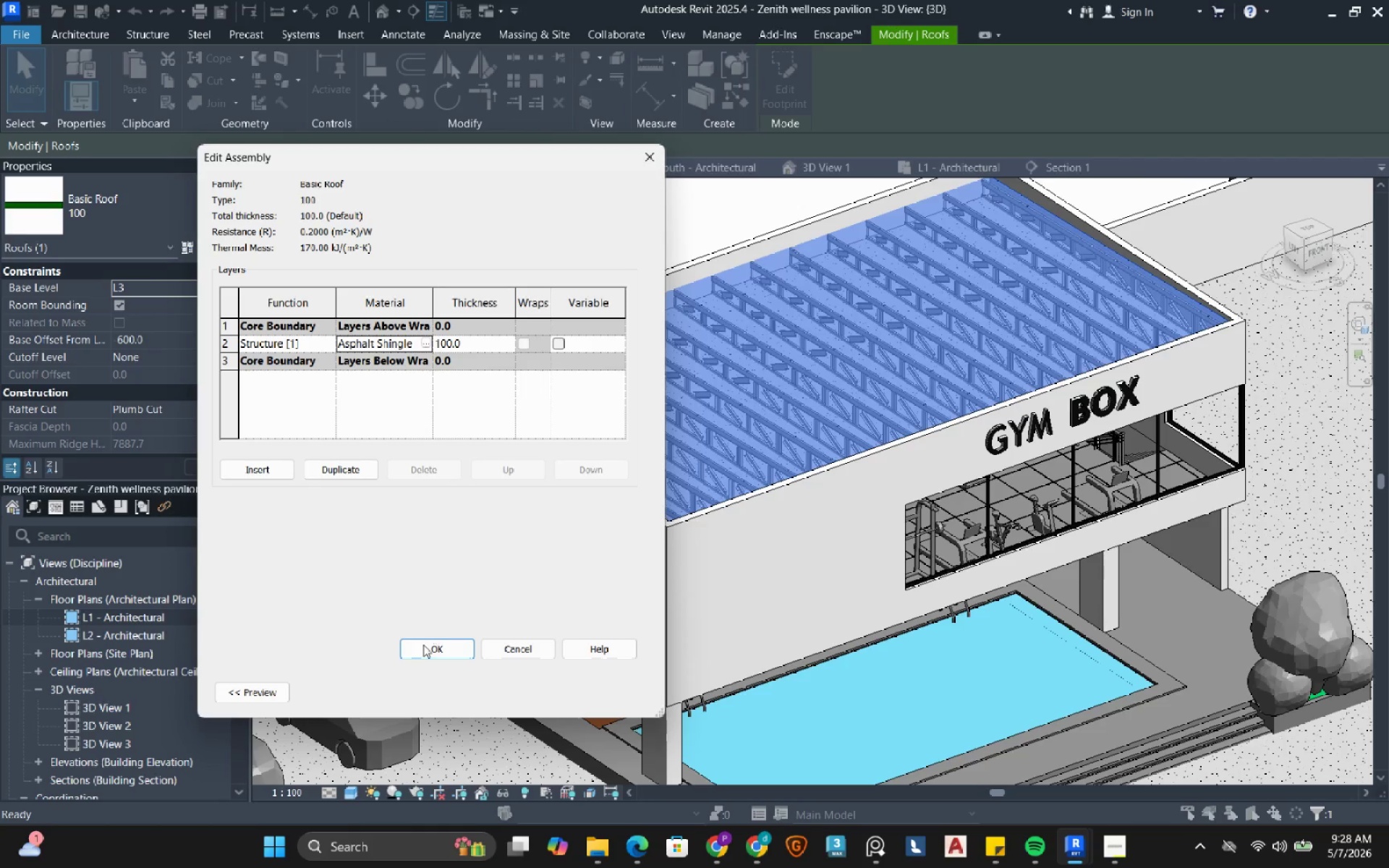 
left_click([422, 647])
 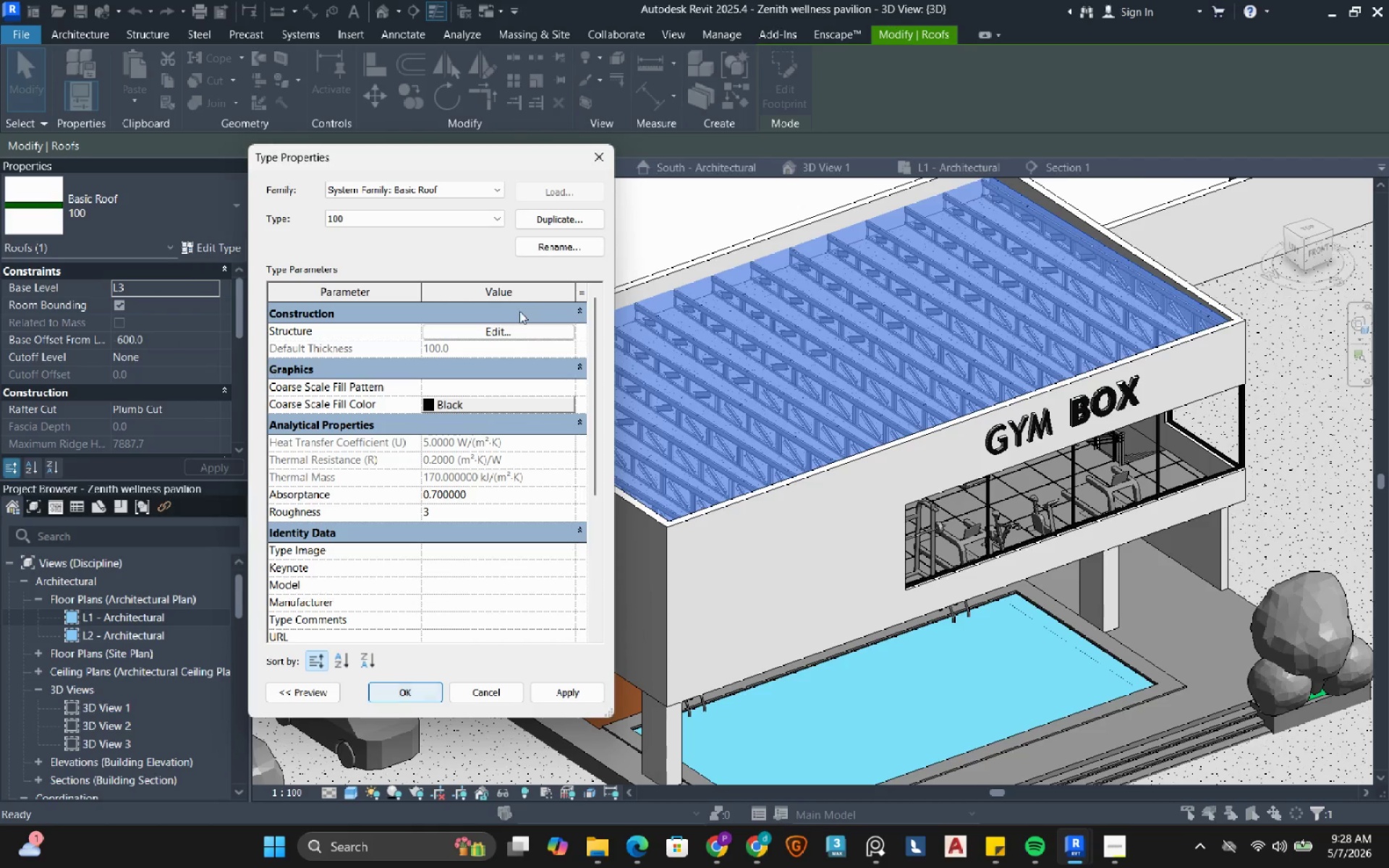 
left_click([498, 332])
 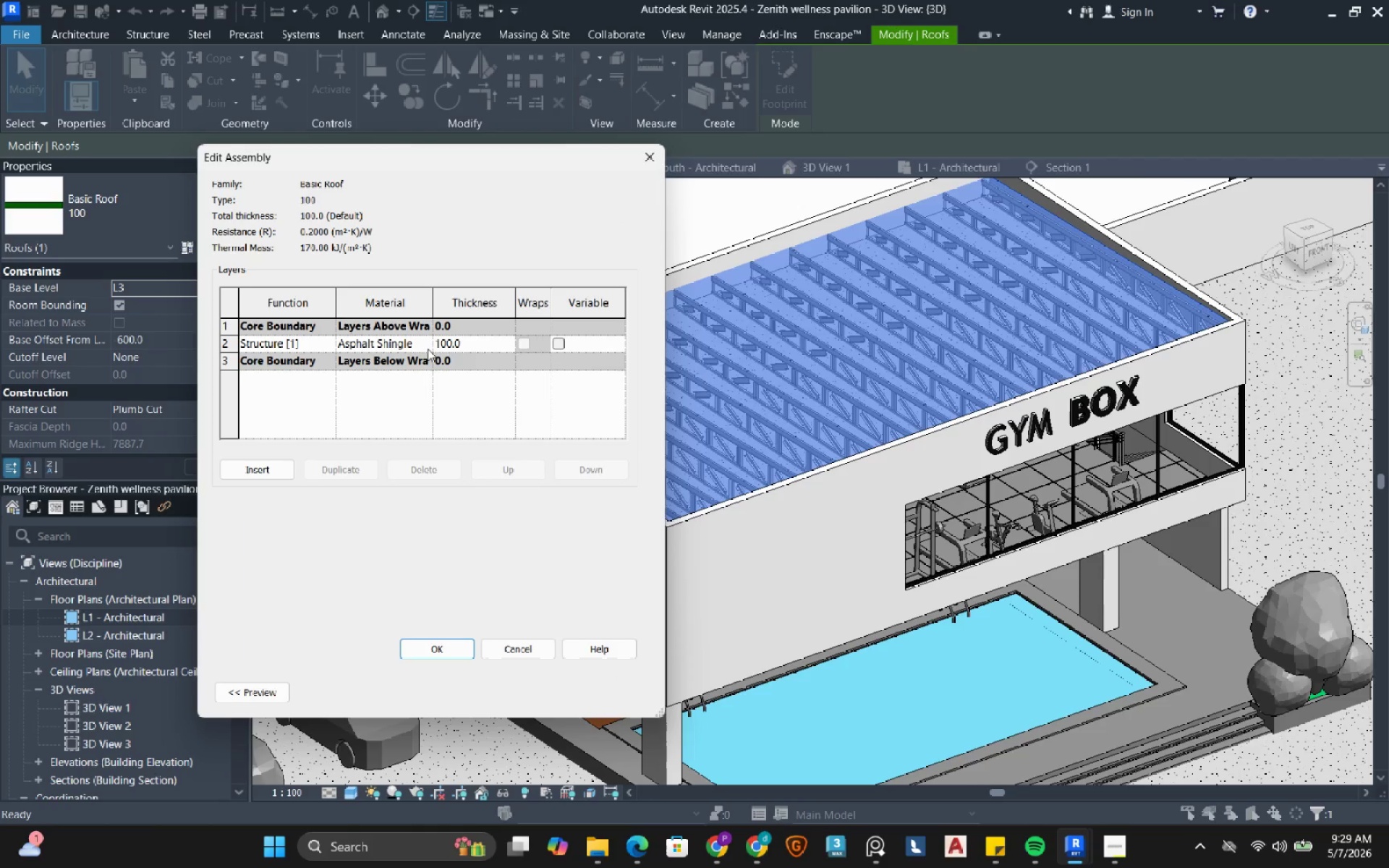 
left_click([424, 345])
 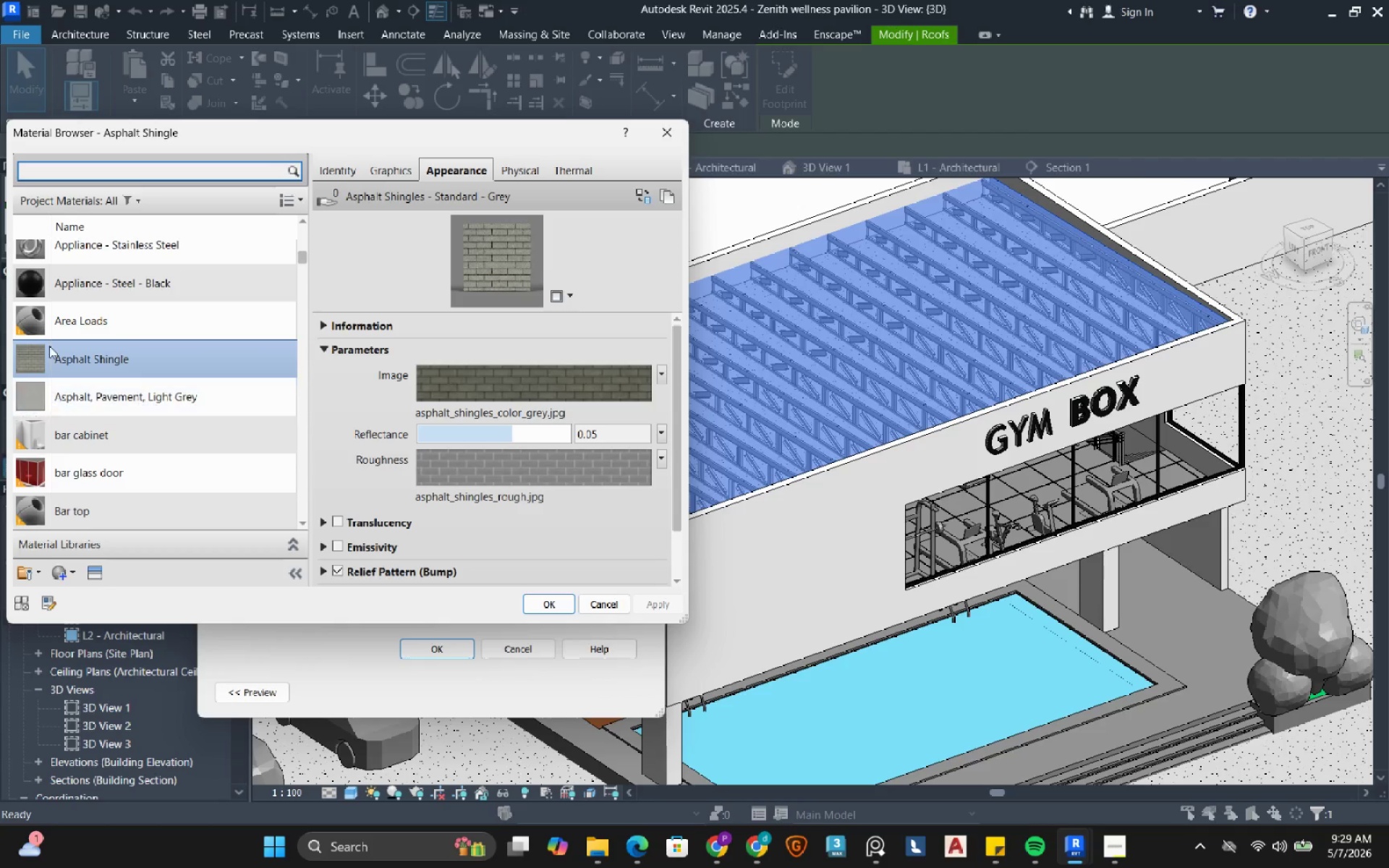 
wait(5.88)
 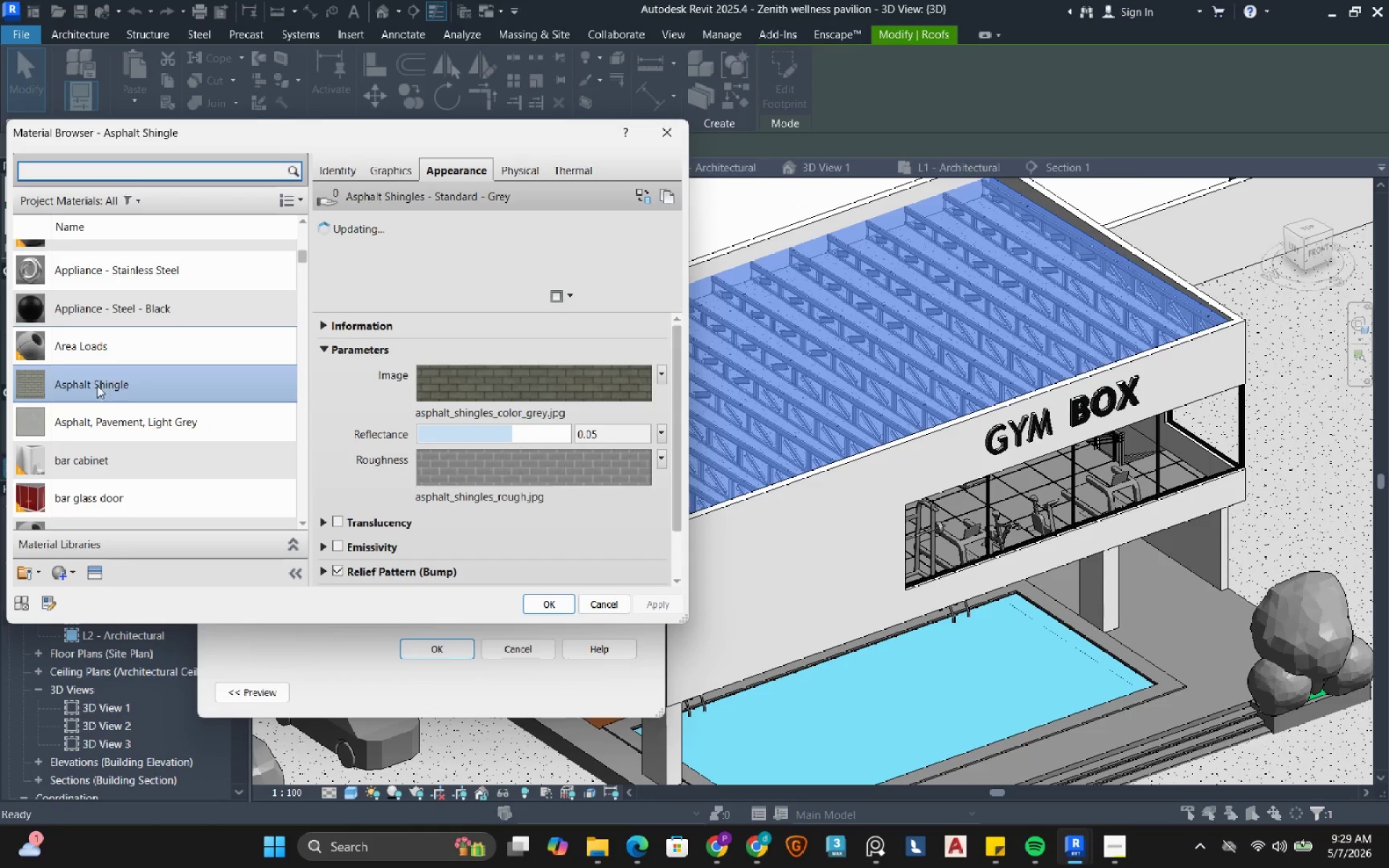 
right_click([106, 352])
 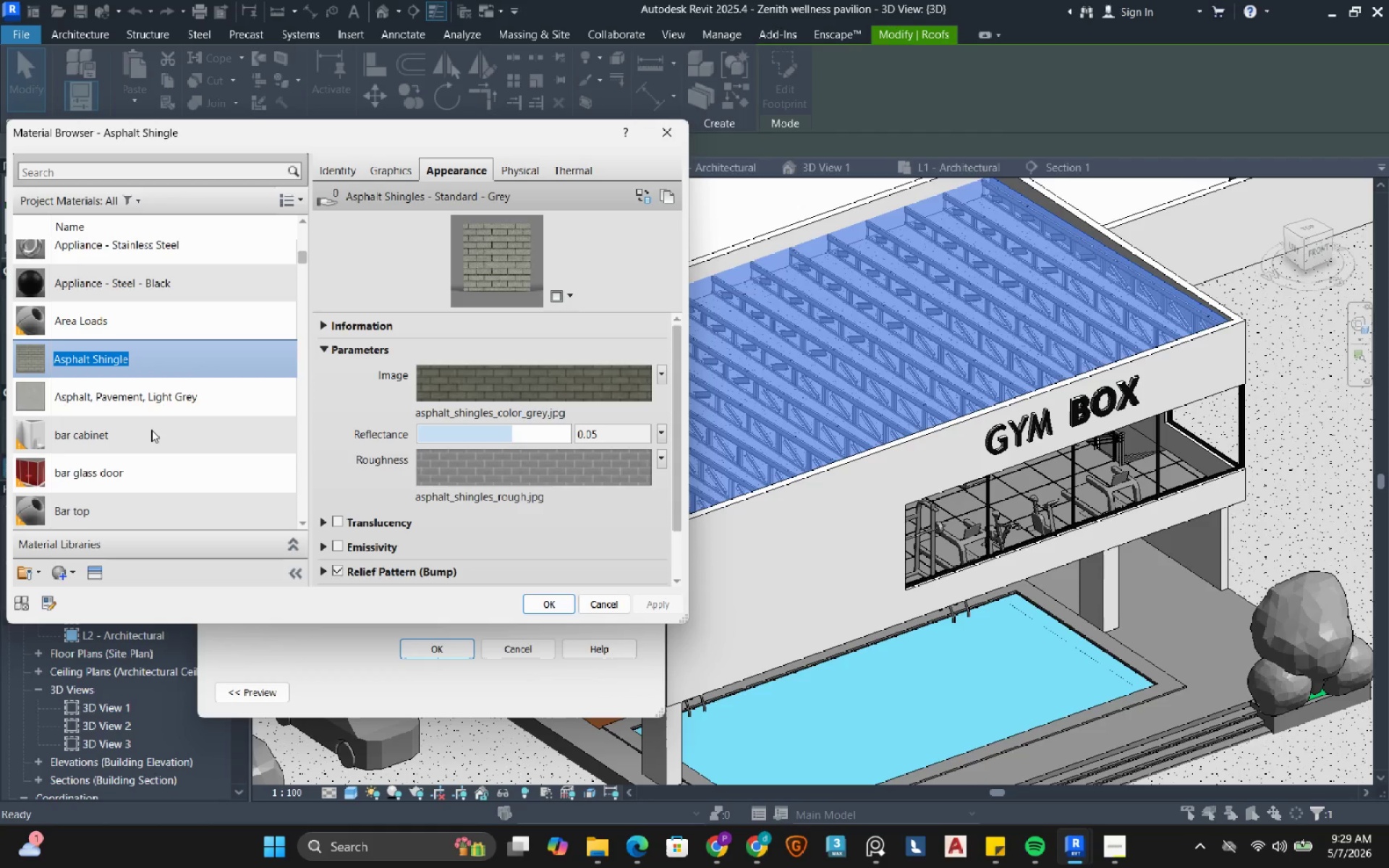 
type(00- Roofing)
 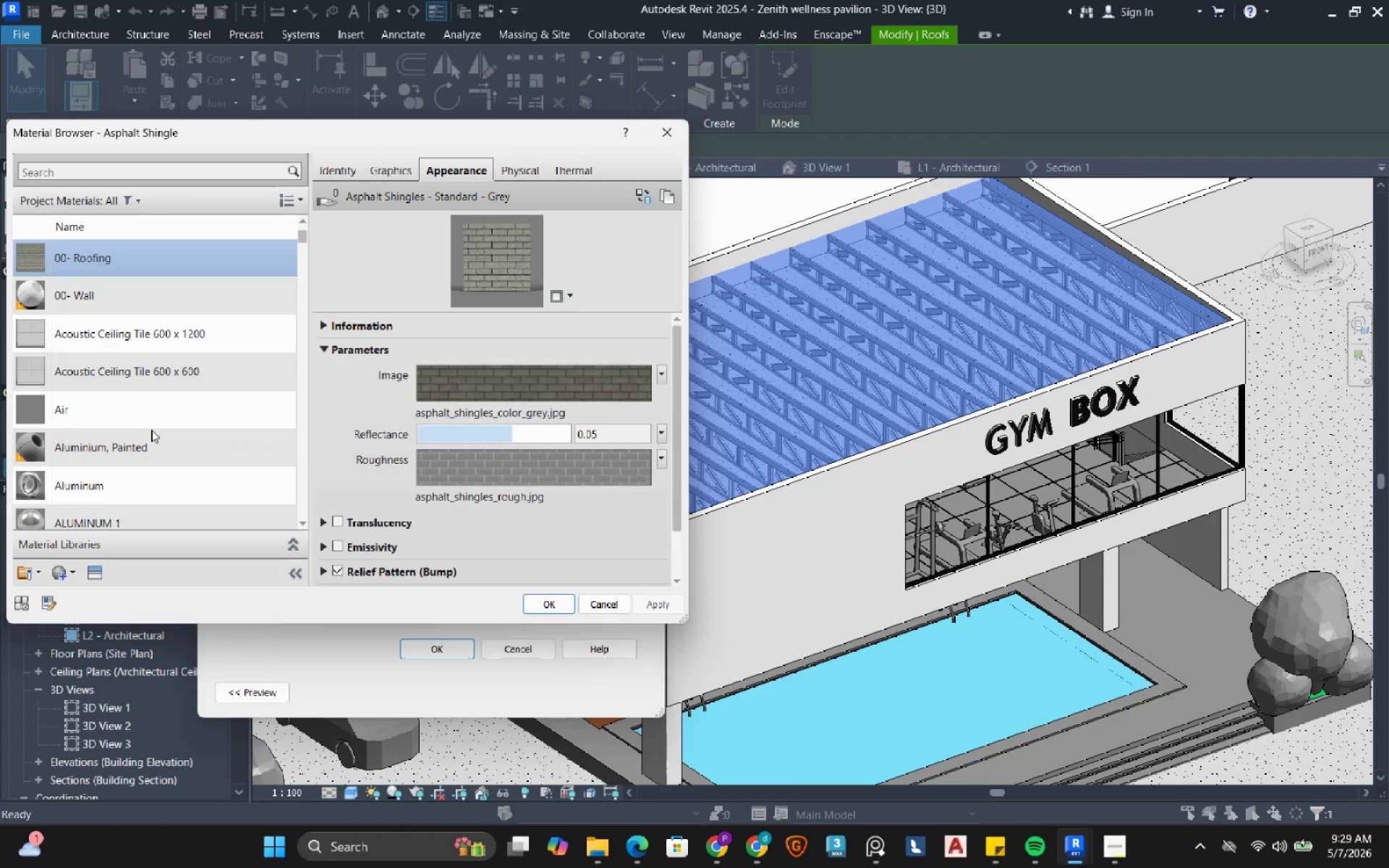 
 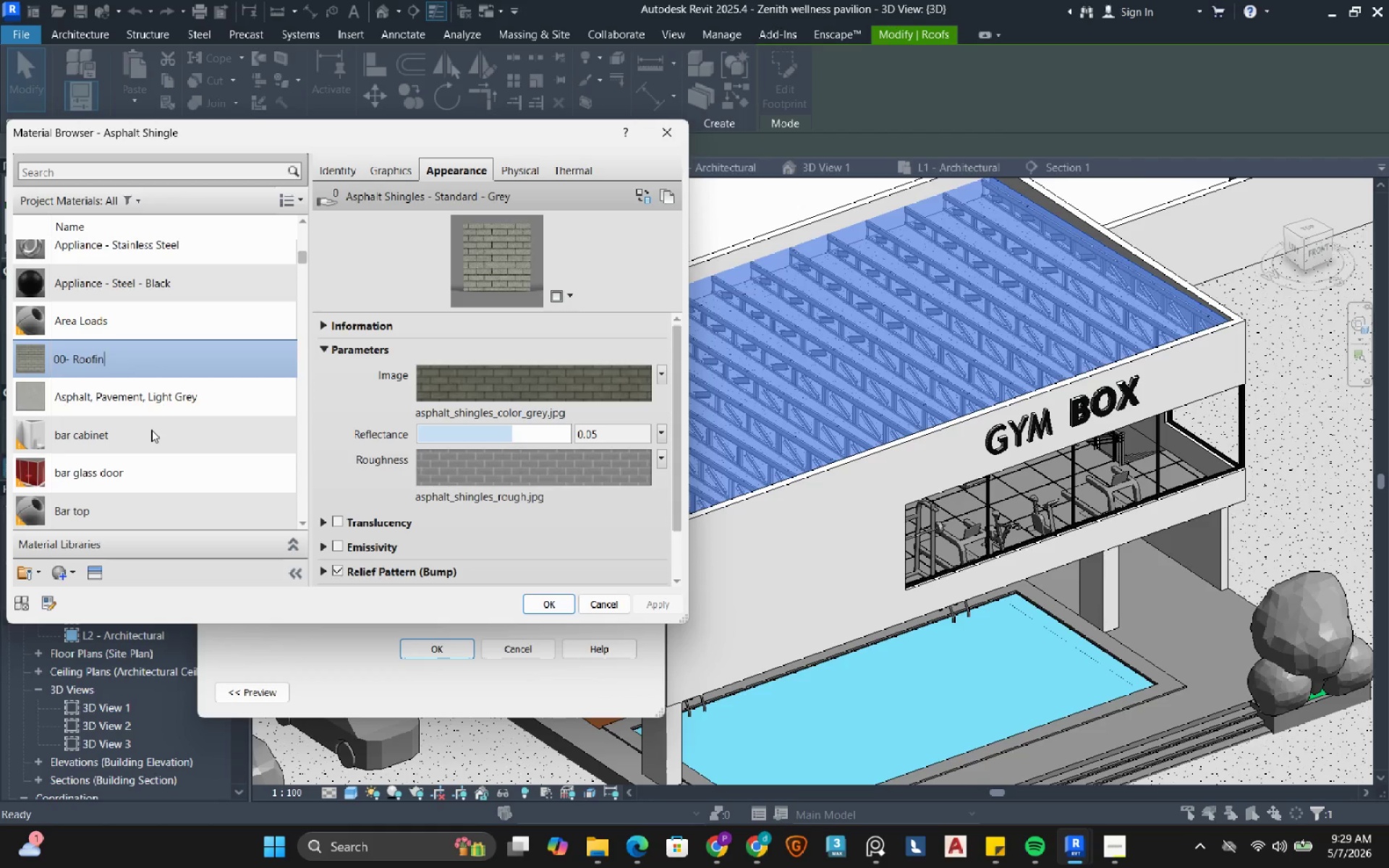 
key(Enter)
 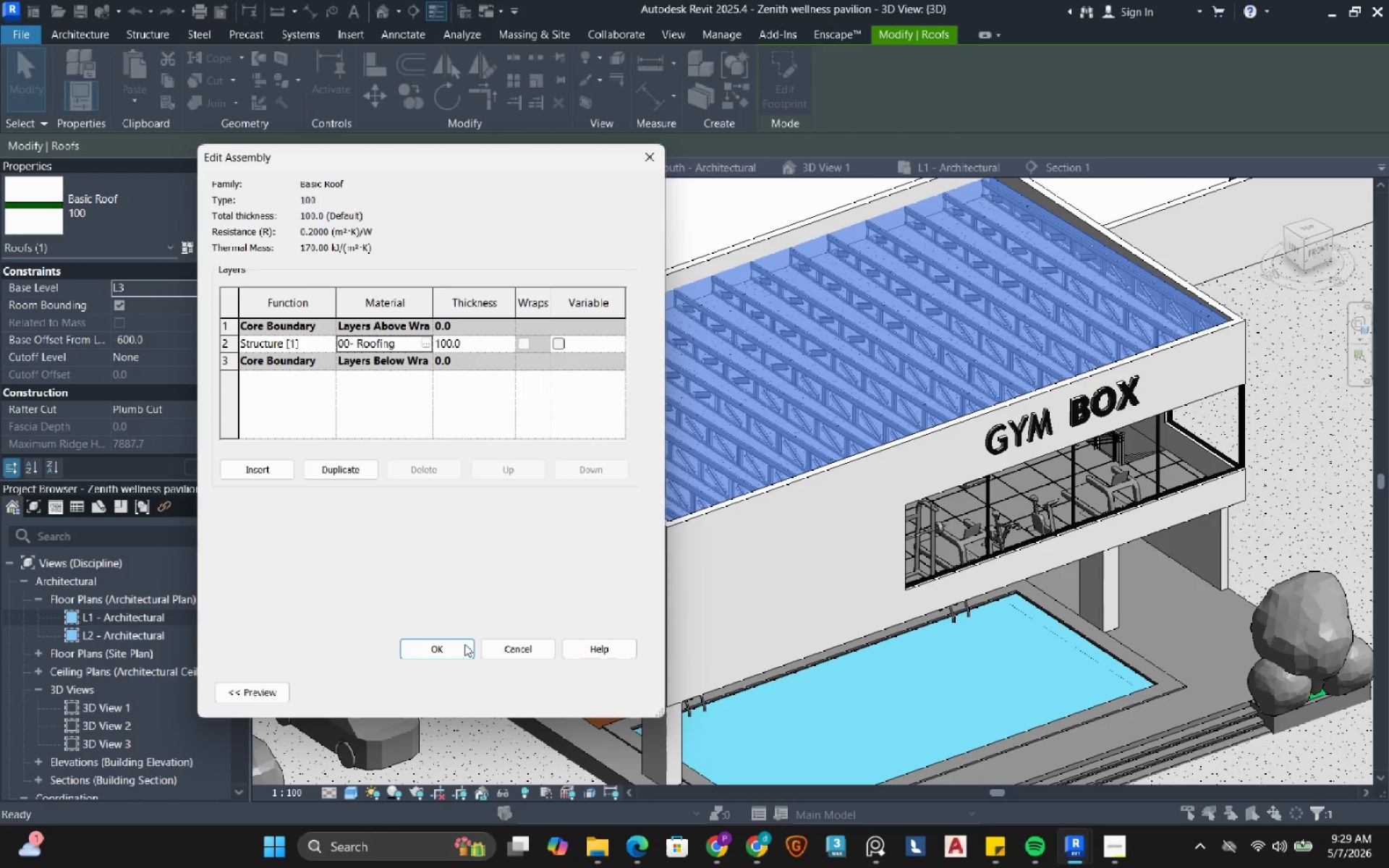 
left_click([451, 647])
 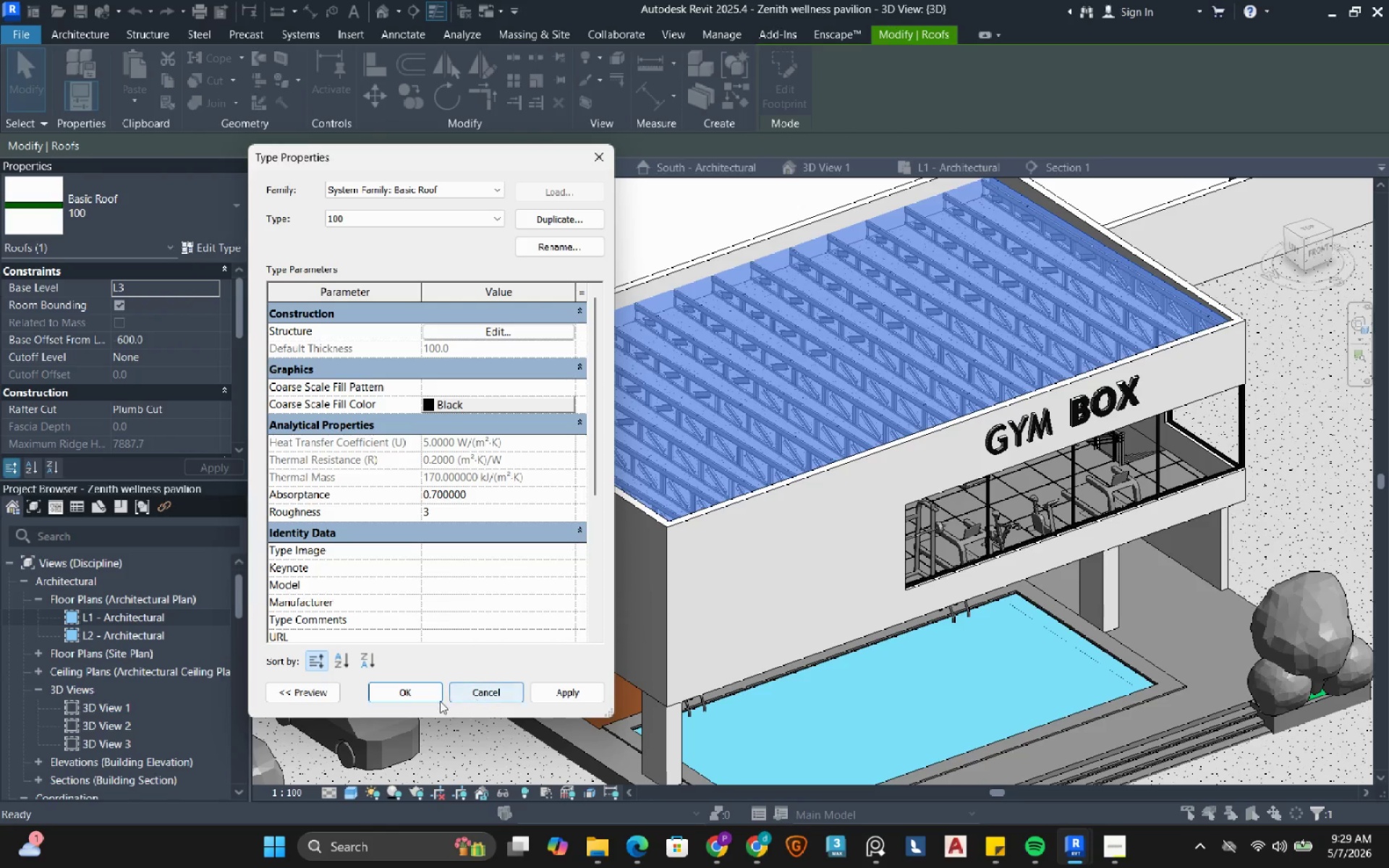 
left_click([418, 691])
 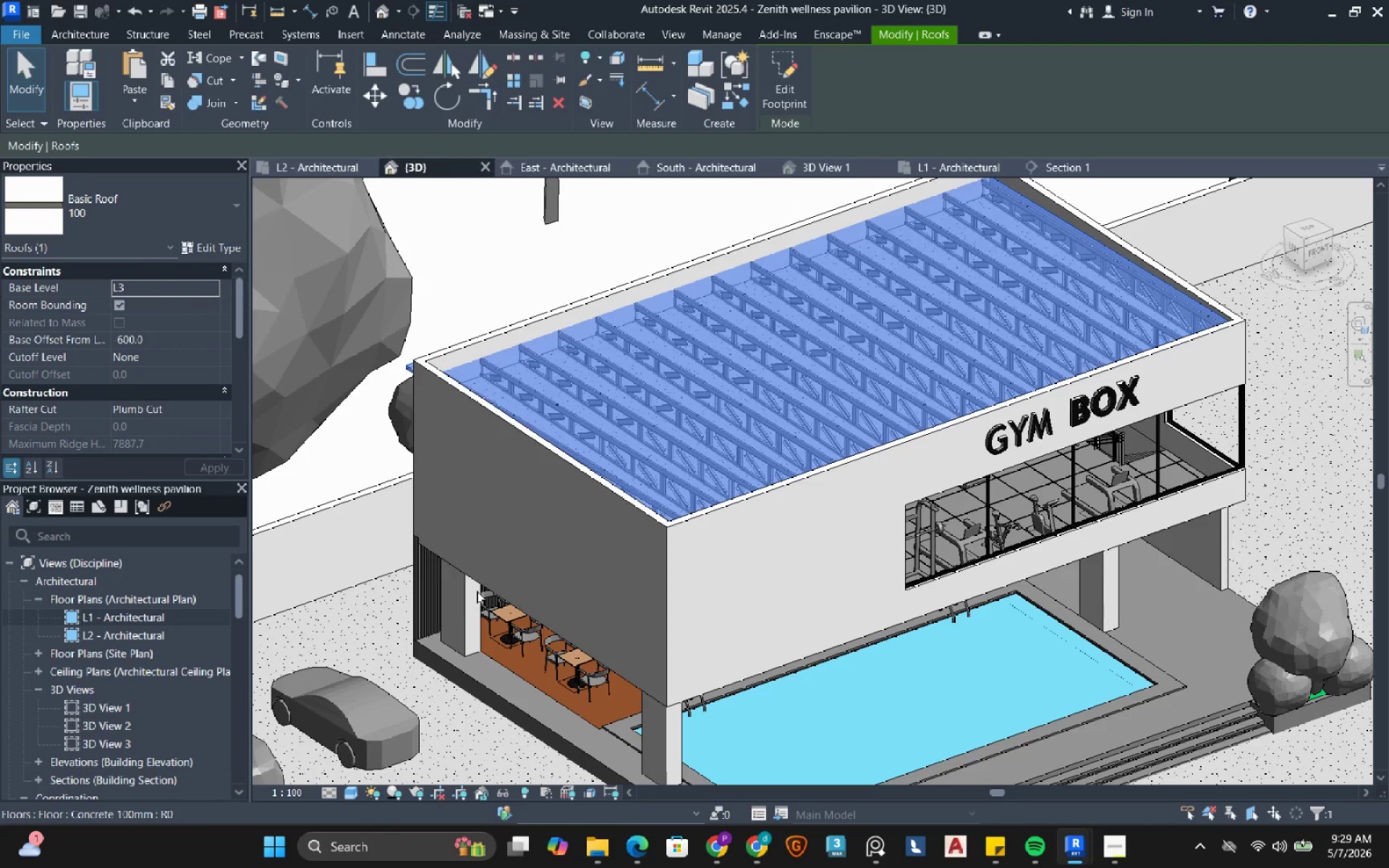 
scroll: coordinate [477, 588], scroll_direction: down, amount: 4.0
 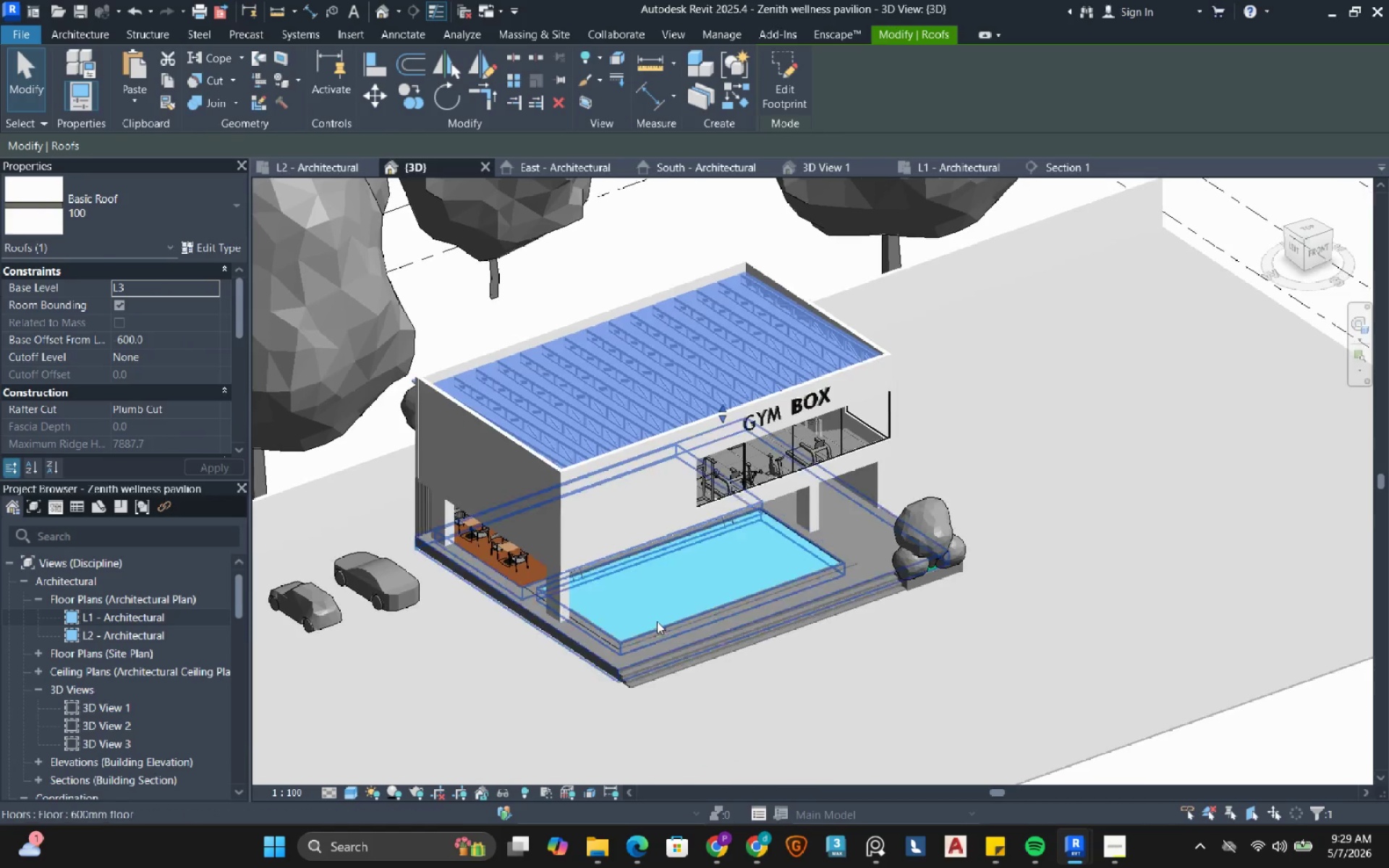 
scroll: coordinate [635, 648], scroll_direction: up, amount: 4.0
 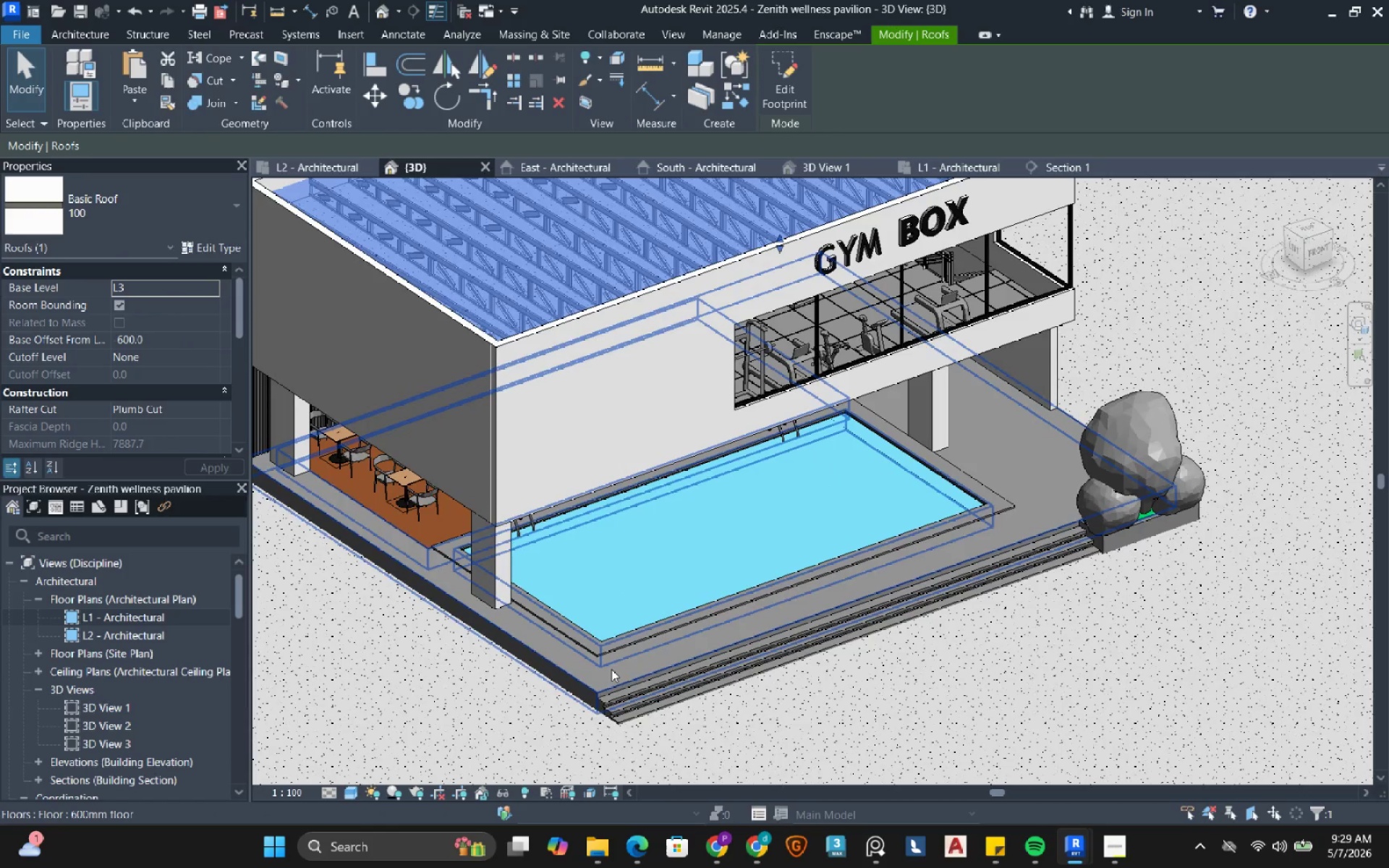 
left_click([611, 669])
 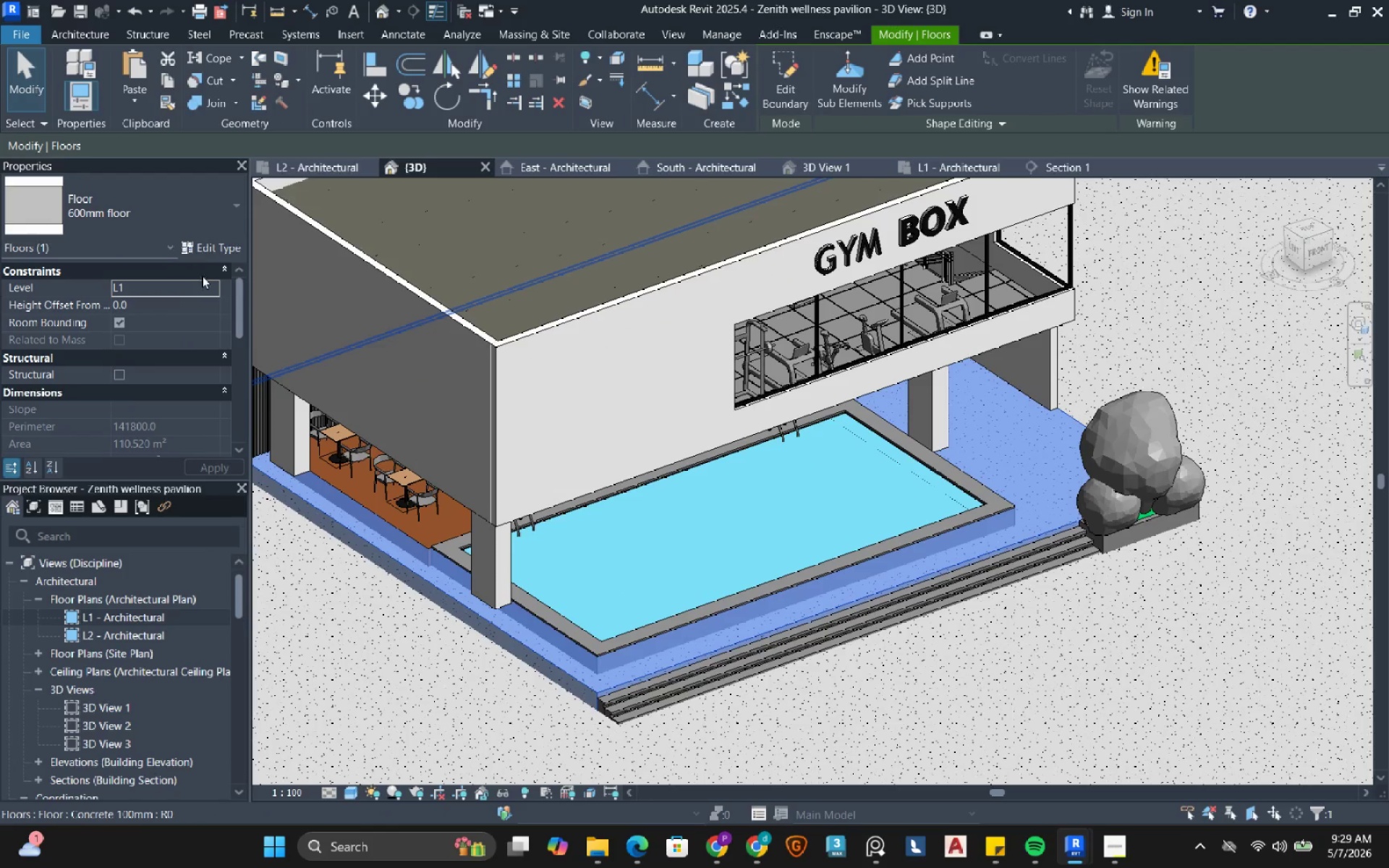 
left_click([213, 251])
 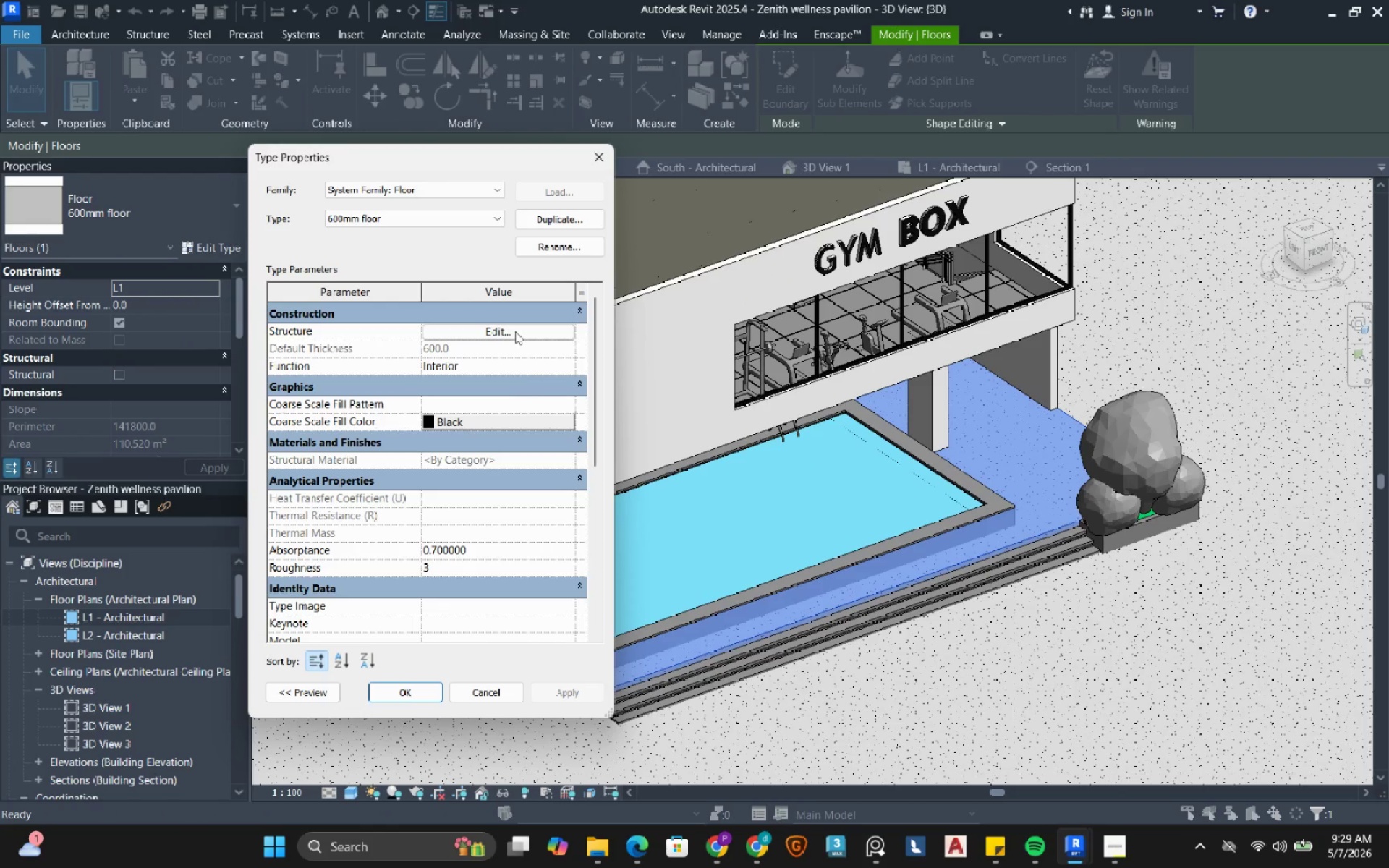 
left_click([514, 333])
 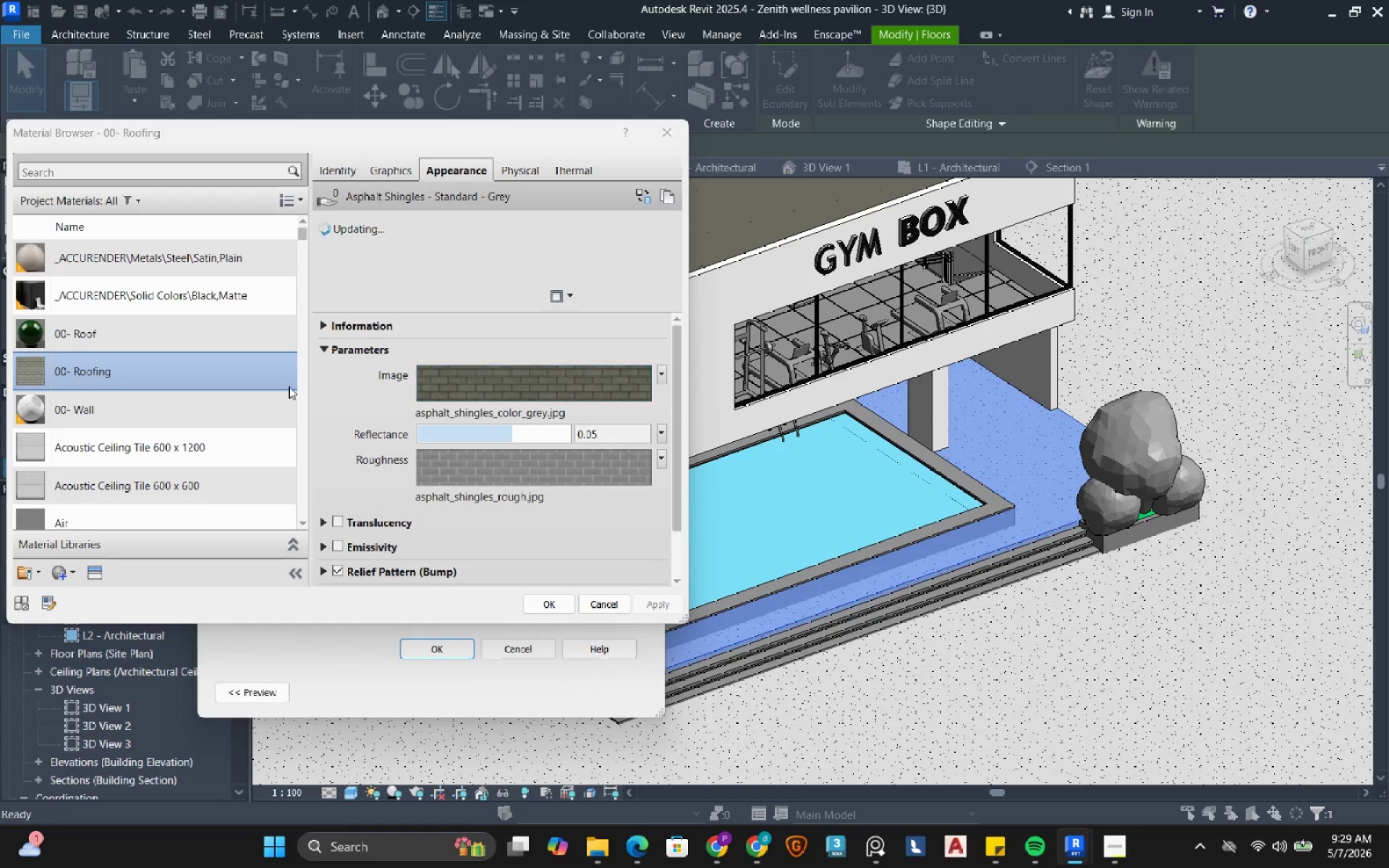 
left_click([70, 573])
 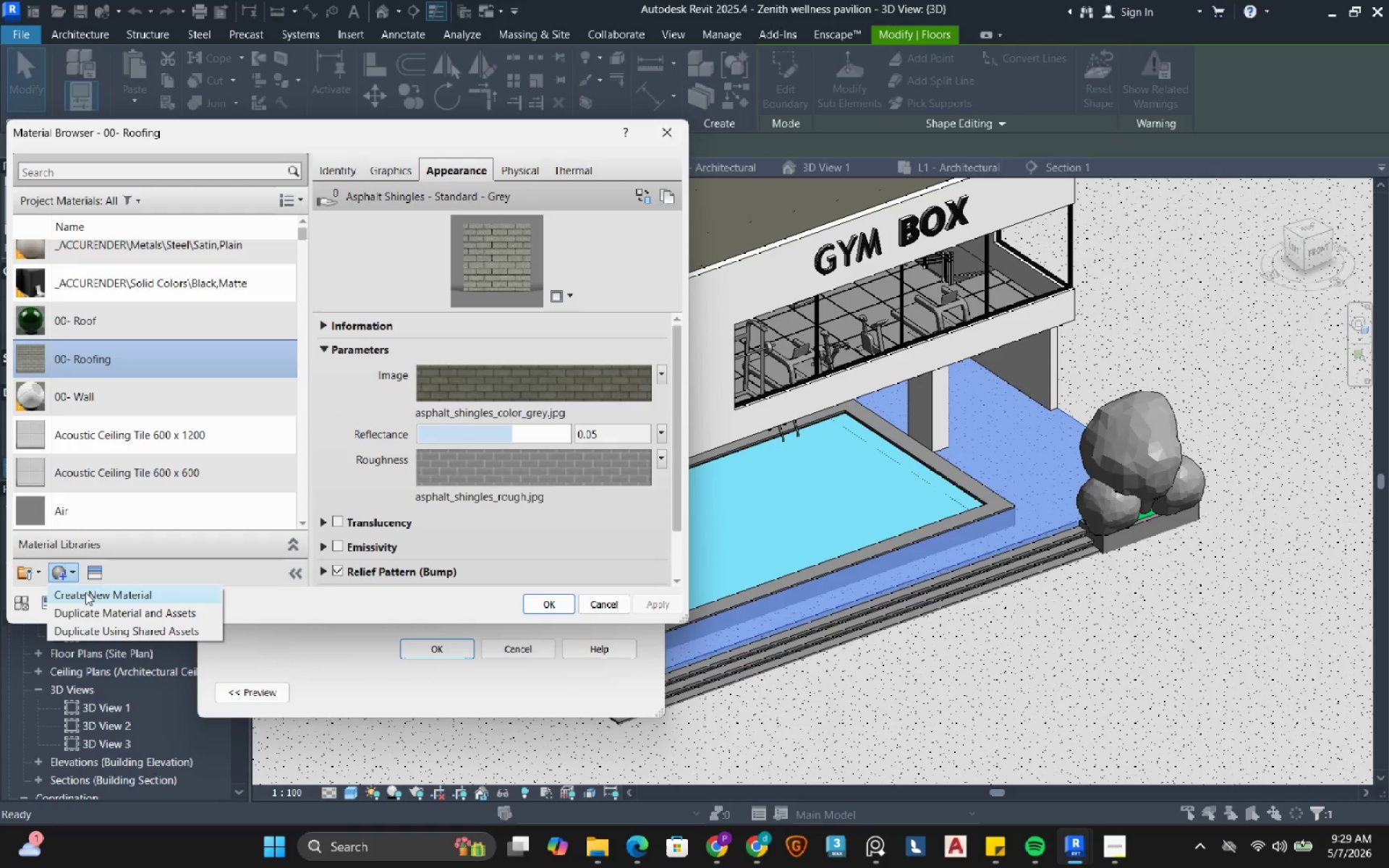 
left_click([85, 592])
 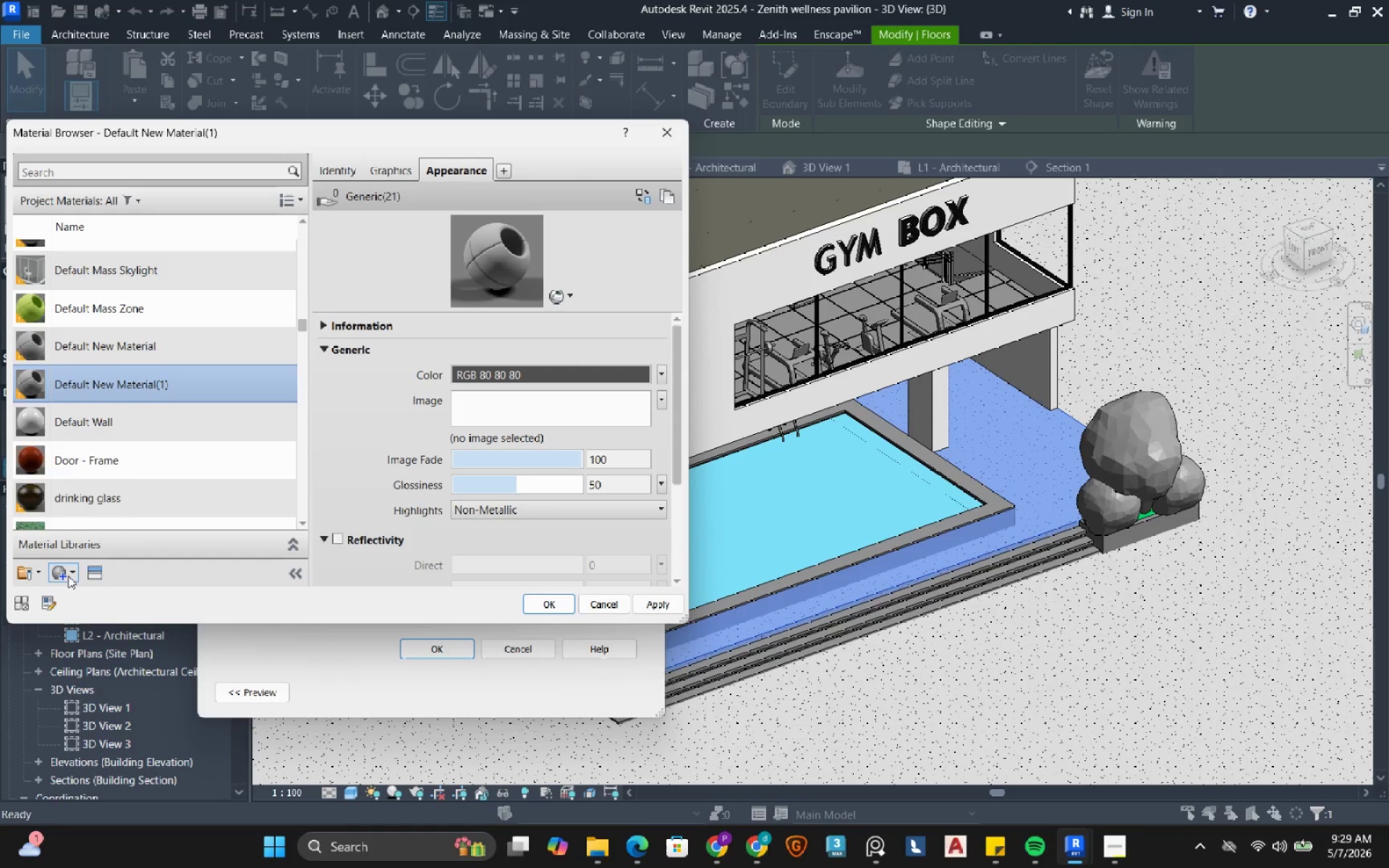 
right_click([202, 365])
 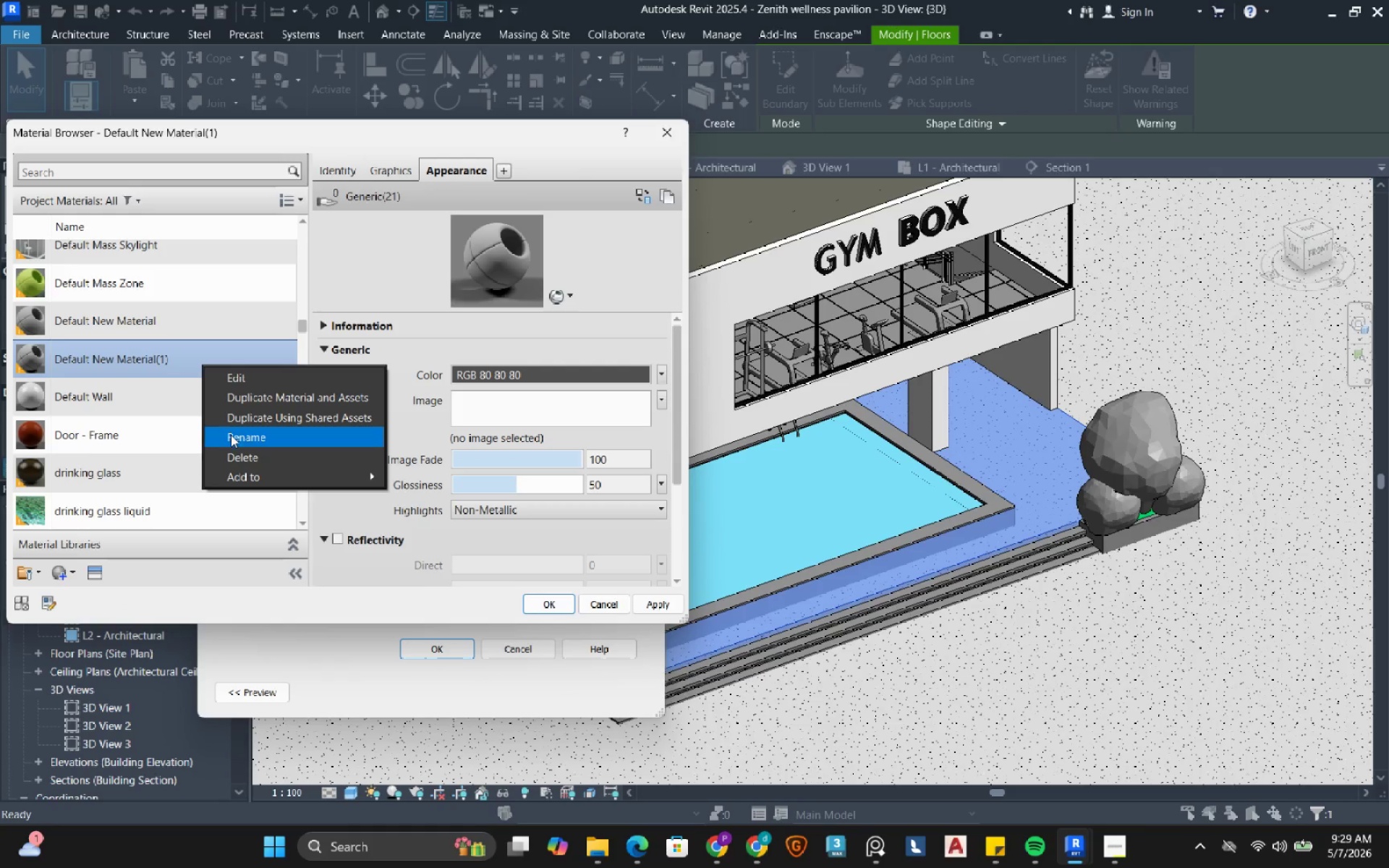 
left_click([232, 437])
 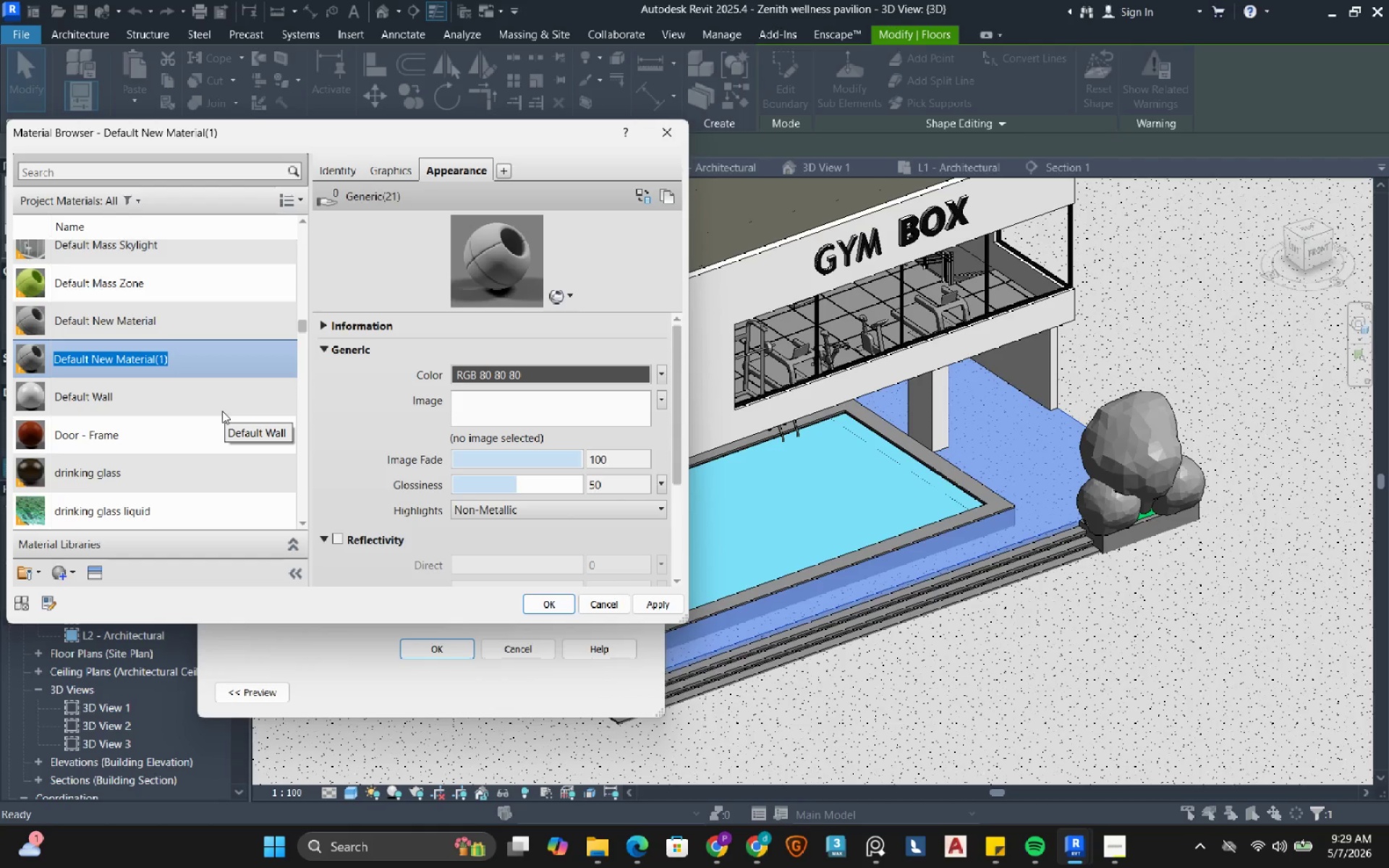 
hold_key(key=ShiftLeft, duration=0.58)
 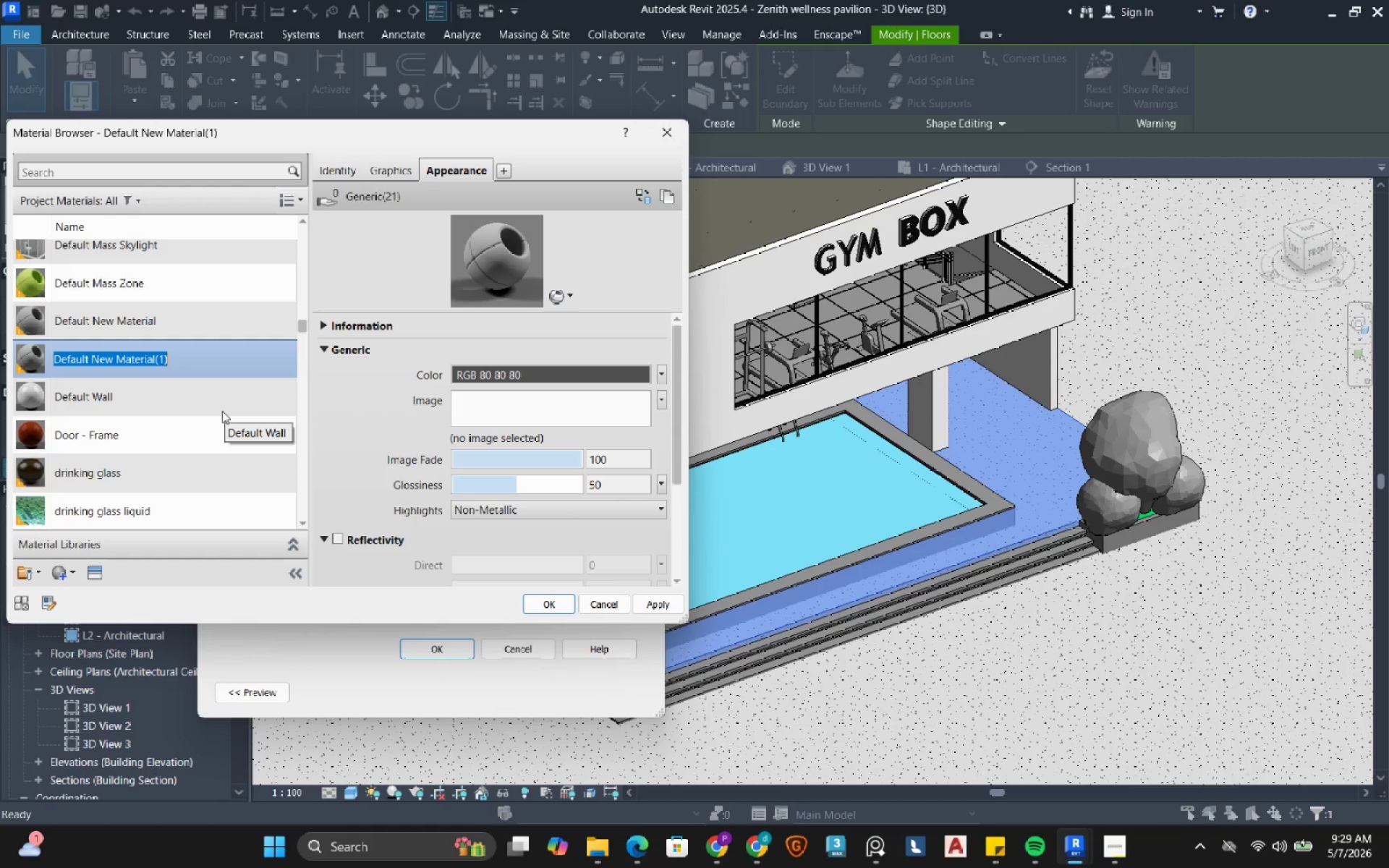 
wait(5.84)
 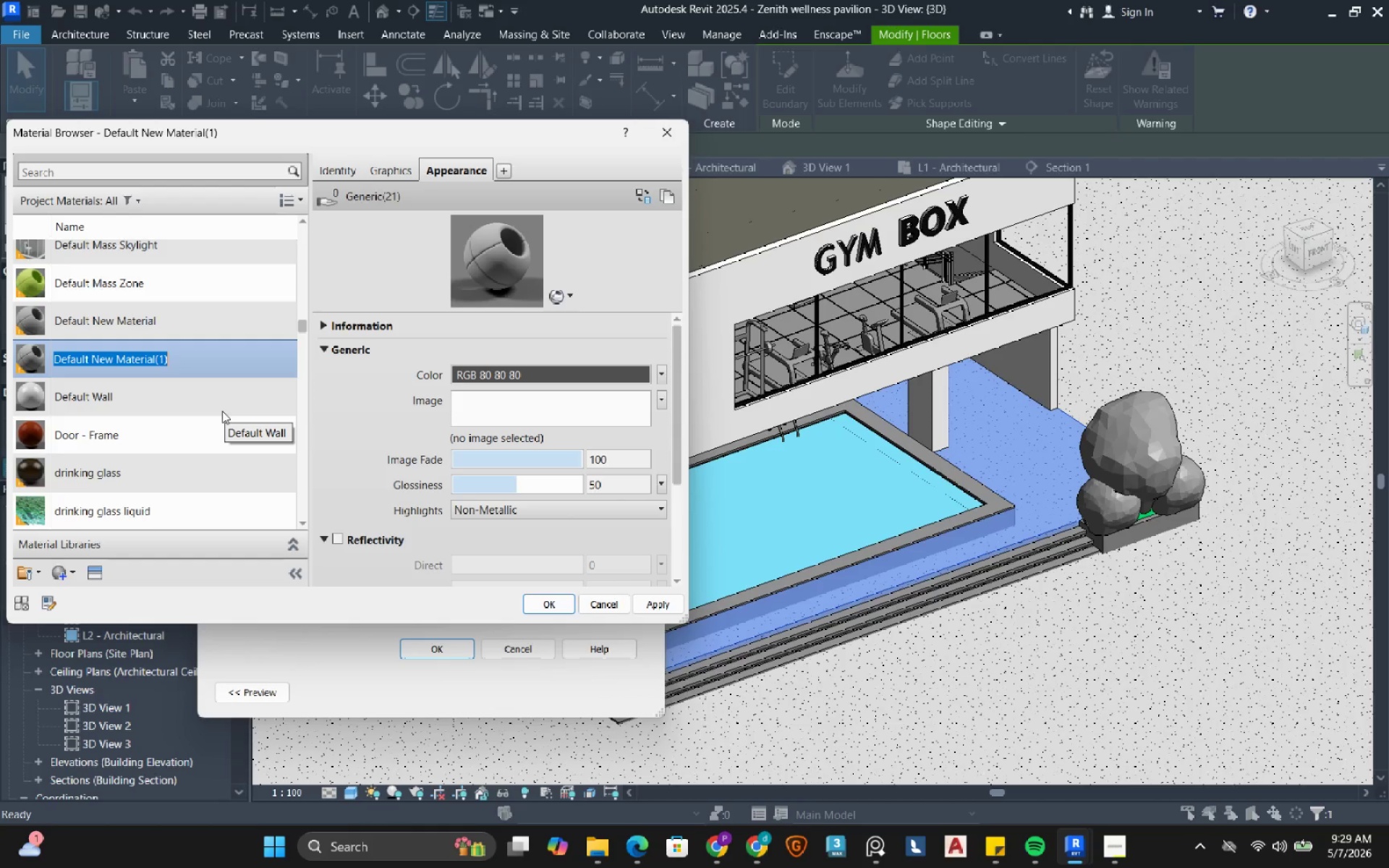 
hold_key(key=ShiftLeft, duration=1.39)
 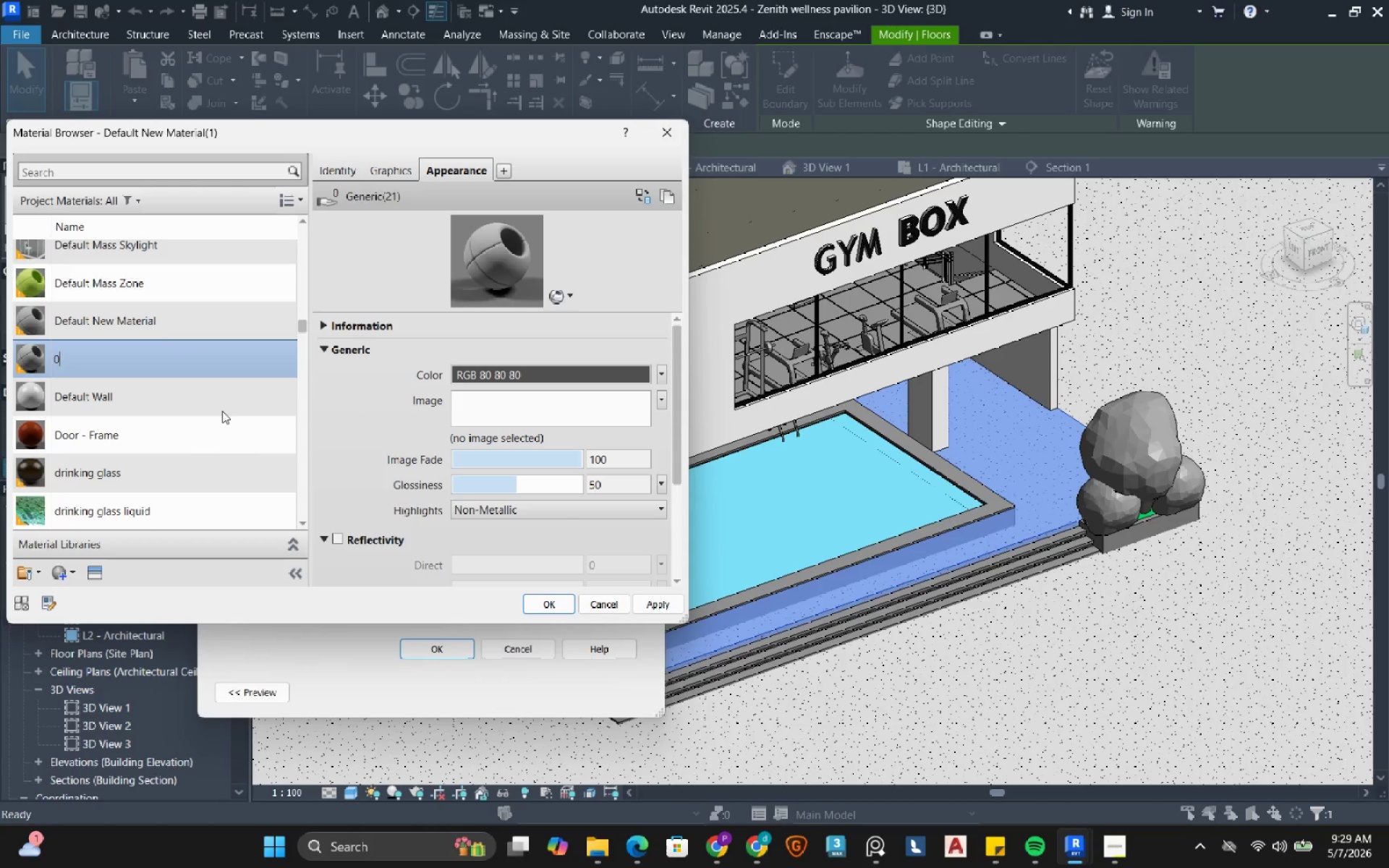 
type(00- Floor tile)
 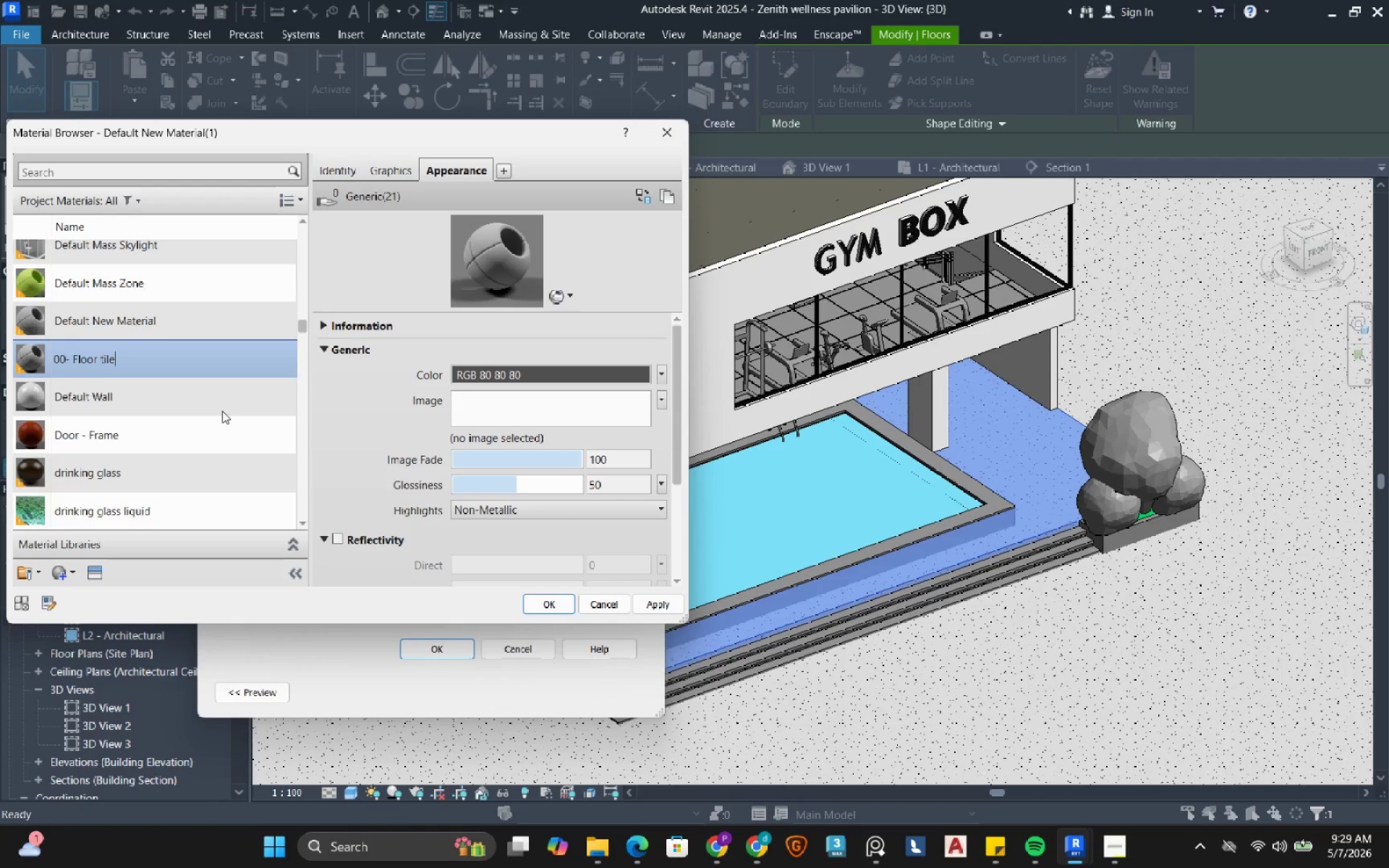 
key(Enter)
 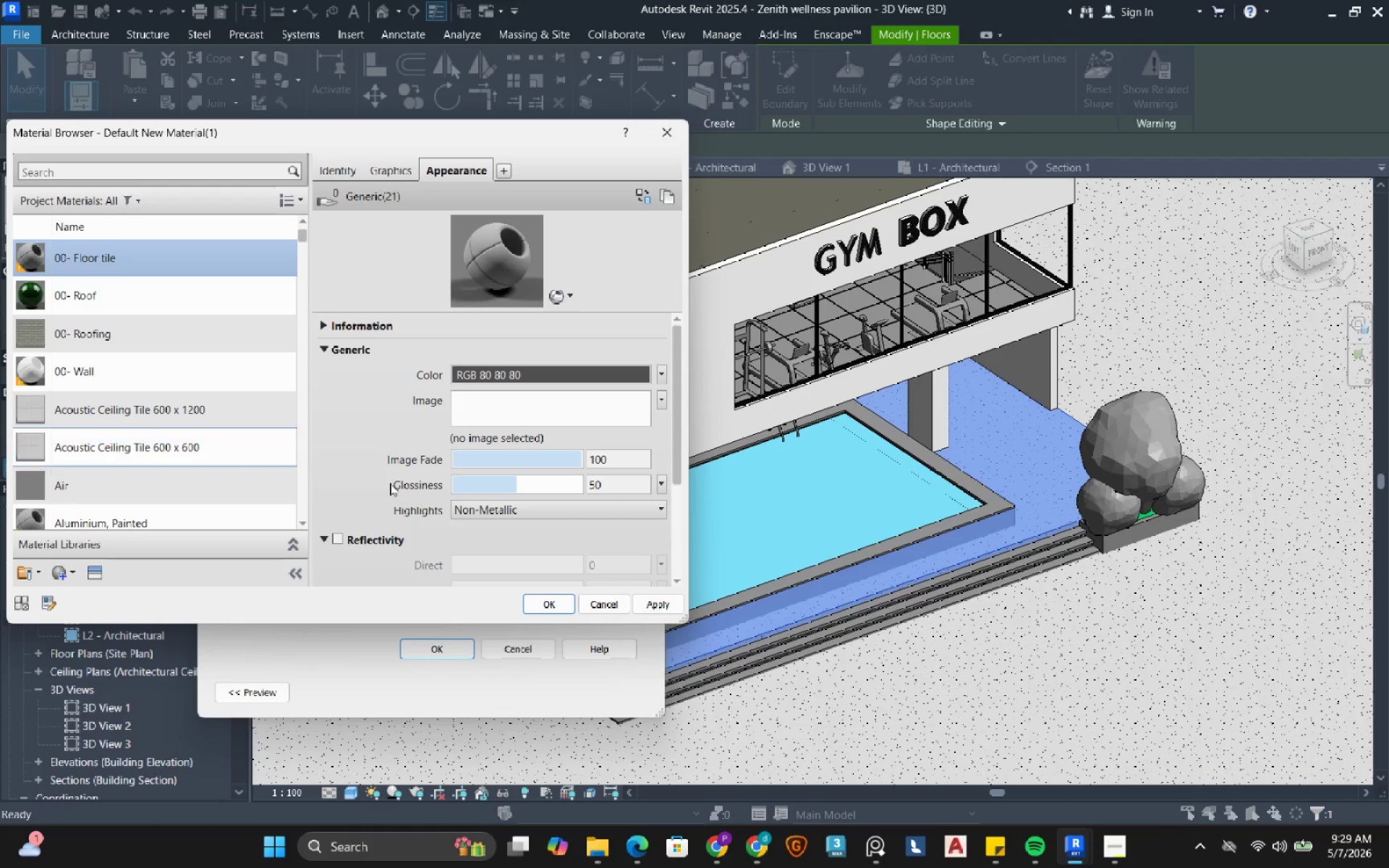 
left_click([555, 605])
 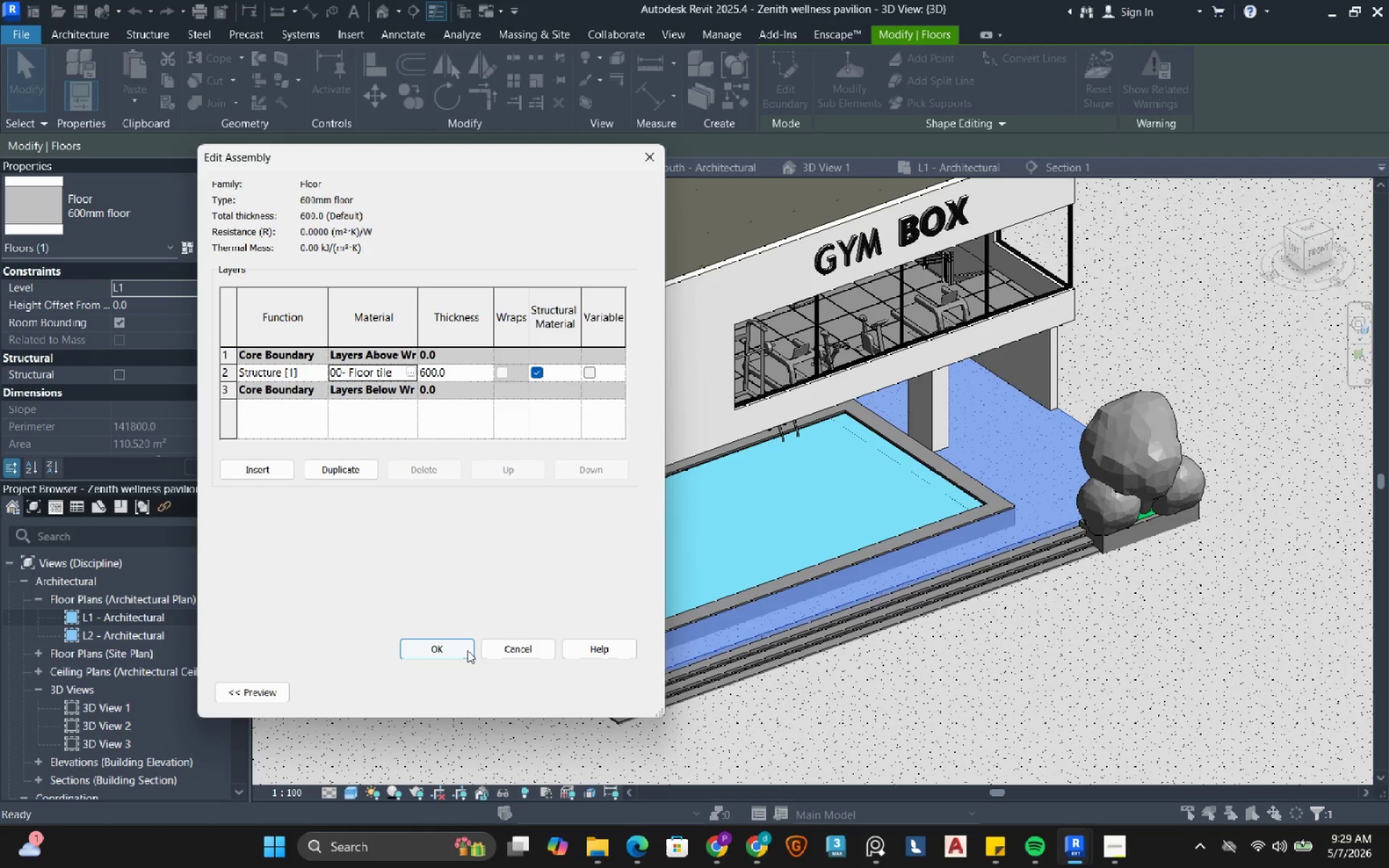 
left_click([456, 654])
 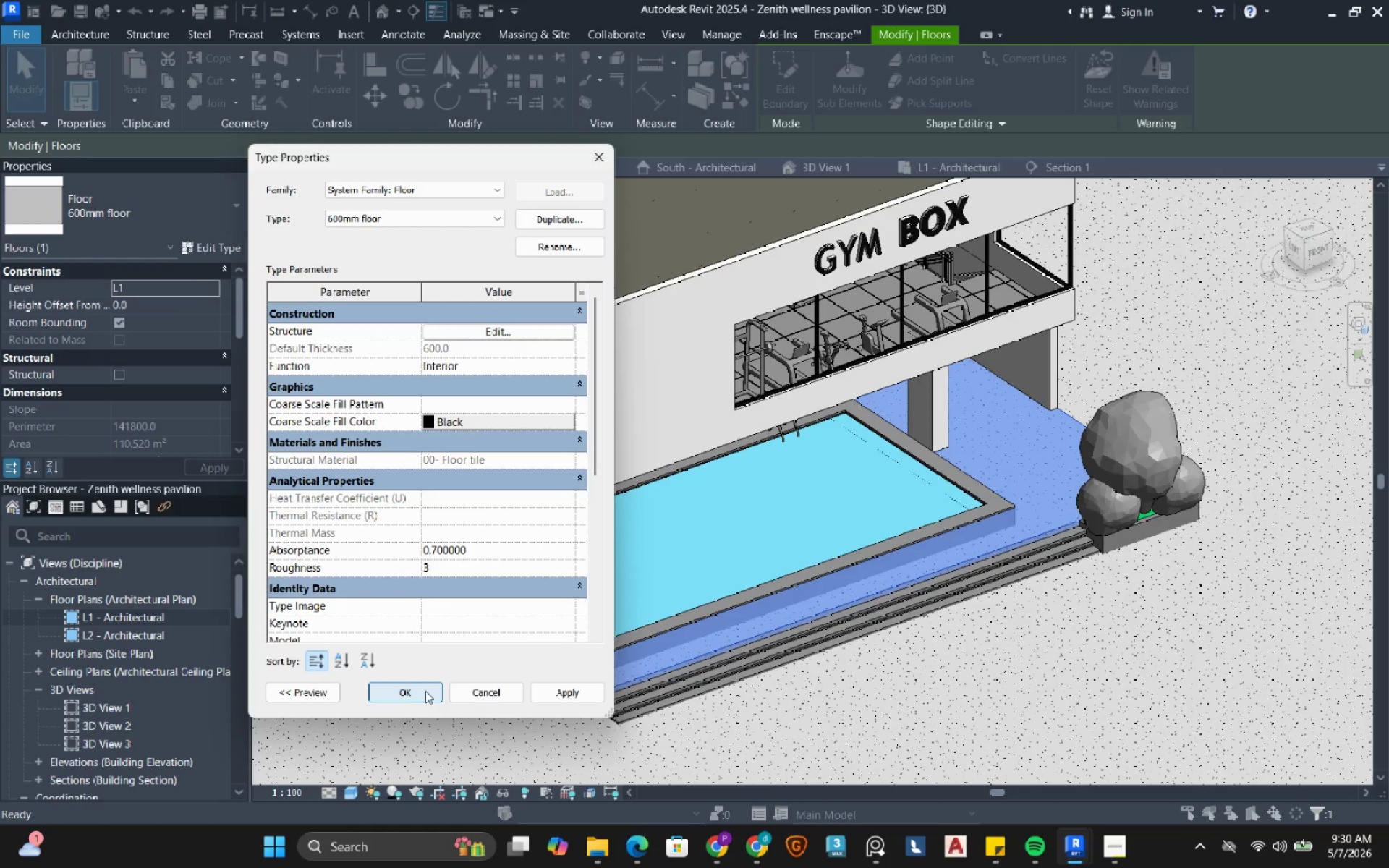 
left_click([425, 691])
 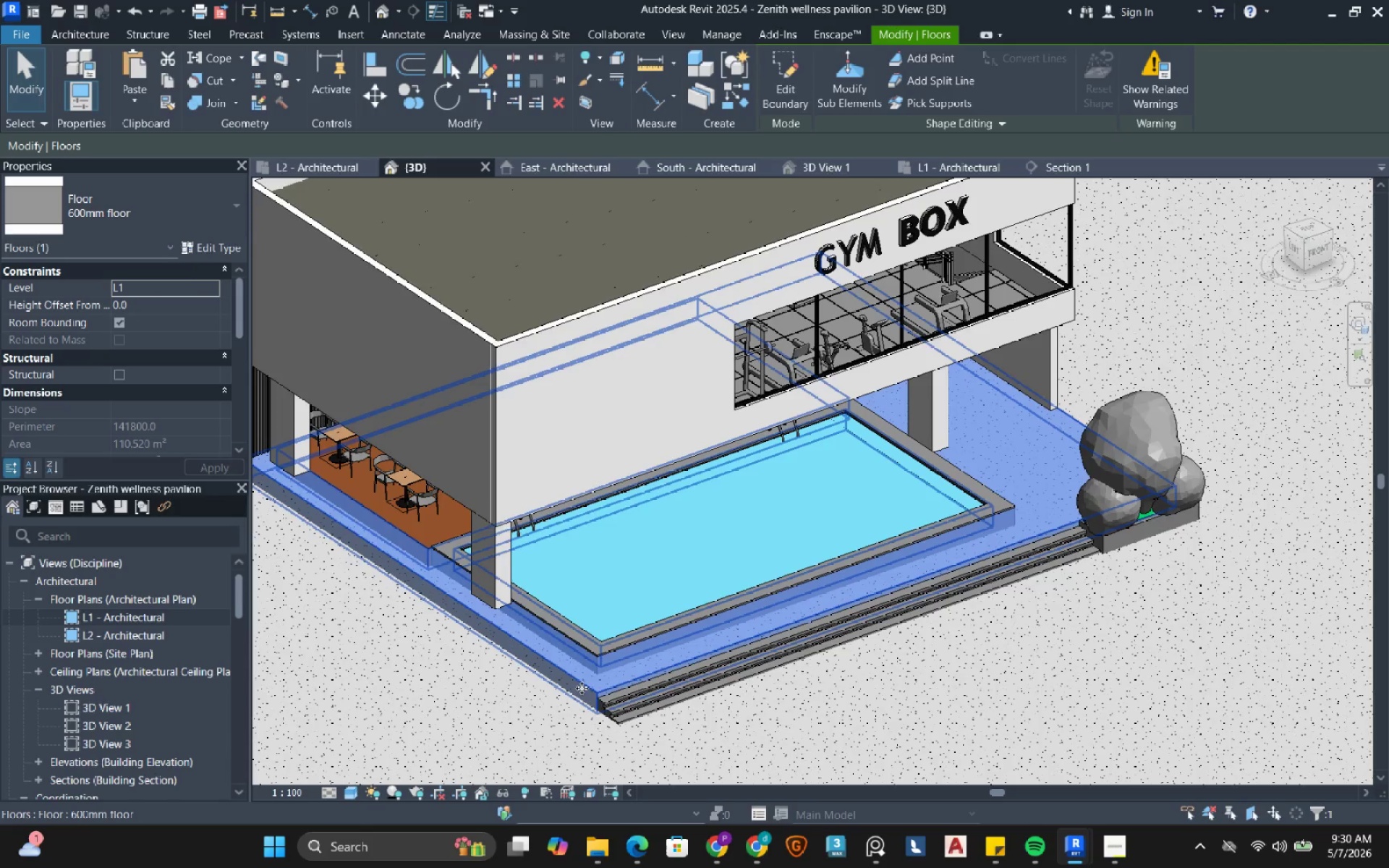 
scroll: coordinate [612, 718], scroll_direction: up, amount: 6.0
 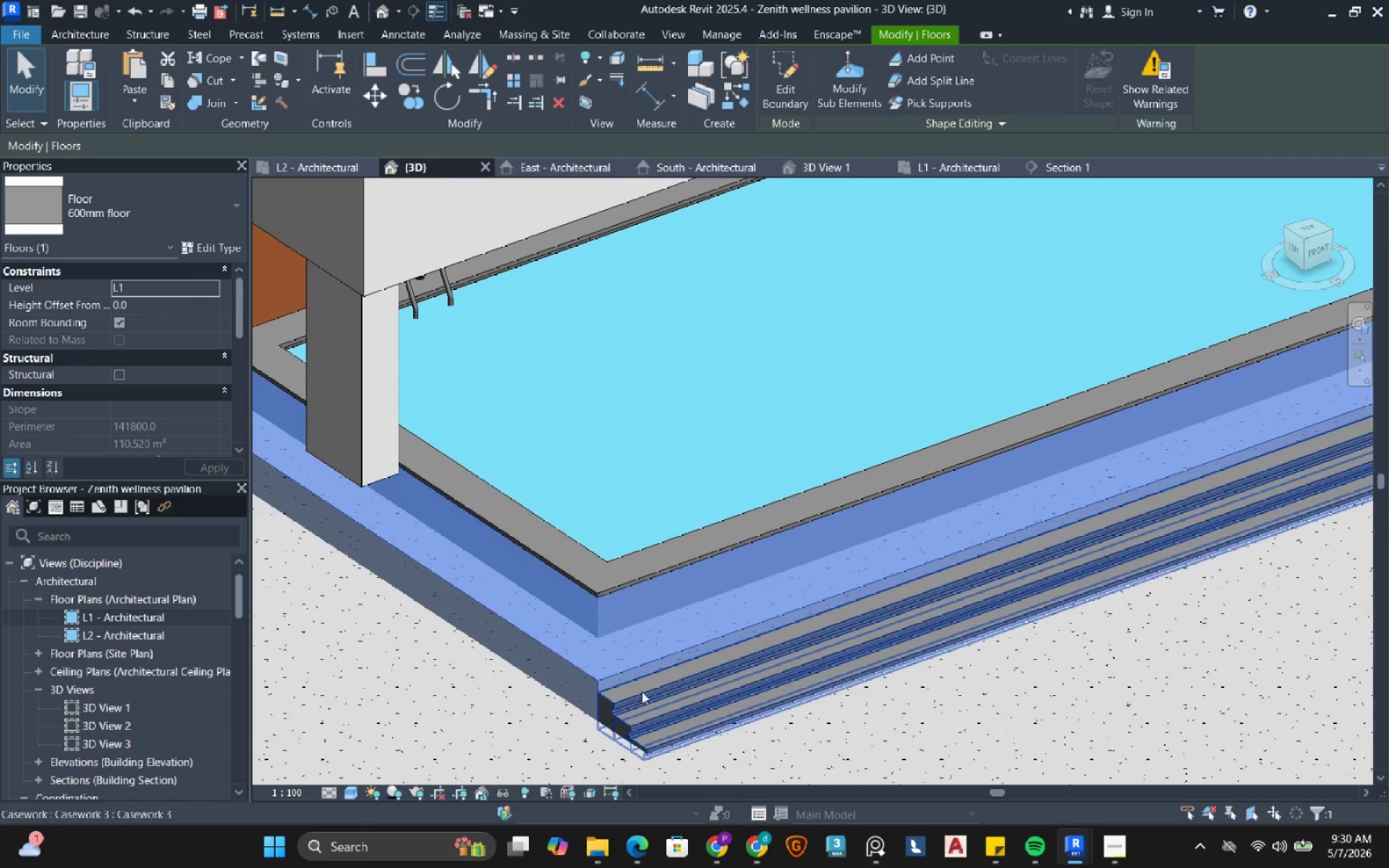 
mouse_move([625, 693])
 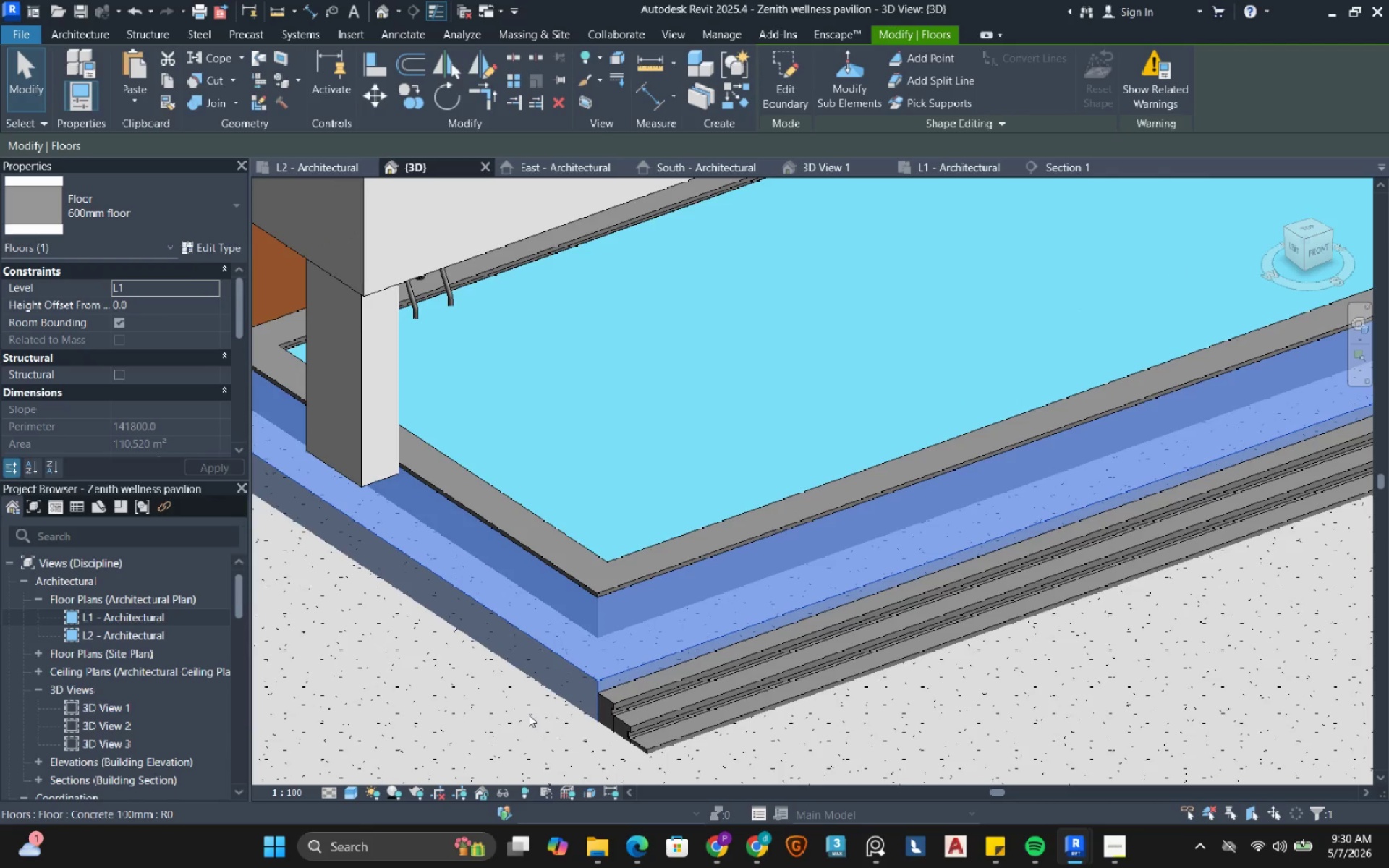 
left_click([528, 714])
 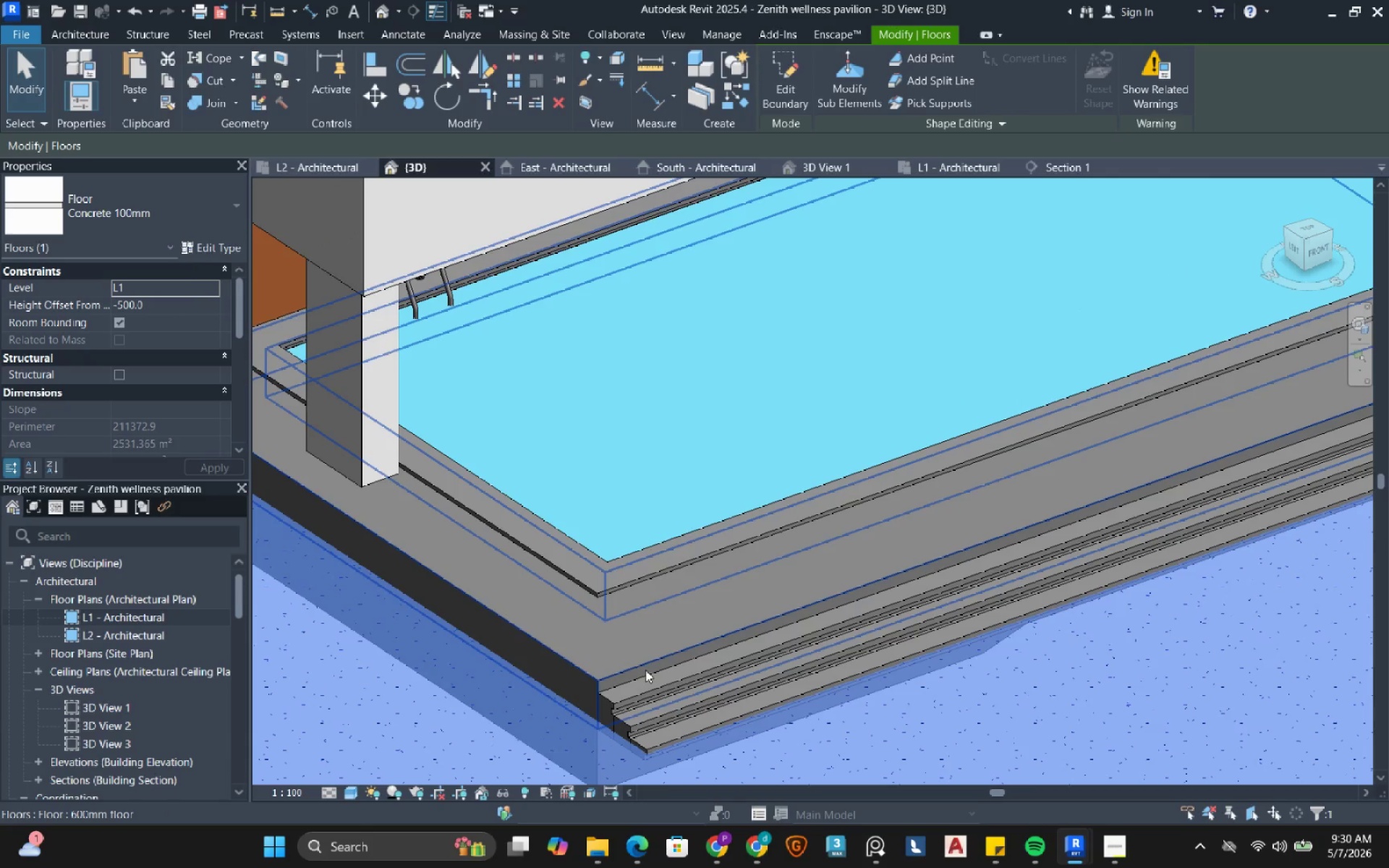 
scroll: coordinate [548, 634], scroll_direction: down, amount: 12.0
 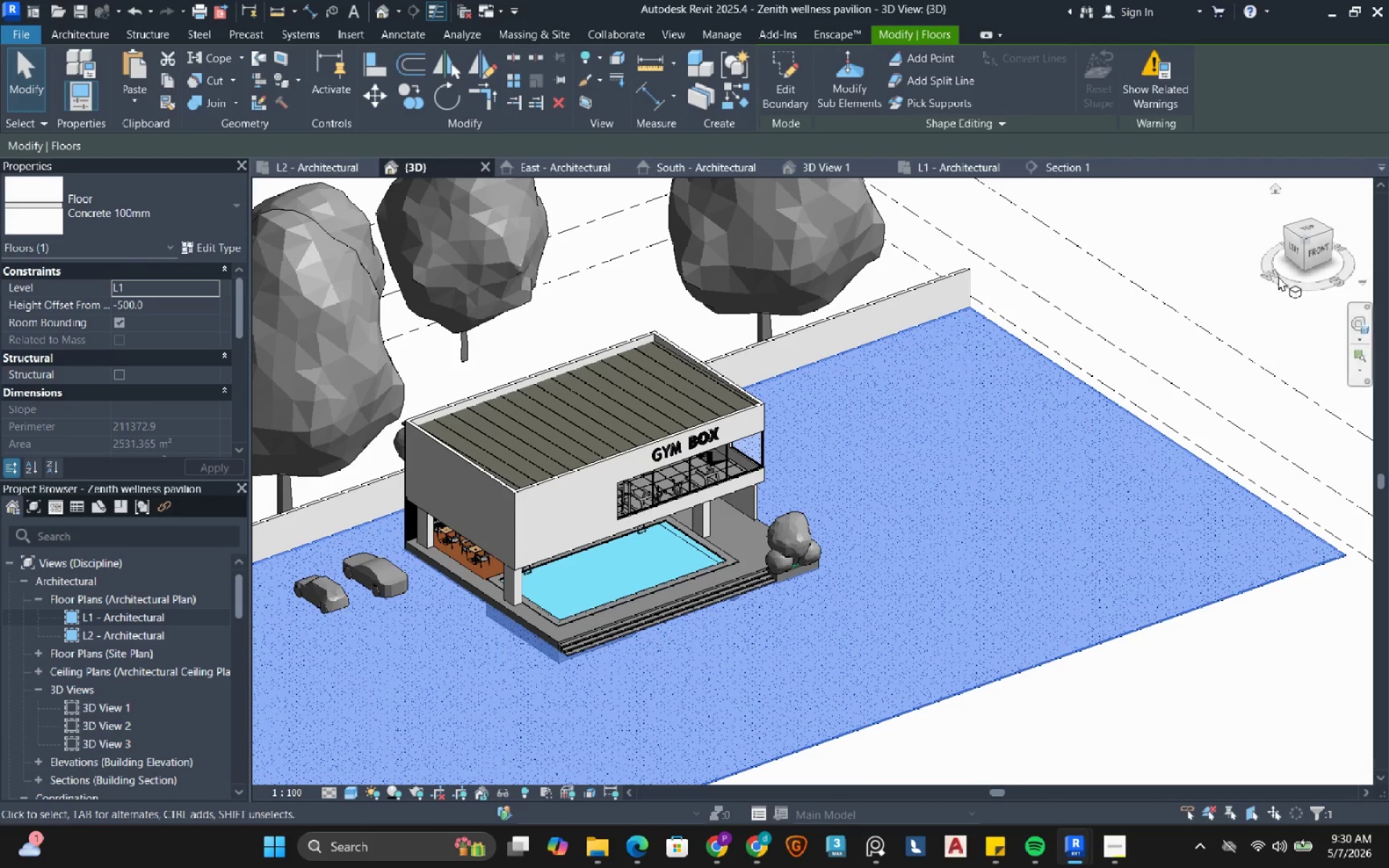 
left_click([1312, 247])
 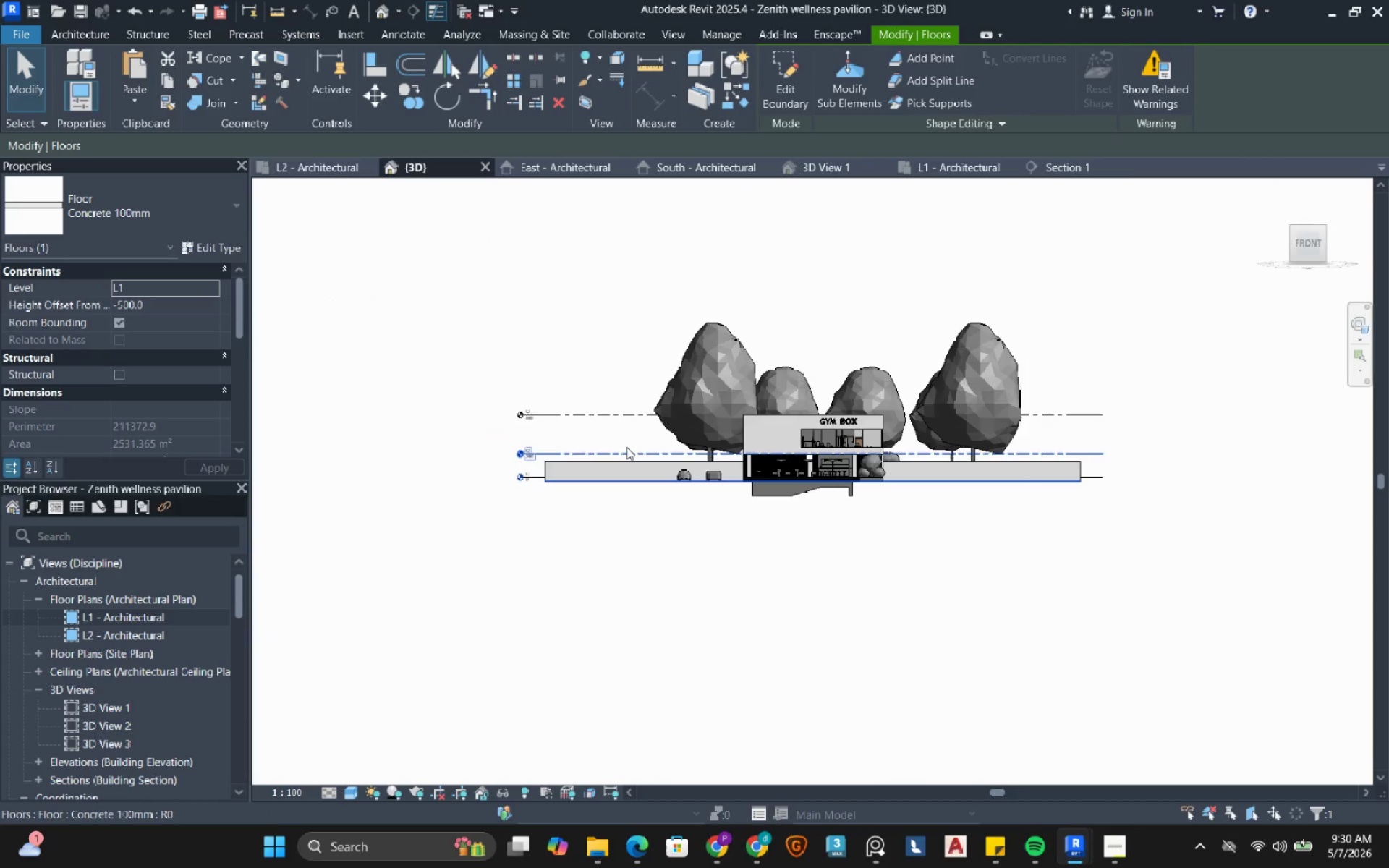 
scroll: coordinate [749, 487], scroll_direction: up, amount: 8.0
 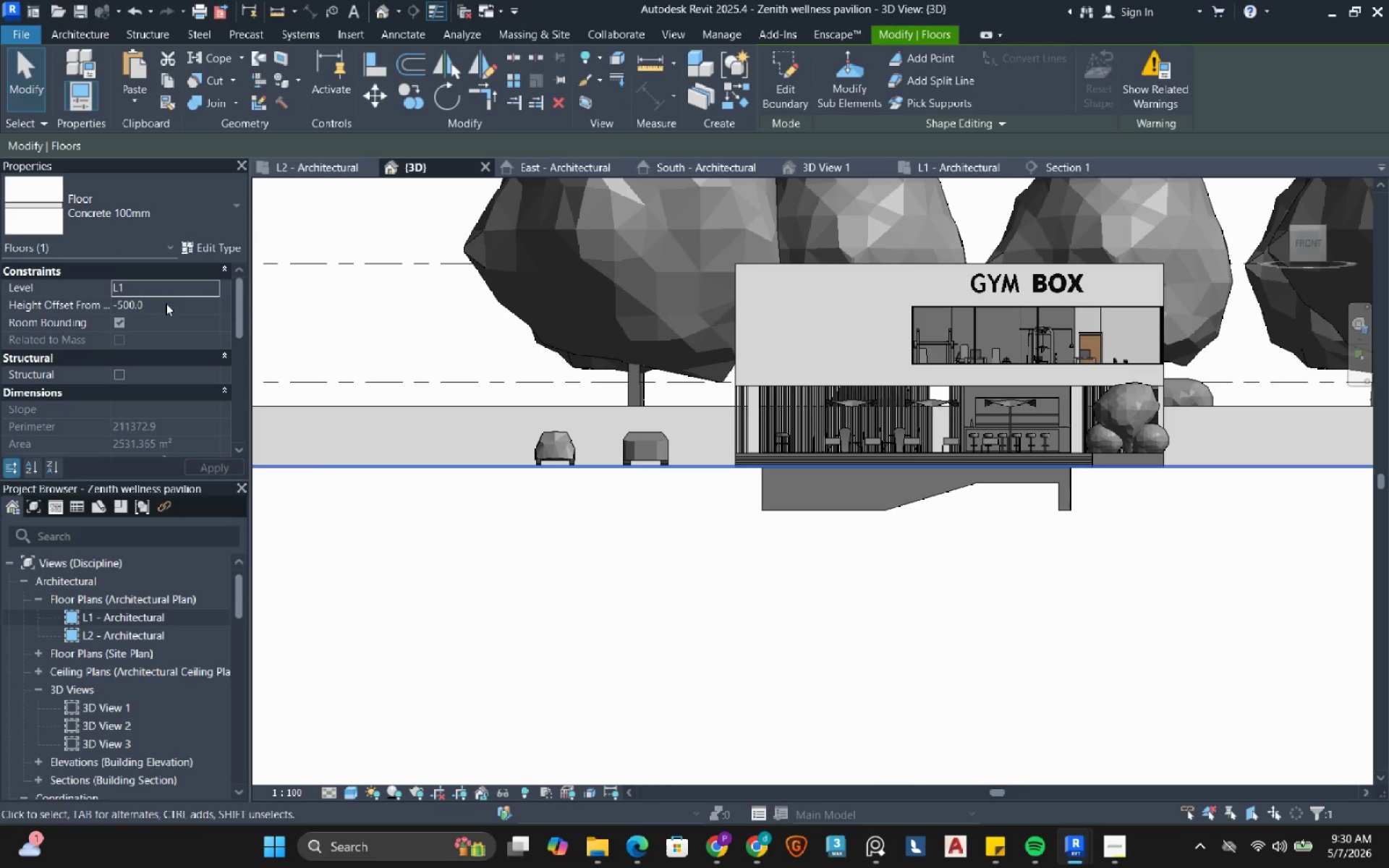 
double_click([166, 305])
 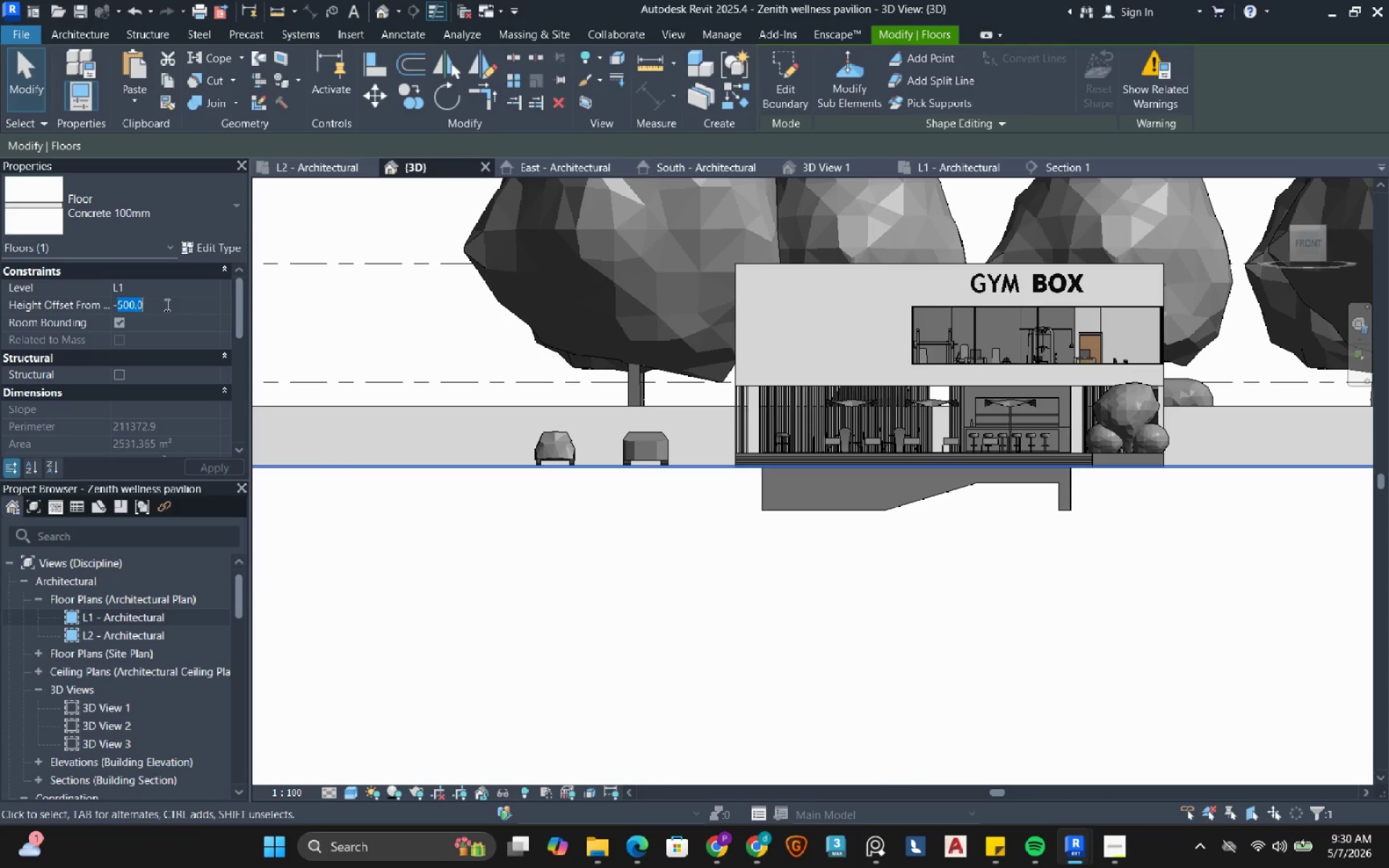 
triple_click([166, 305])
 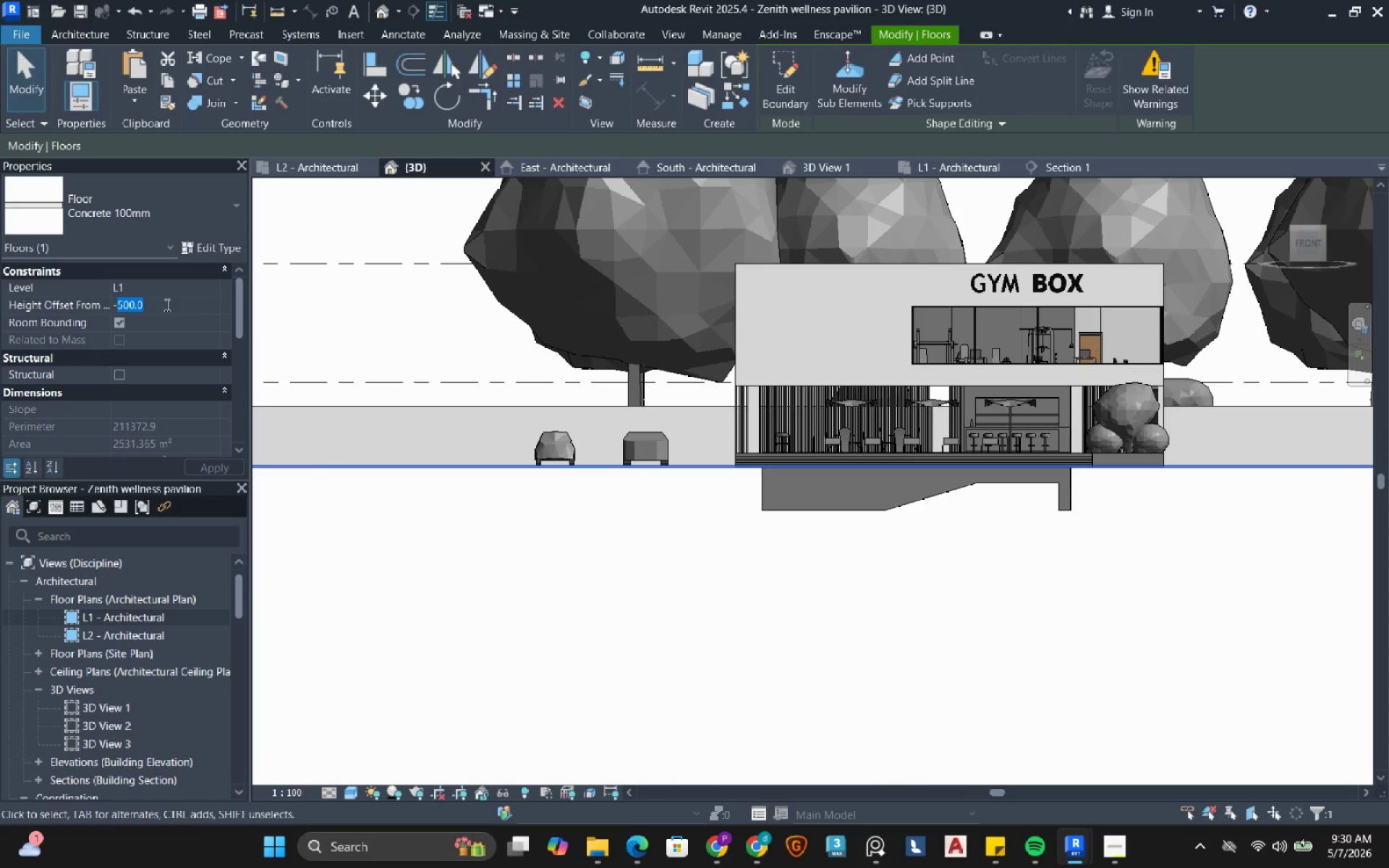 
key(Numpad6)
 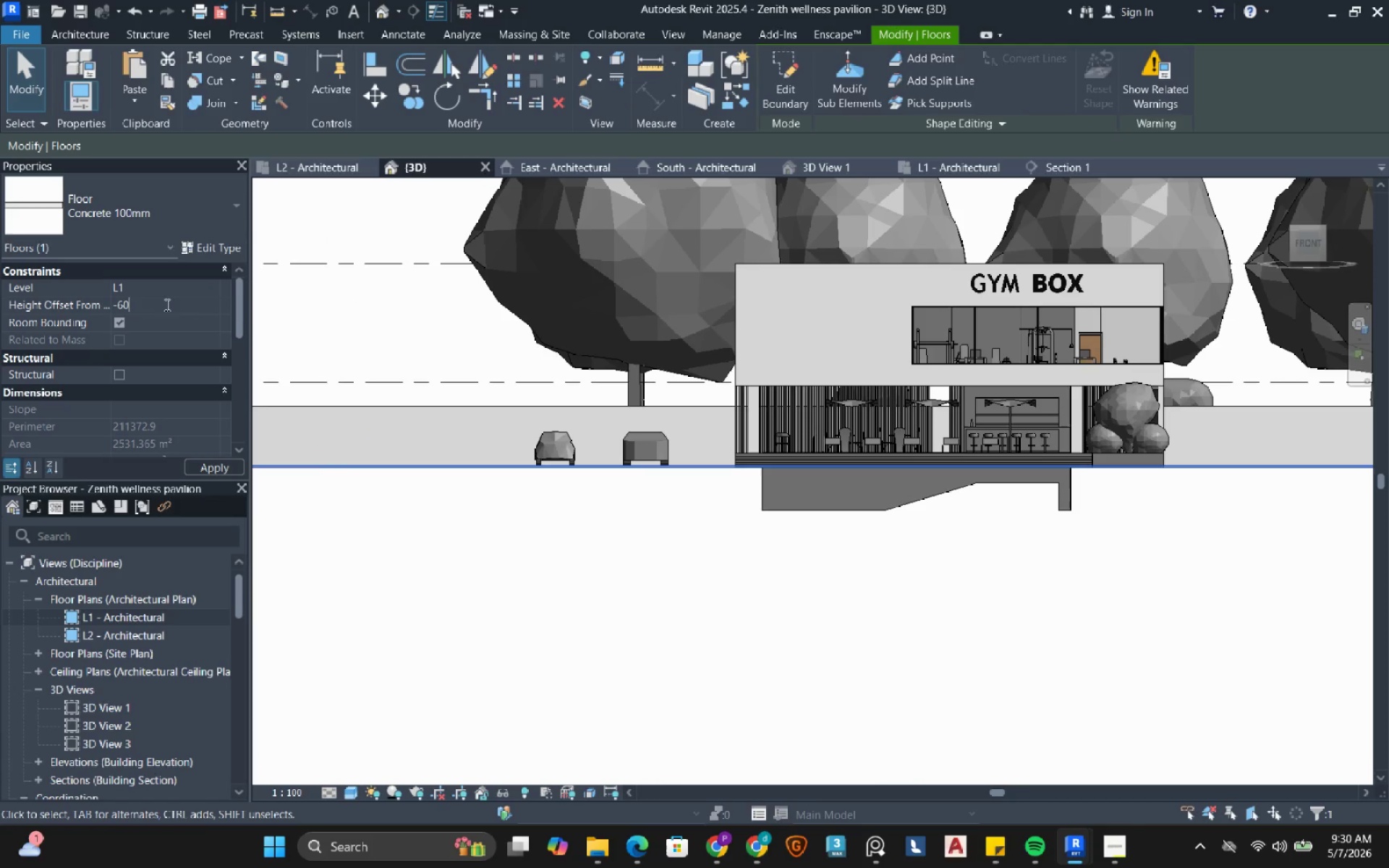 
key(Numpad0)
 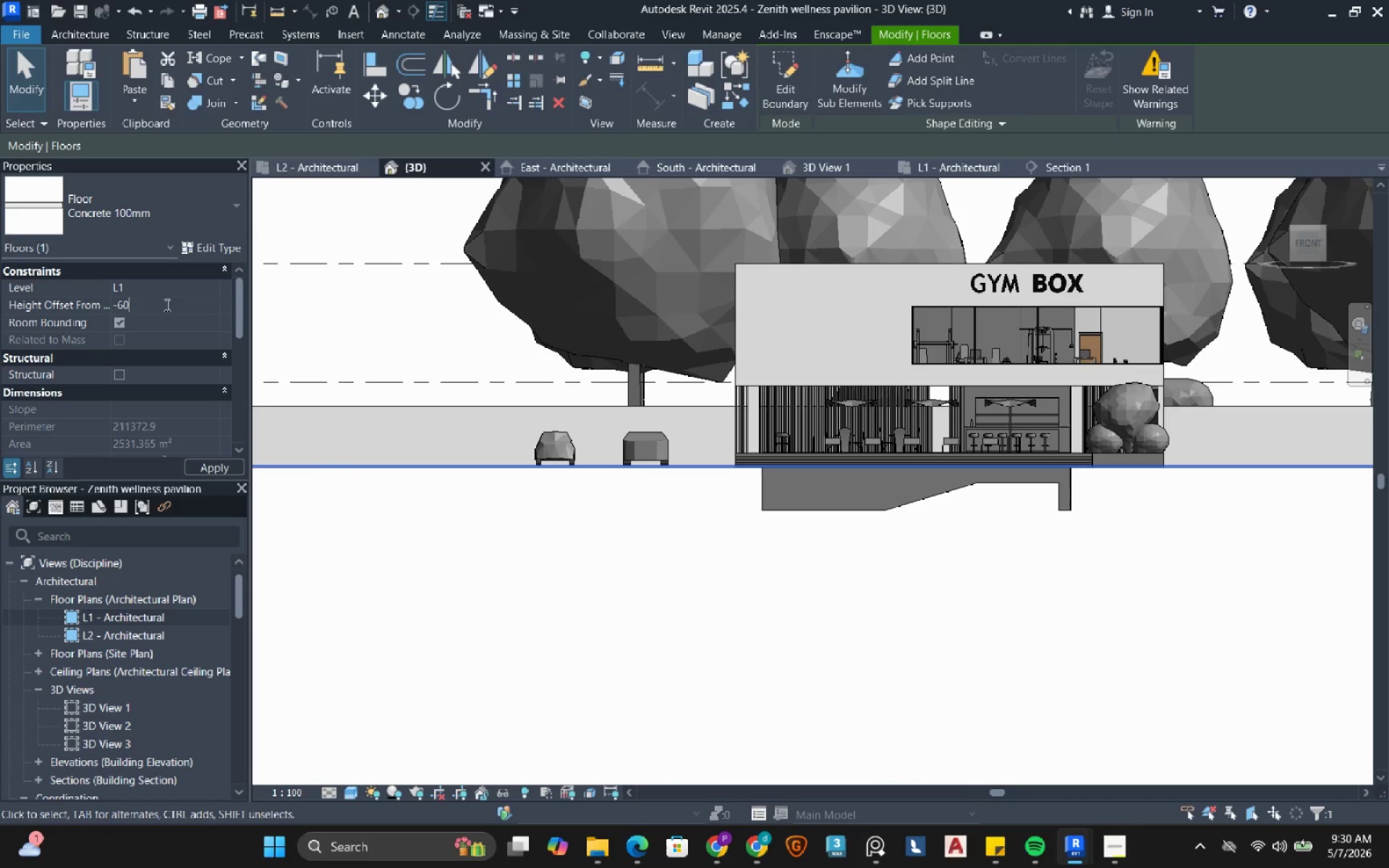 
key(Numpad0)
 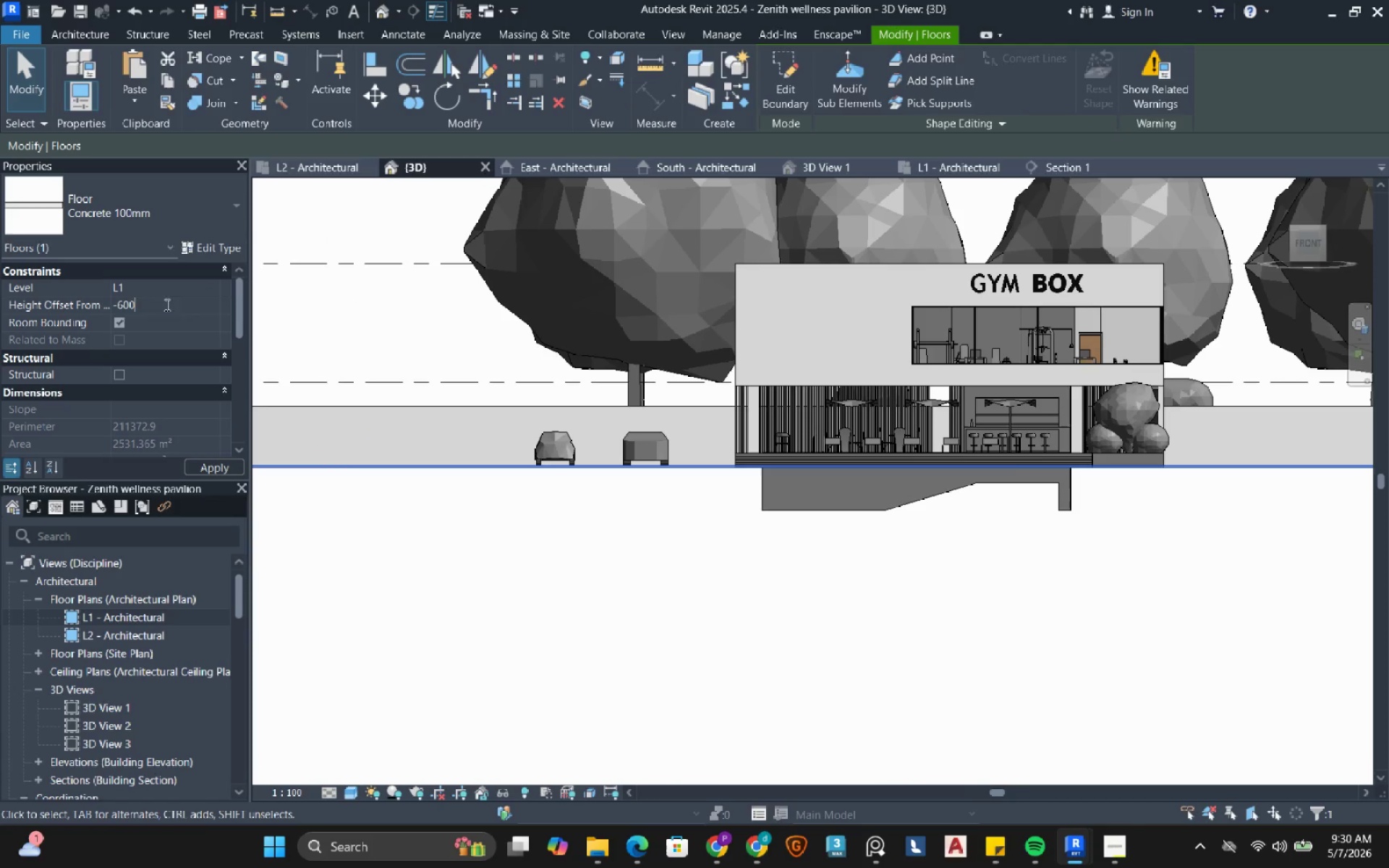 
key(NumpadEnter)
 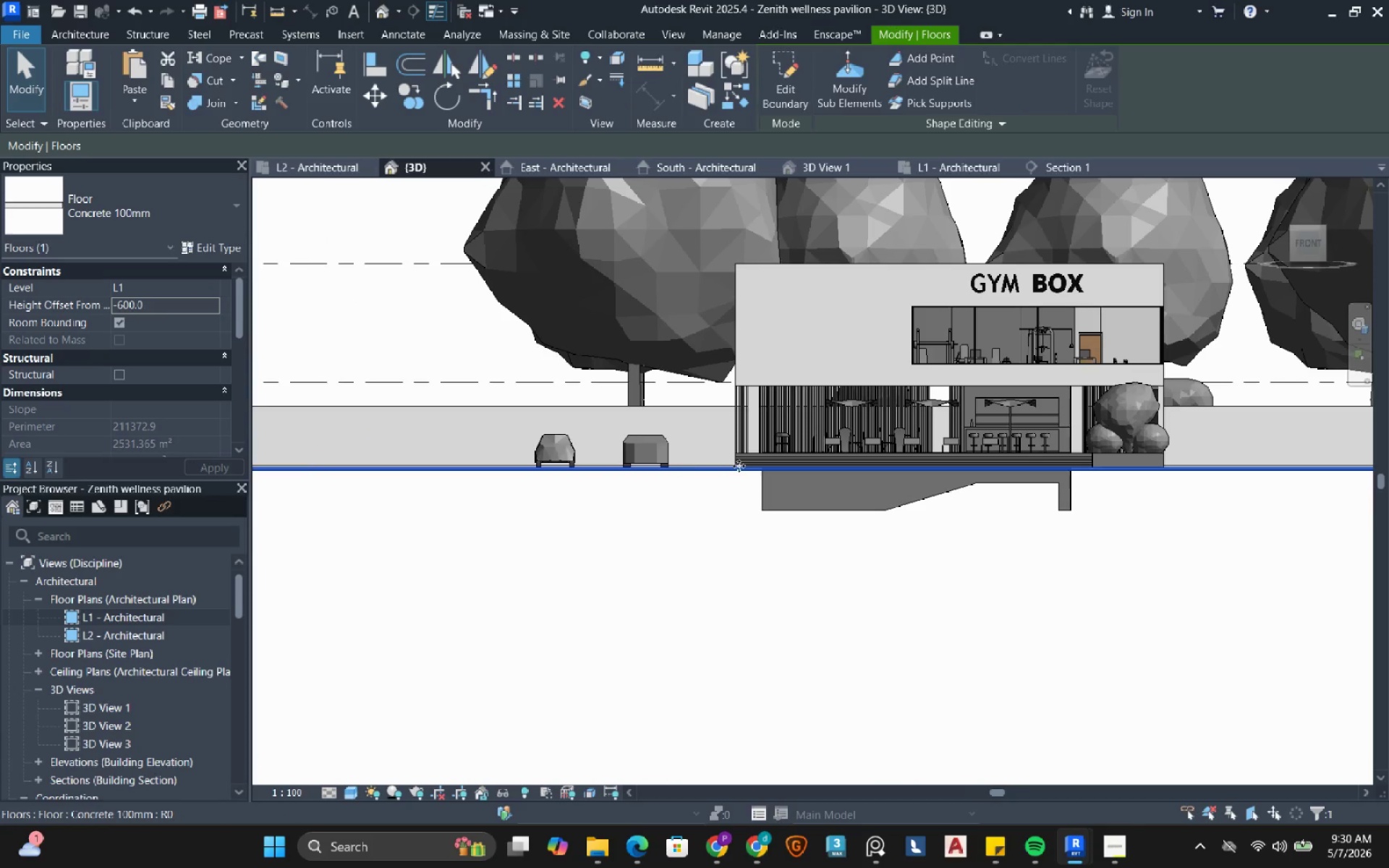 
scroll: coordinate [730, 481], scroll_direction: up, amount: 17.0
 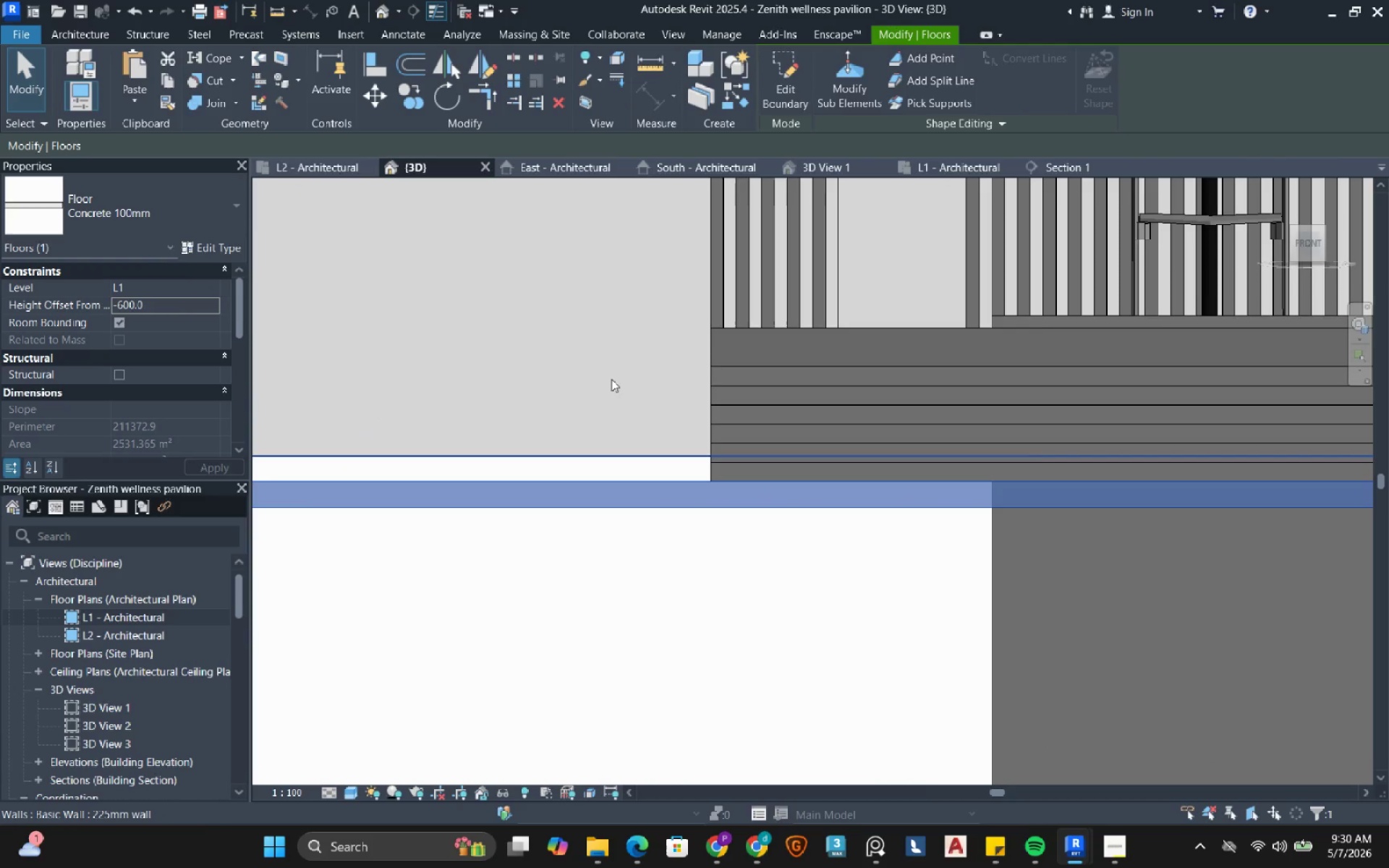 
left_click([611, 379])
 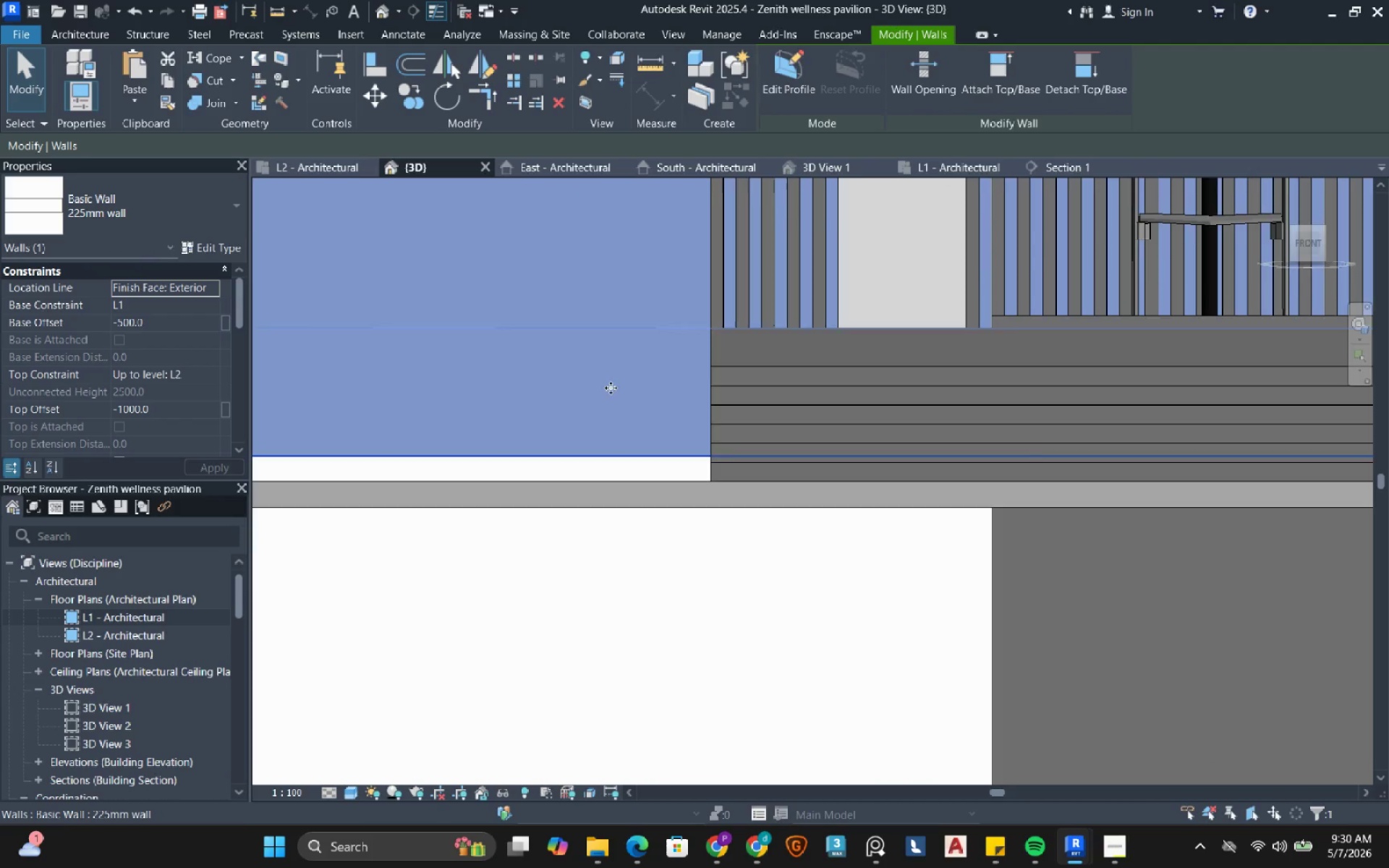 
scroll: coordinate [637, 434], scroll_direction: down, amount: 10.0
 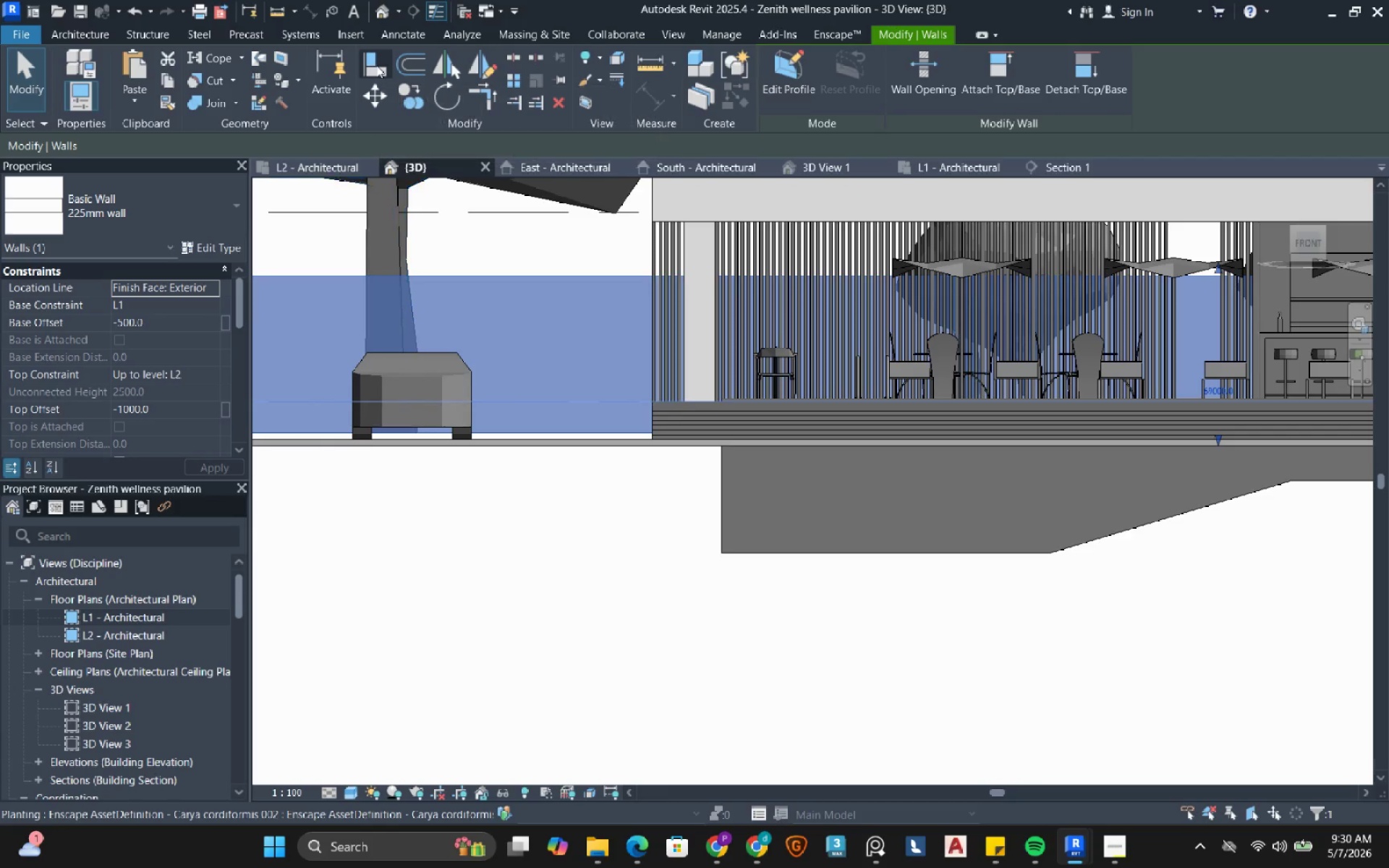 
scroll: coordinate [554, 381], scroll_direction: up, amount: 4.0
 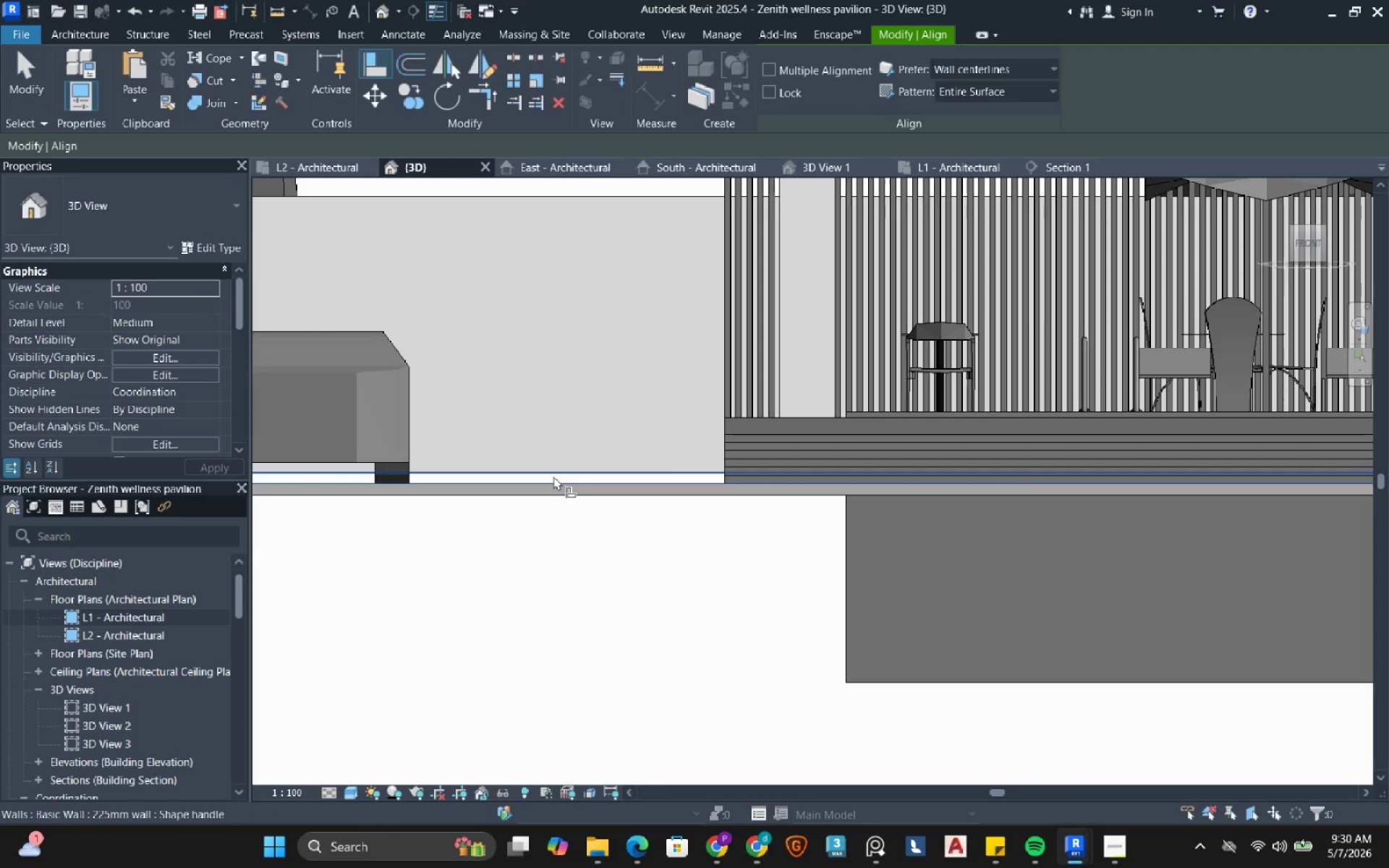 
double_click([553, 472])
 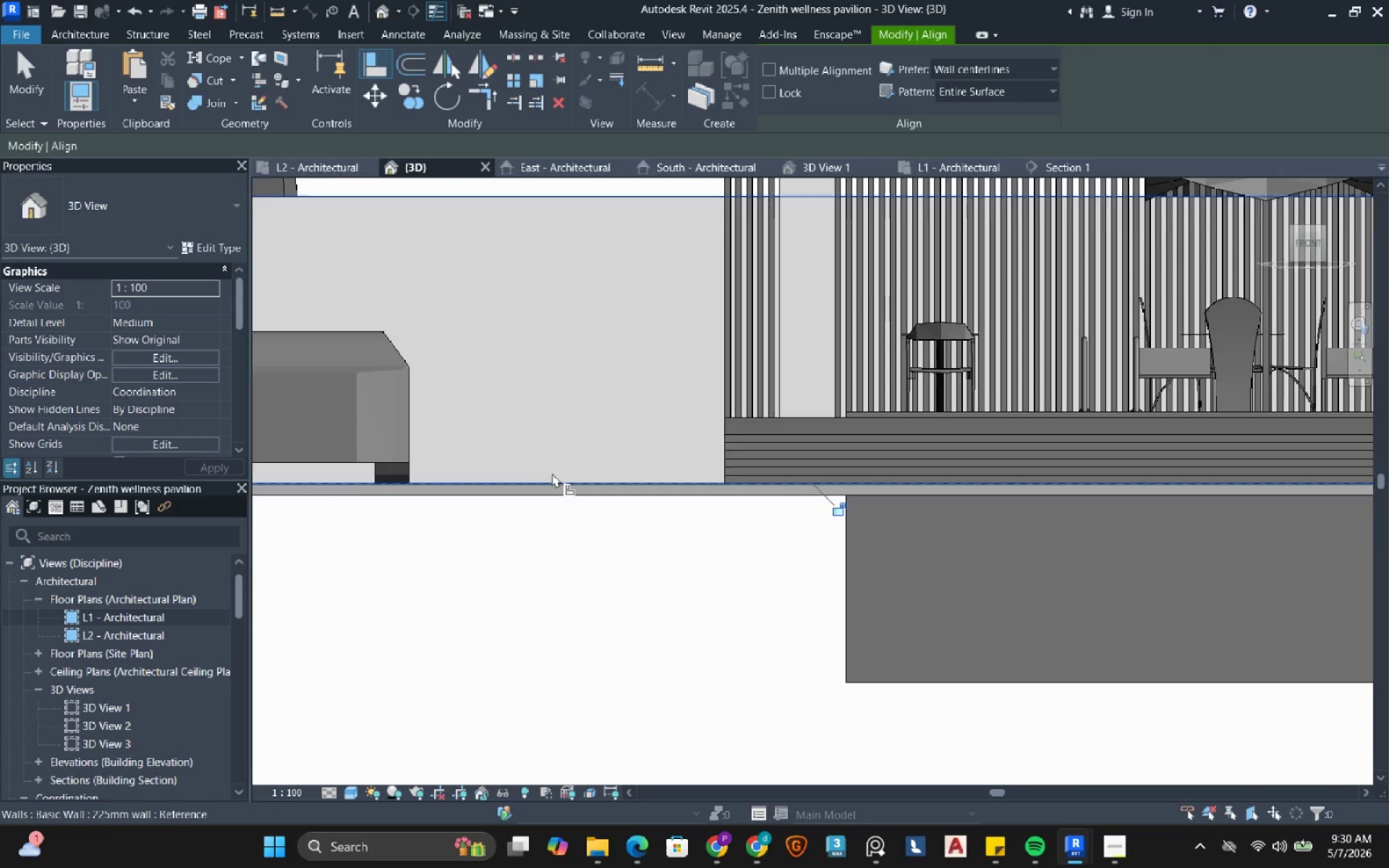 
key(Escape)
 